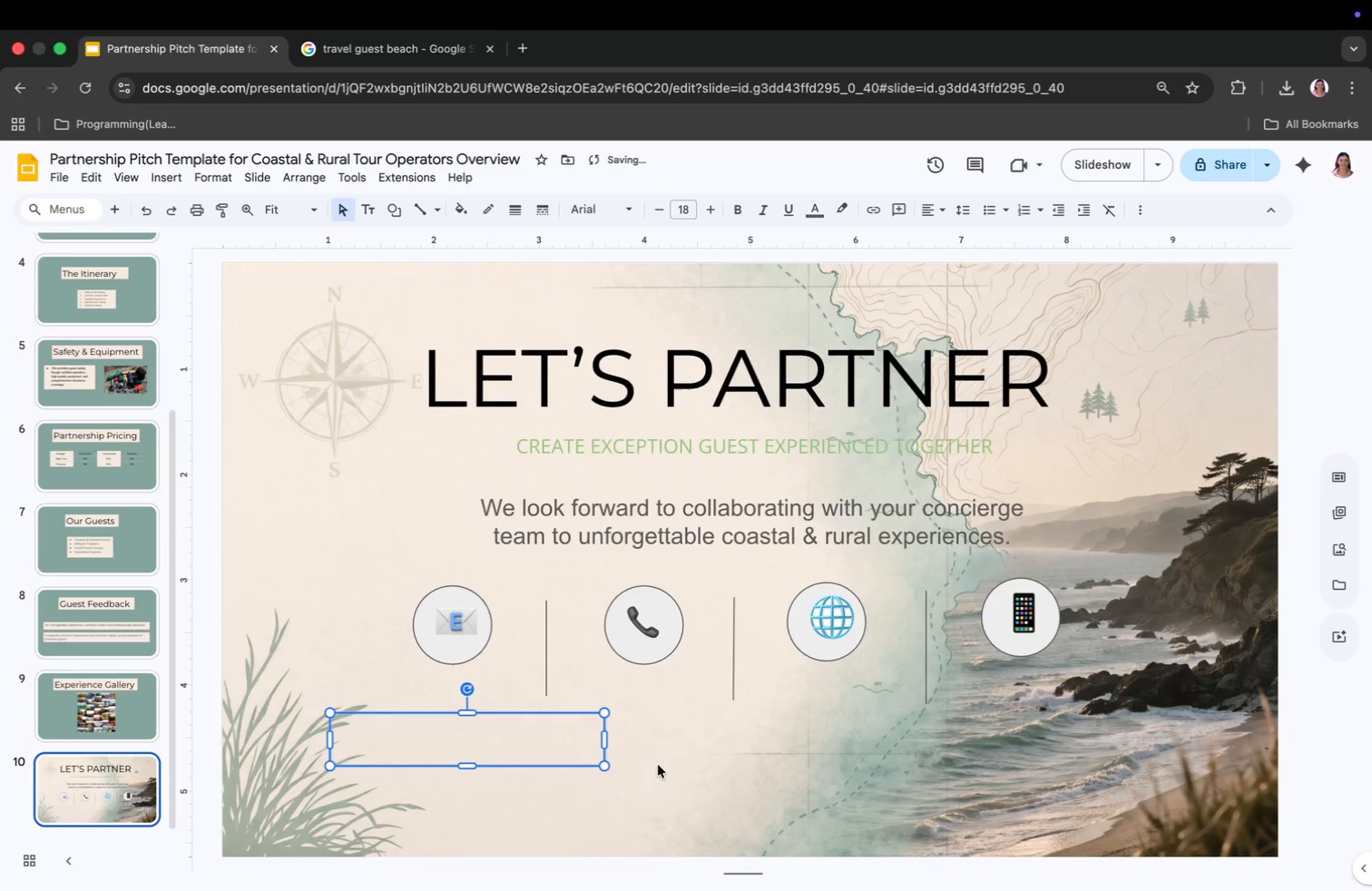 
right_click([681, 749])
 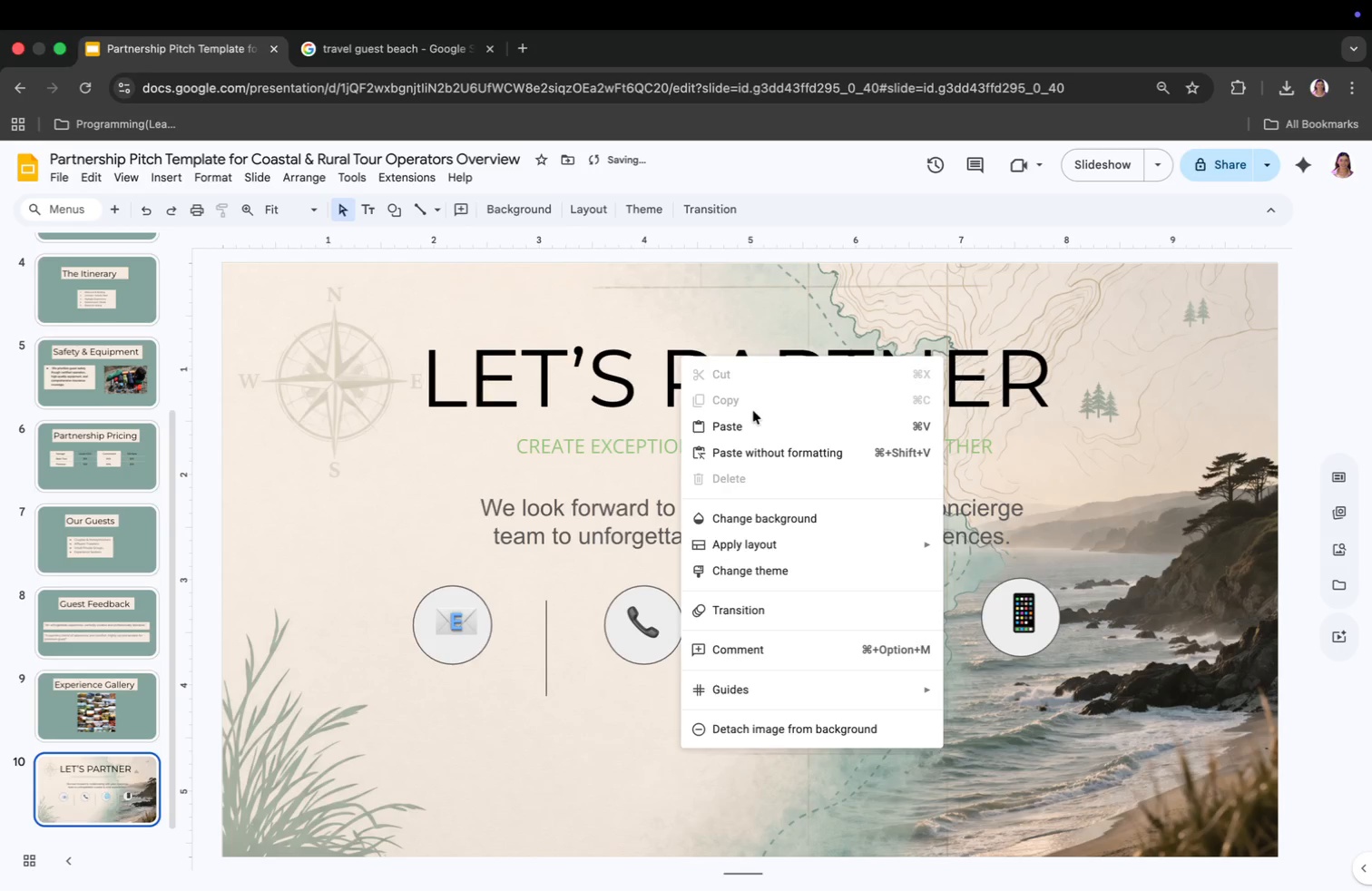 
left_click([750, 422])
 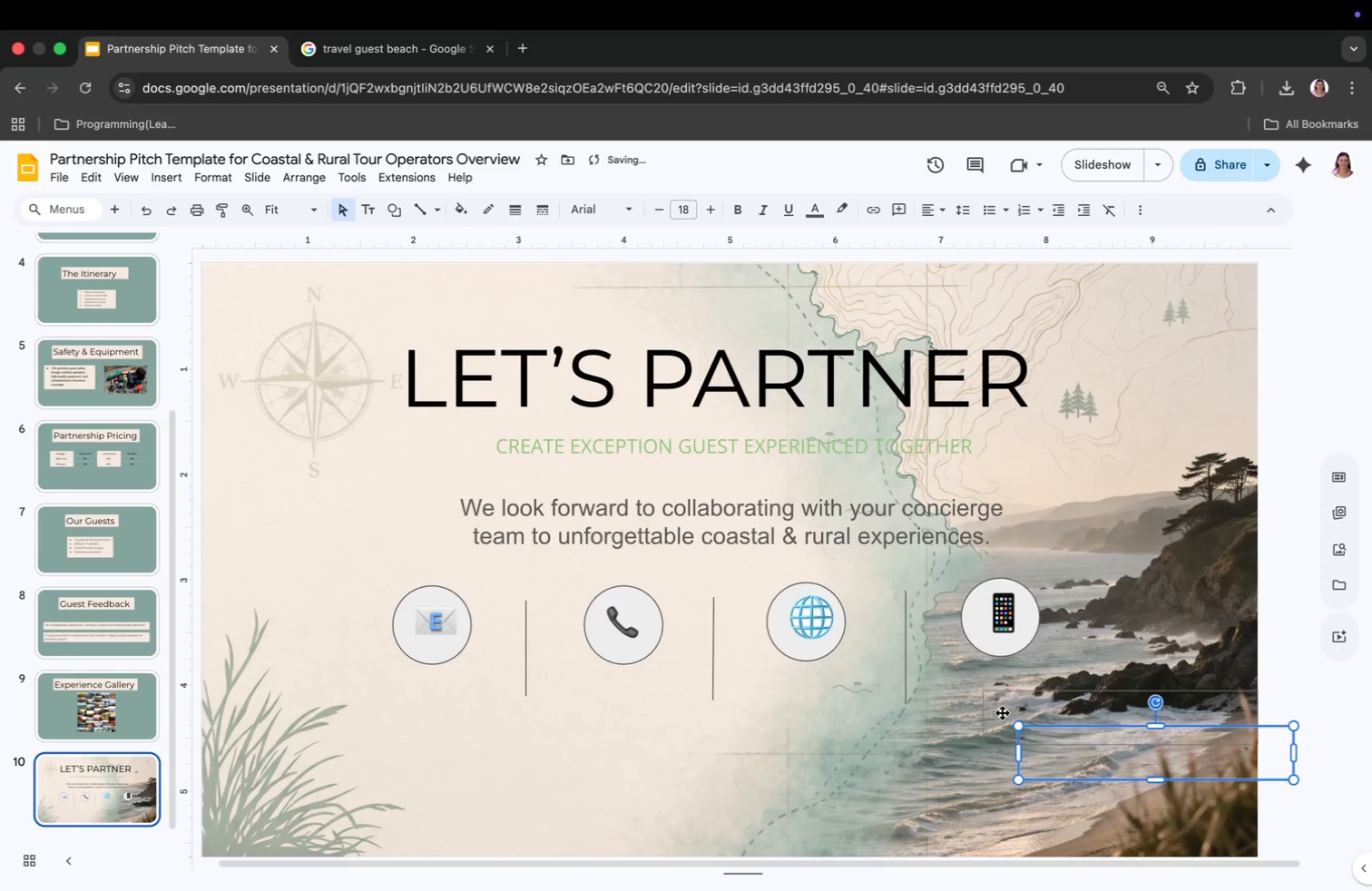 
left_click_drag(start_coordinate=[1038, 742], to_coordinate=[546, 725])
 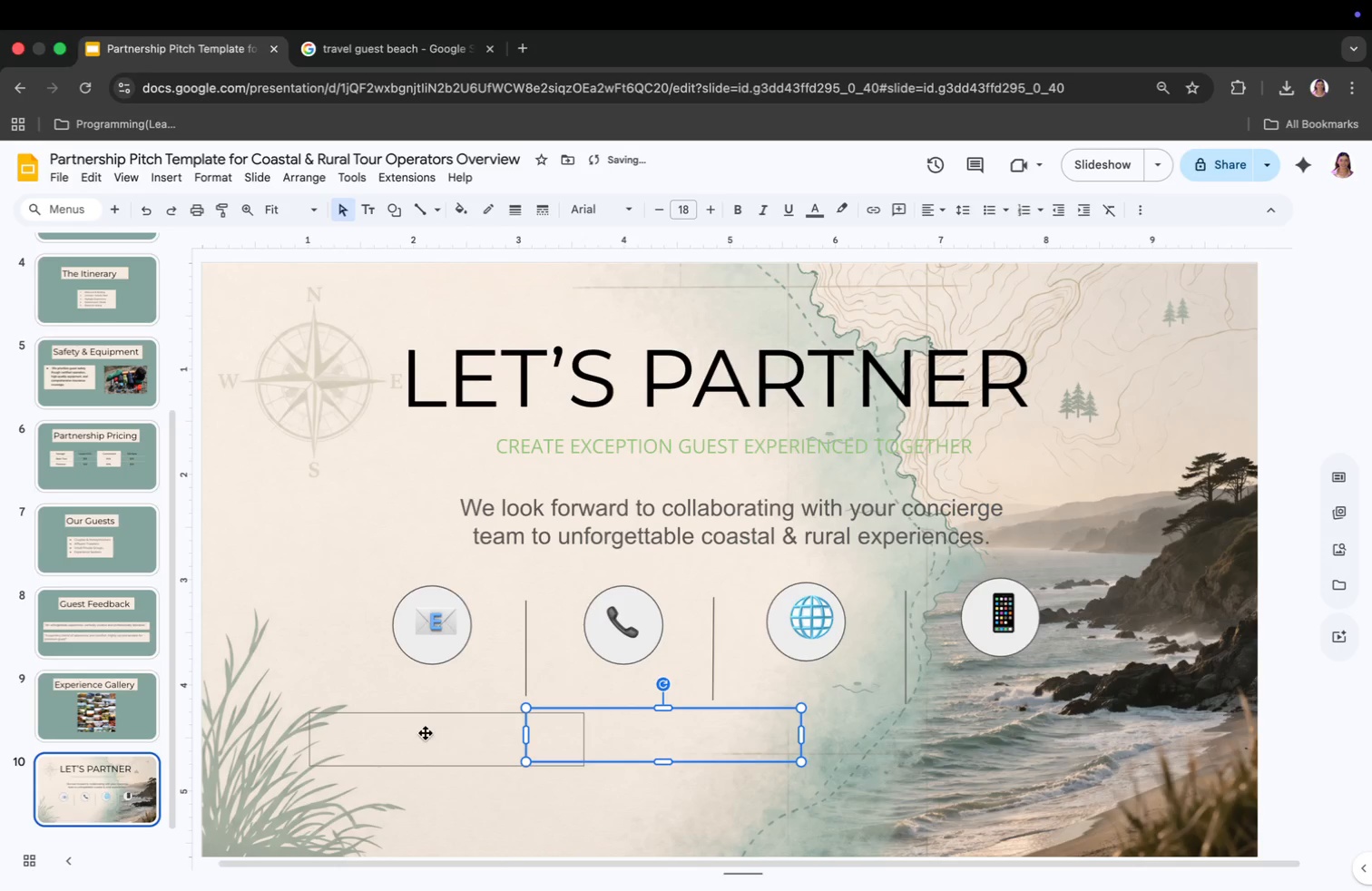 
left_click([426, 733])
 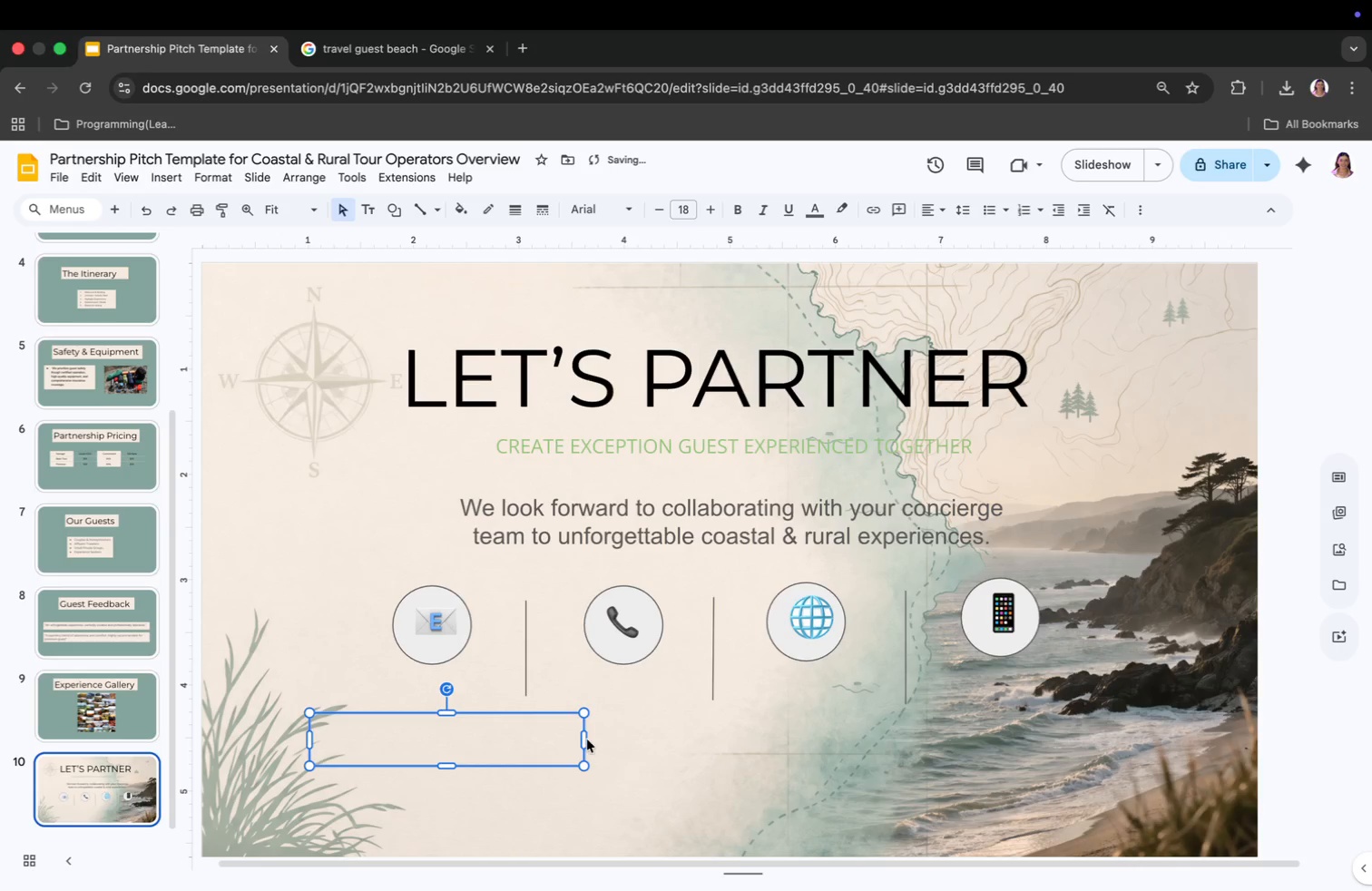 
left_click_drag(start_coordinate=[585, 739], to_coordinate=[467, 744])
 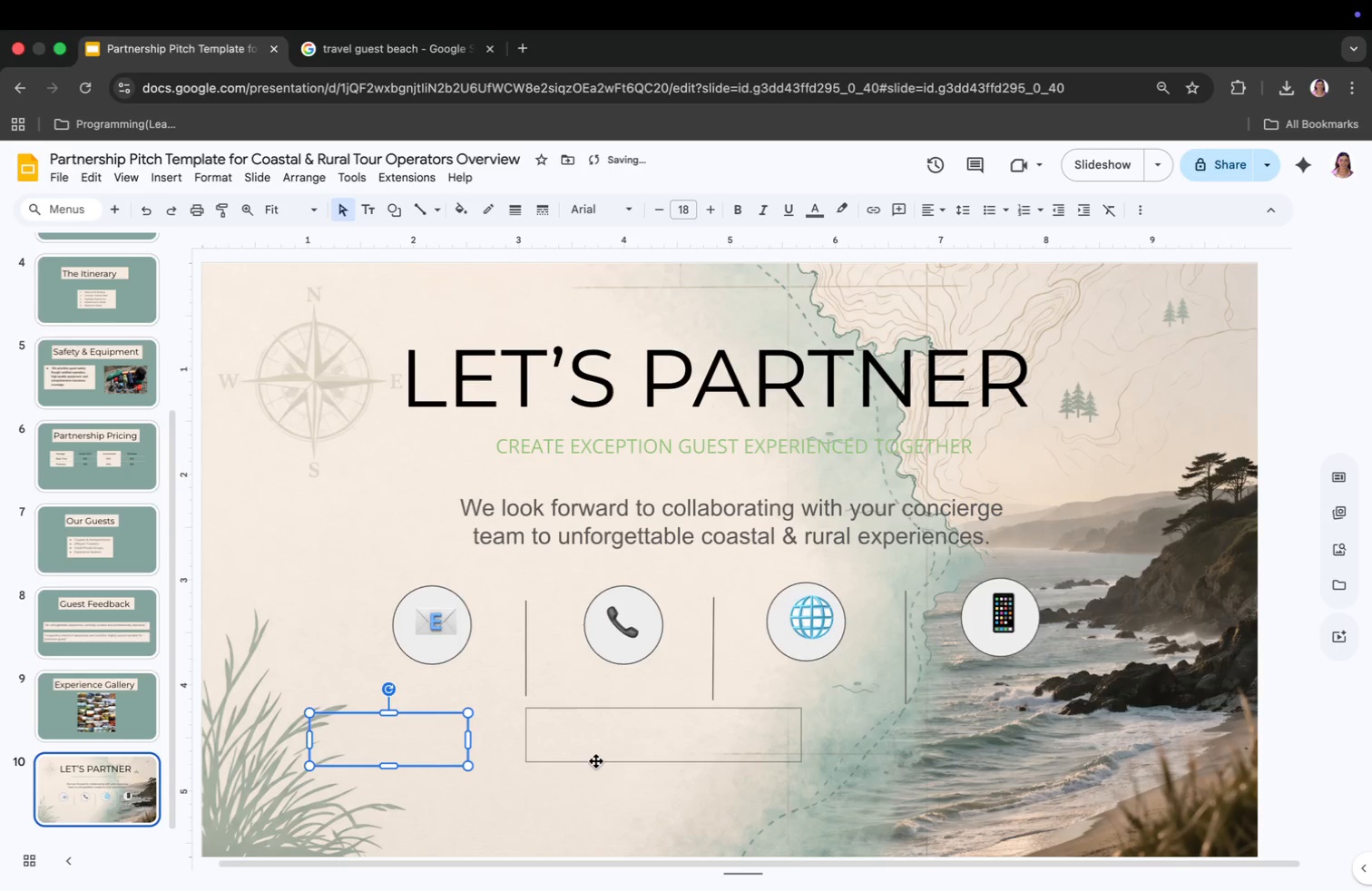 
left_click_drag(start_coordinate=[604, 750], to_coordinate=[609, 750])
 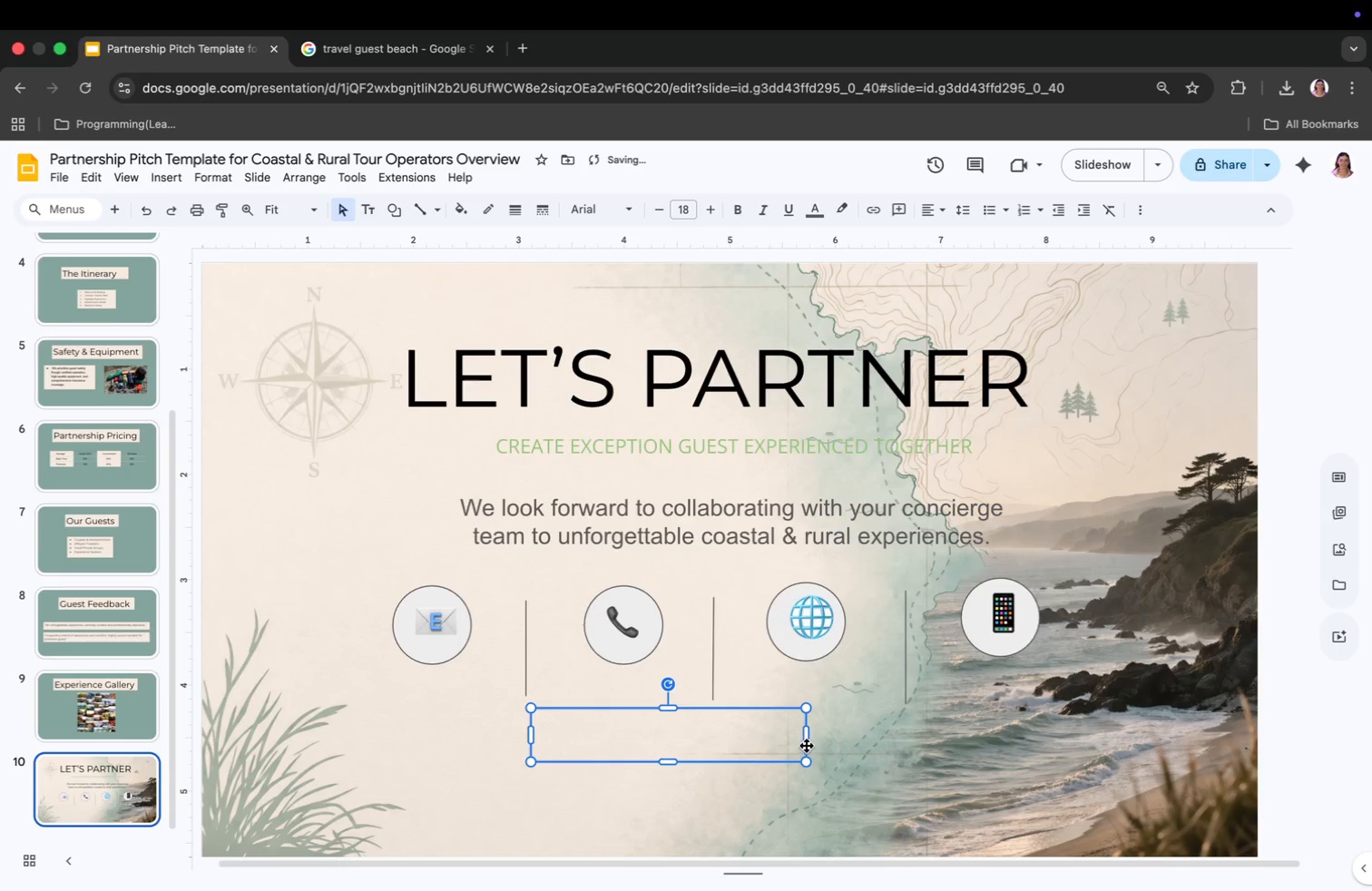 
left_click_drag(start_coordinate=[806, 740], to_coordinate=[662, 766])
 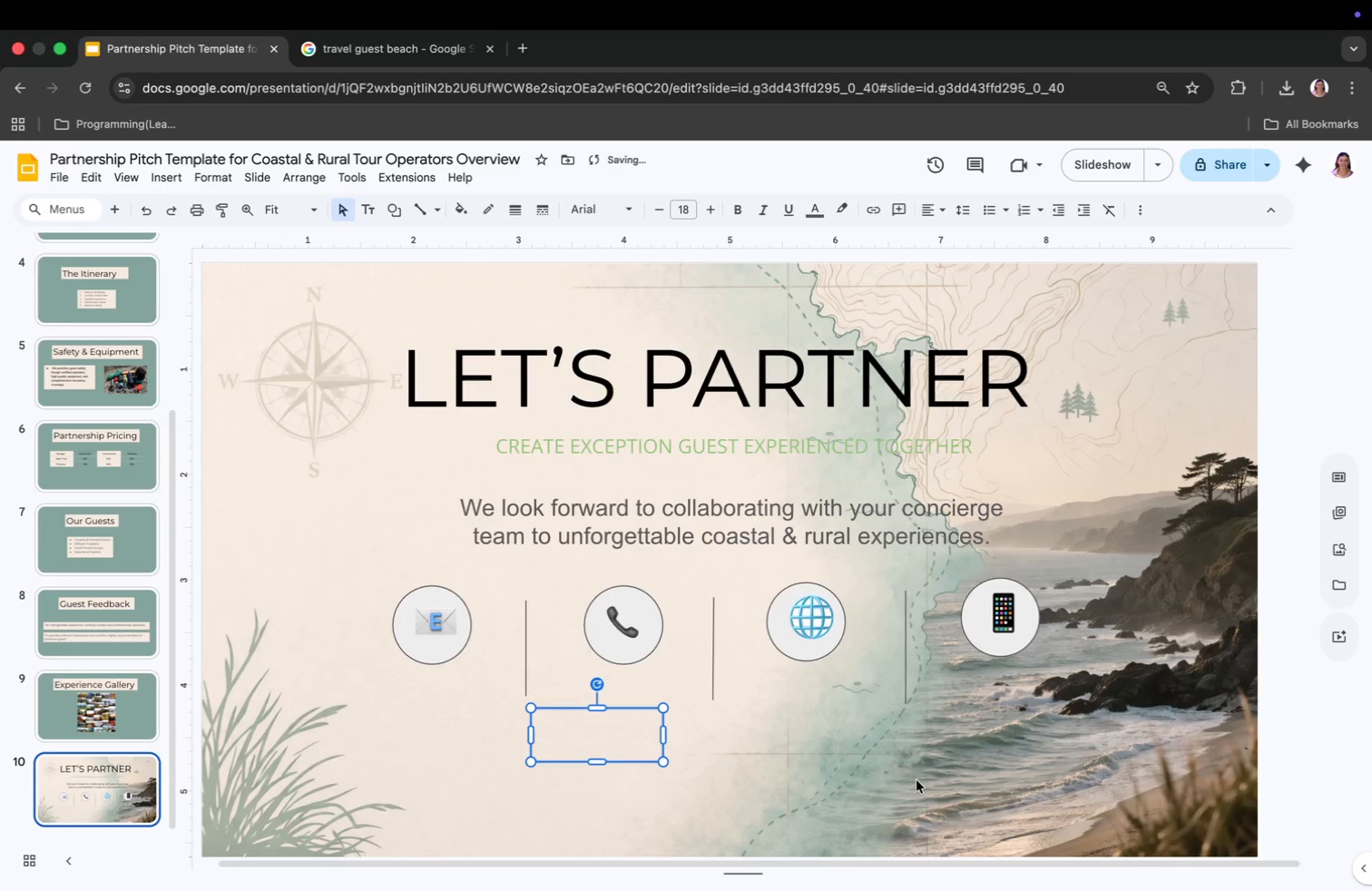 
left_click_drag(start_coordinate=[936, 772], to_coordinate=[982, 768])
 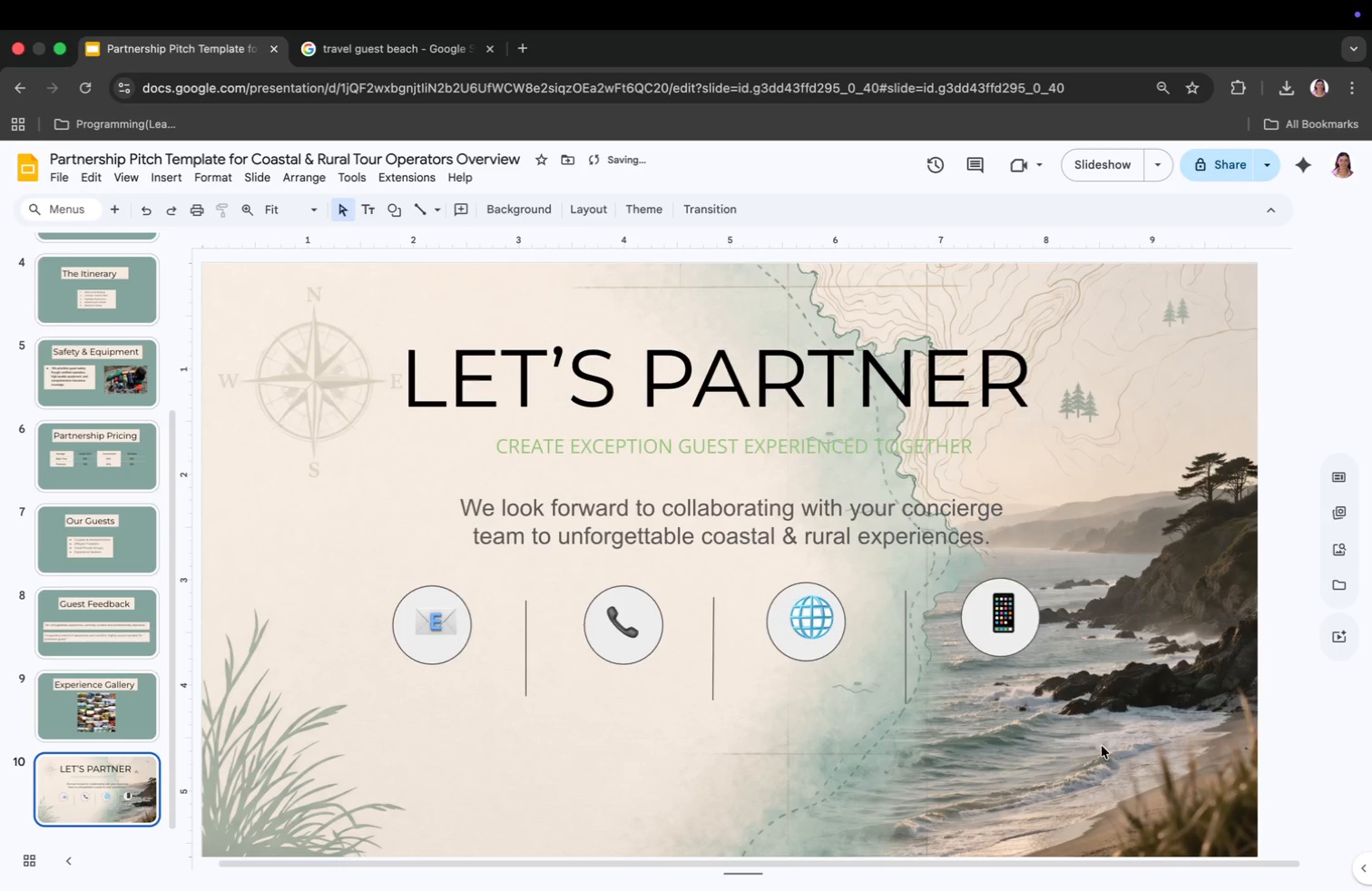 
double_click([1113, 735])
 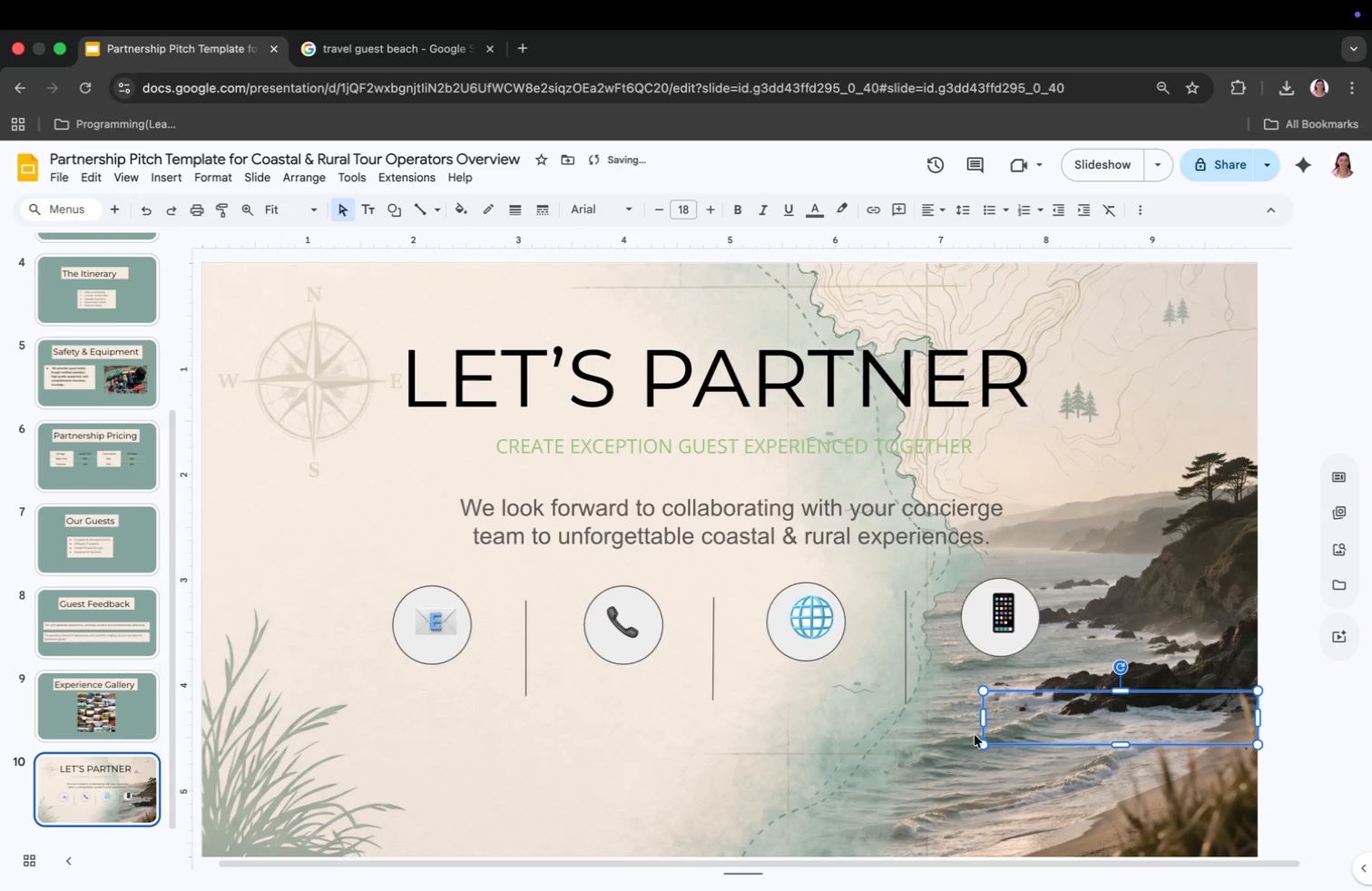 
right_click([887, 741])
 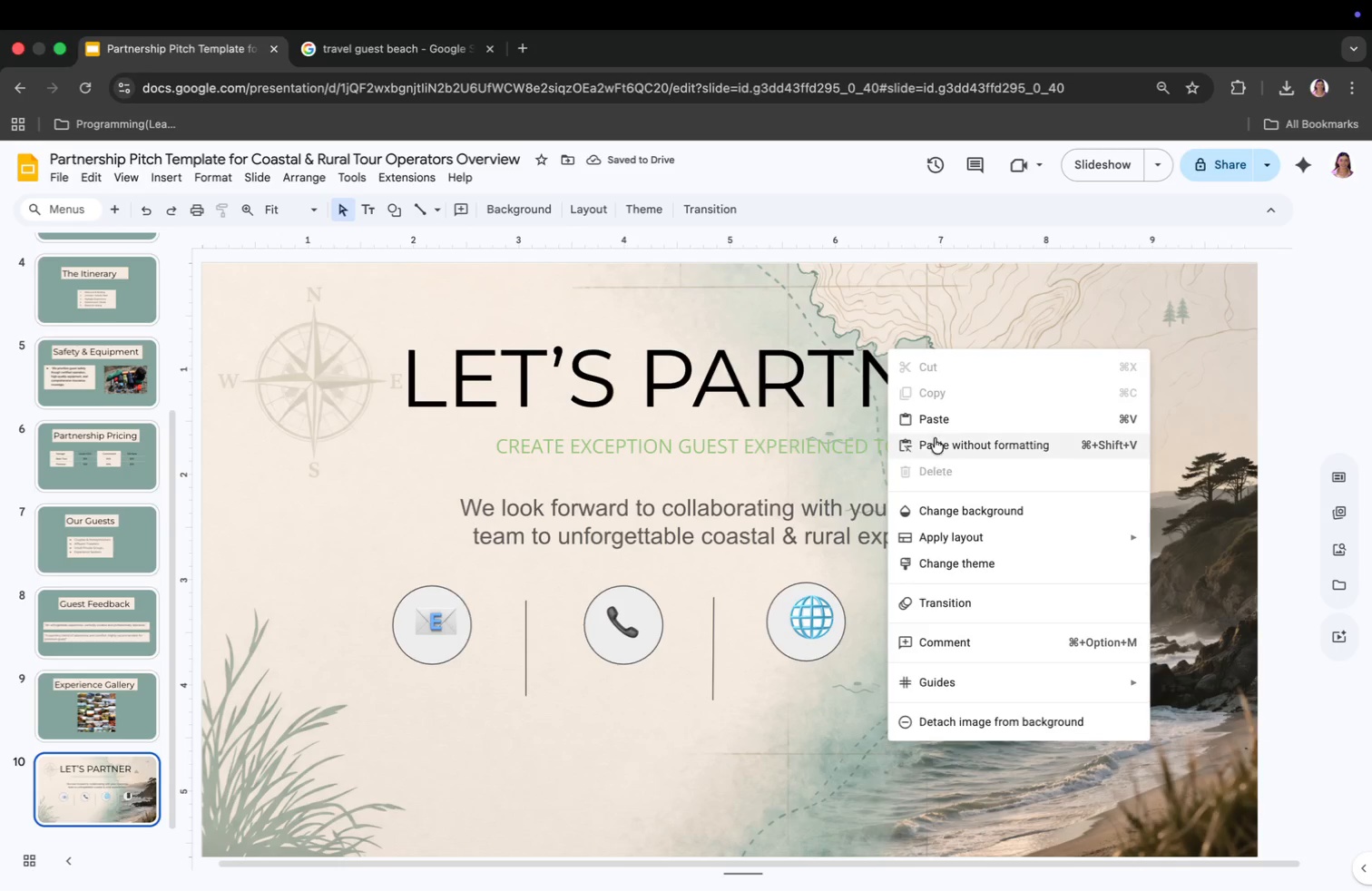 
left_click([936, 420])
 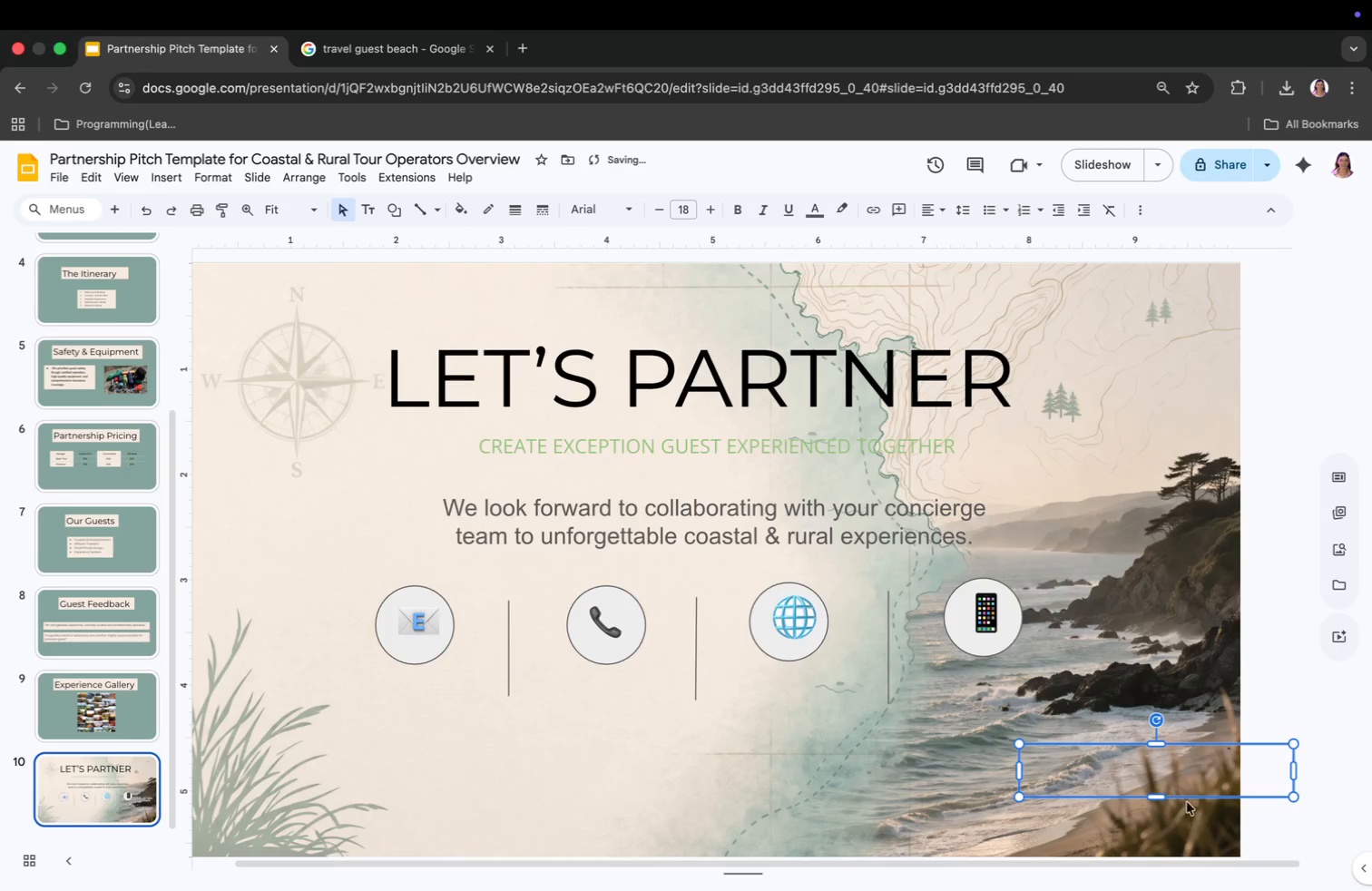 
left_click_drag(start_coordinate=[1171, 785], to_coordinate=[859, 774])
 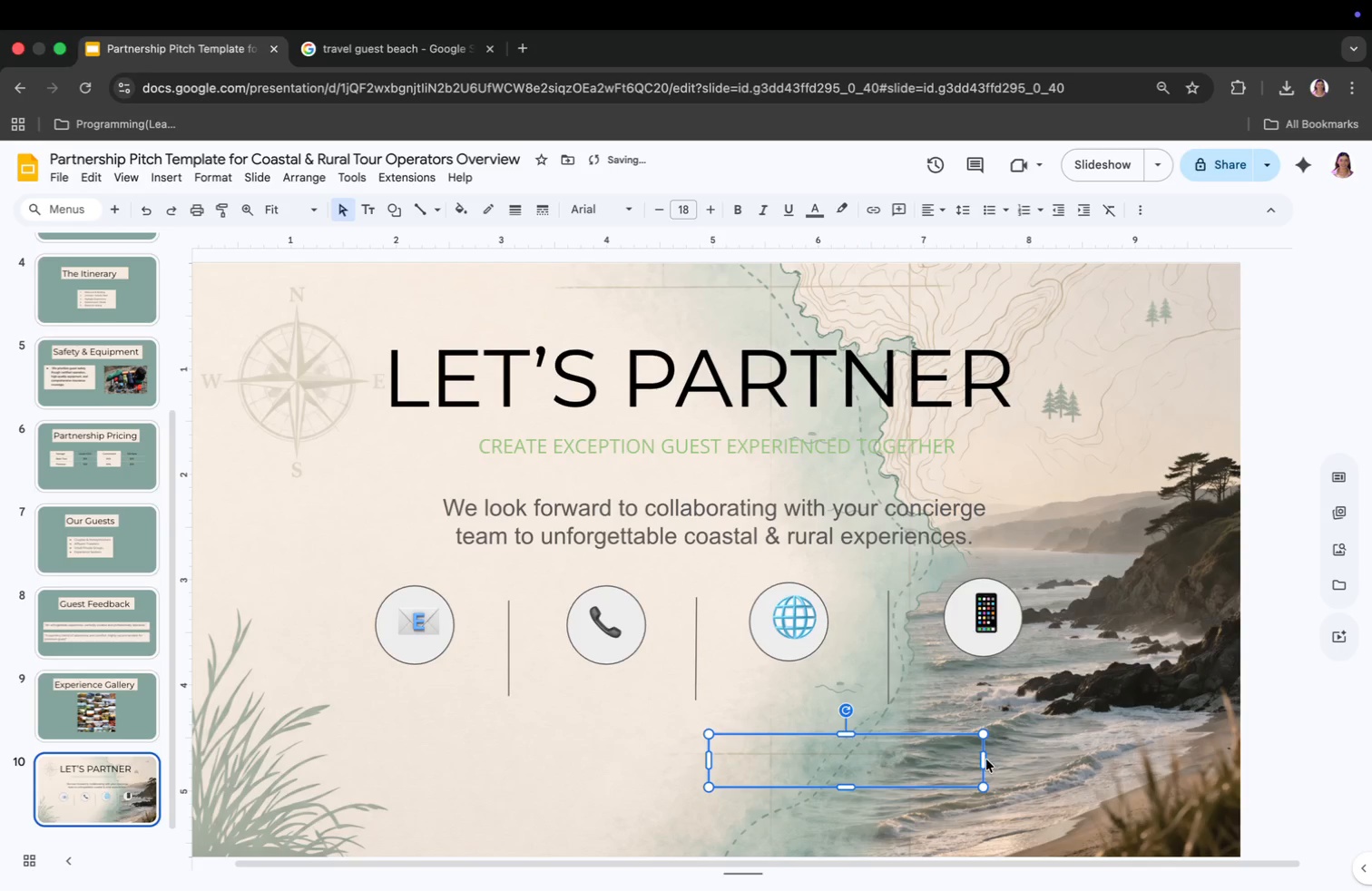 
left_click_drag(start_coordinate=[985, 757], to_coordinate=[826, 778])
 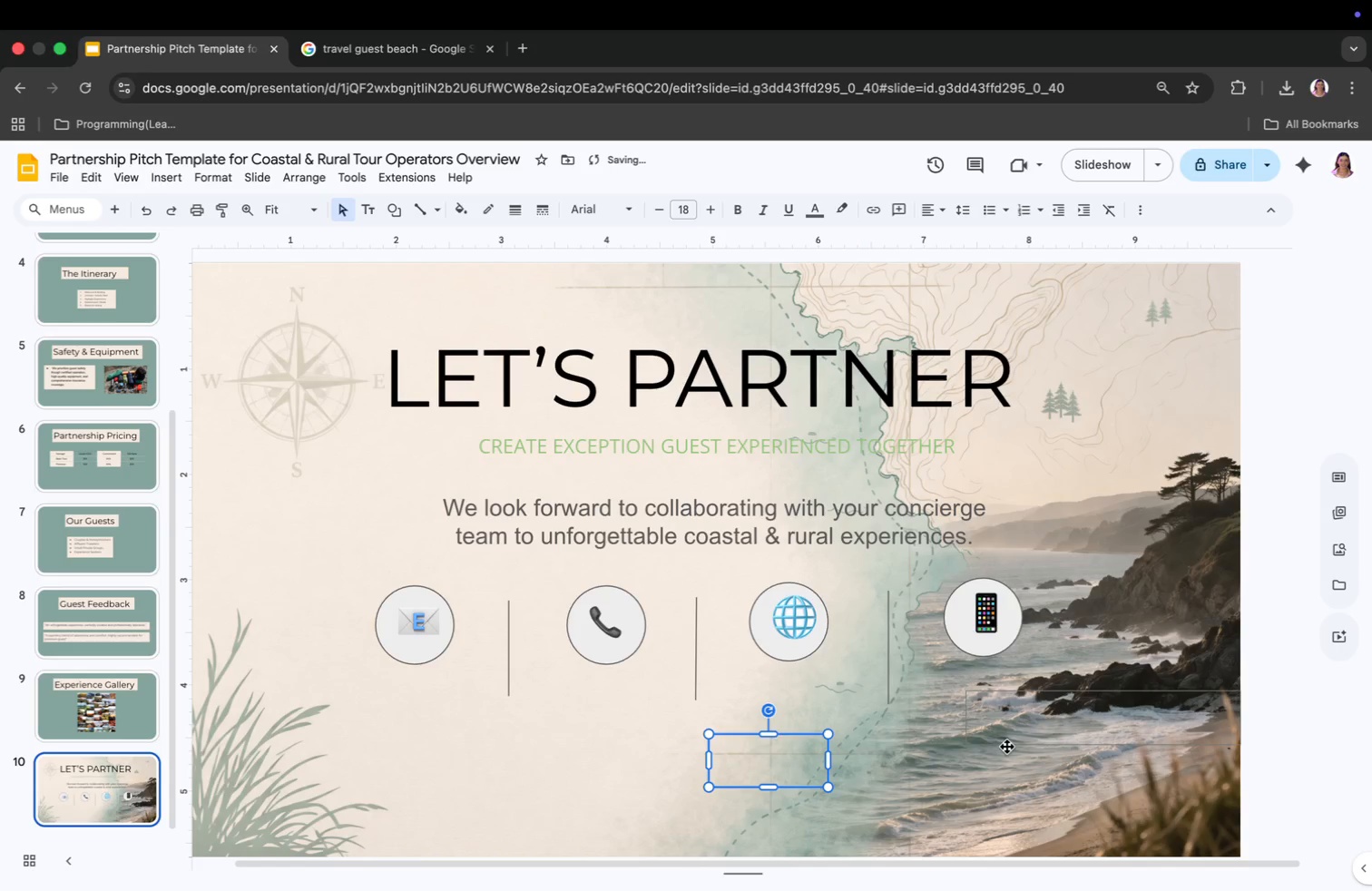 
left_click([1007, 747])
 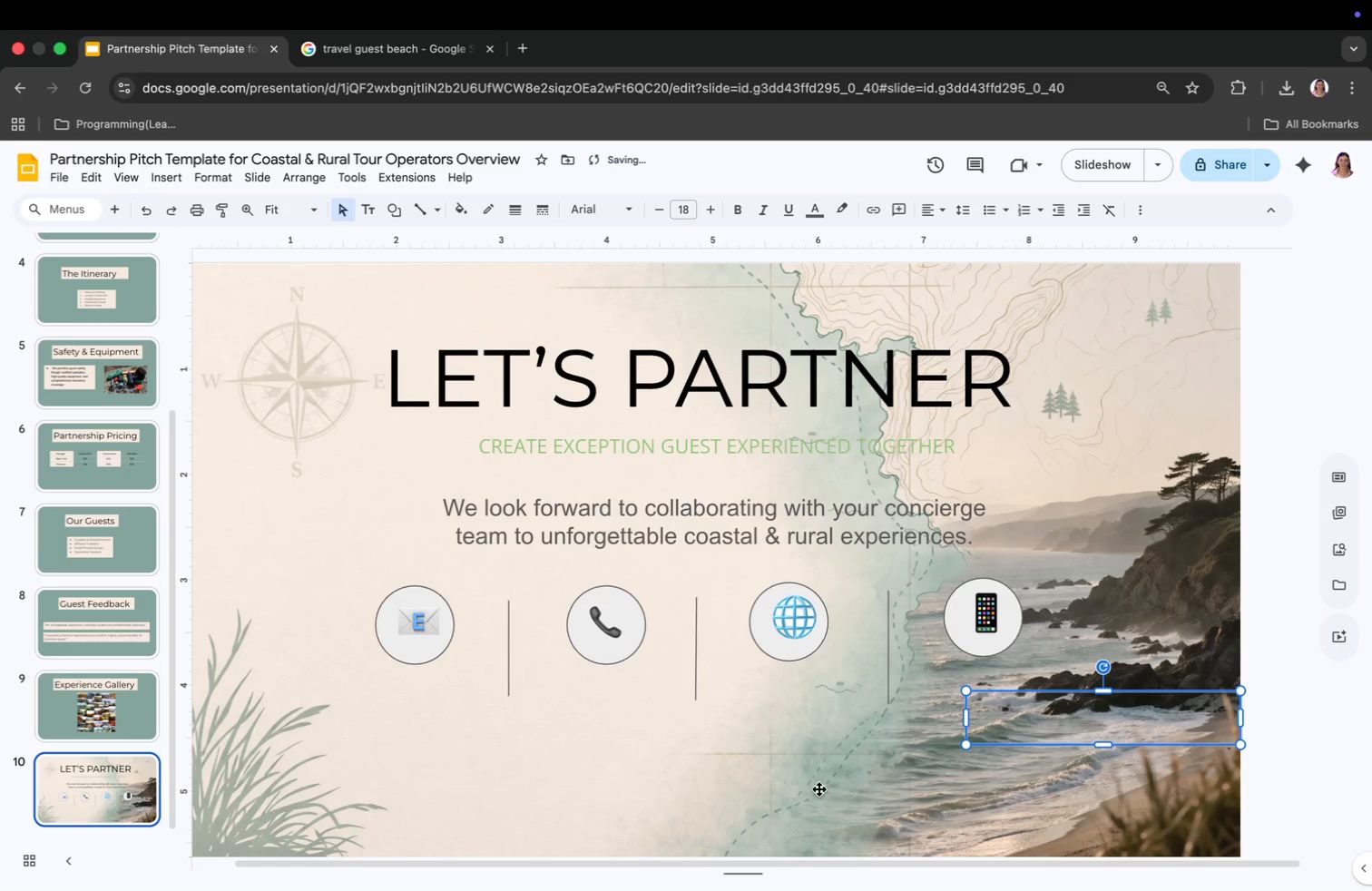 
left_click([809, 780])
 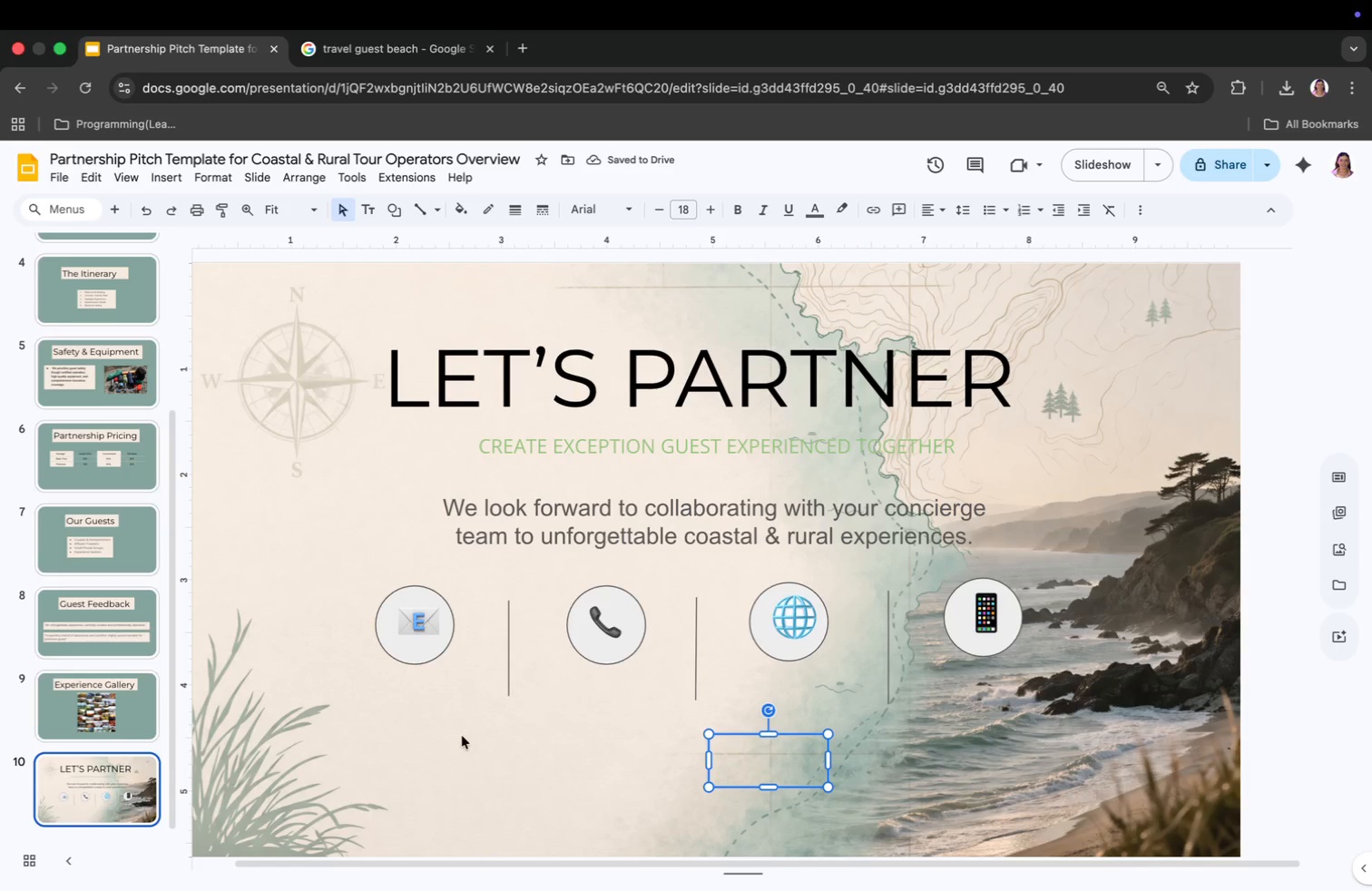 
left_click([435, 710])
 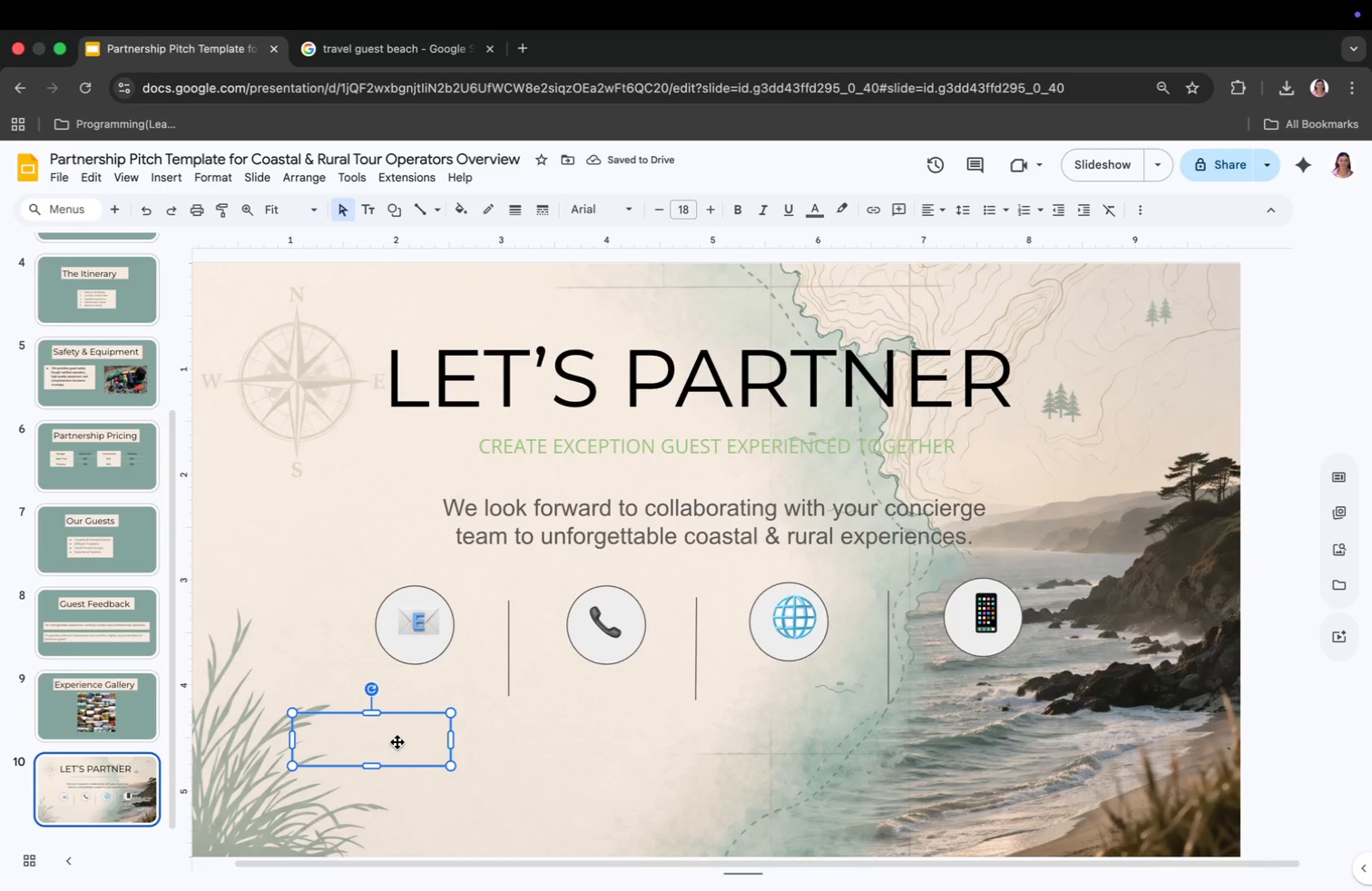 
left_click([368, 739])
 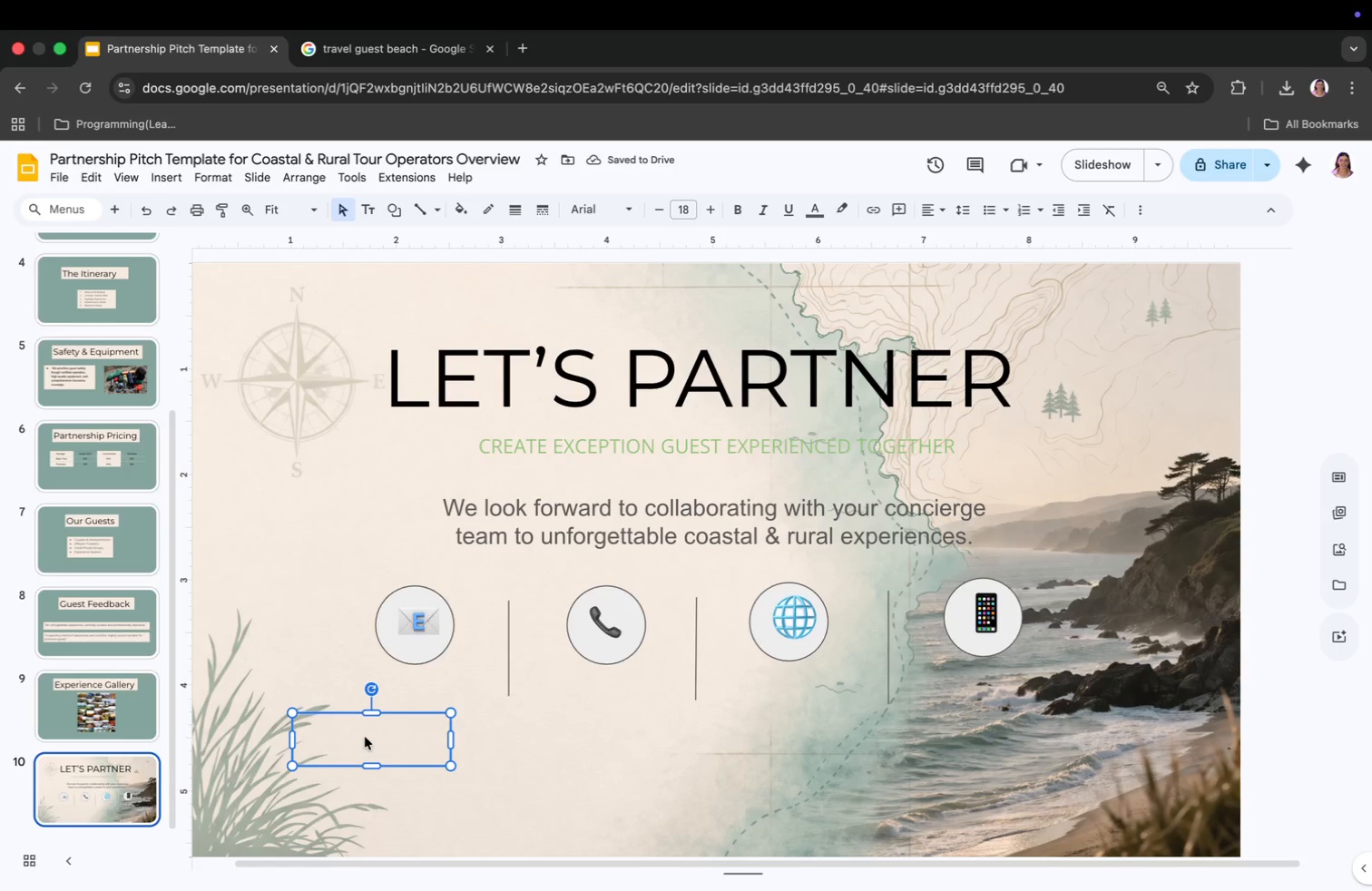 
type(sf)
key(Backspace)
key(Backspace)
type(EMAIL)
 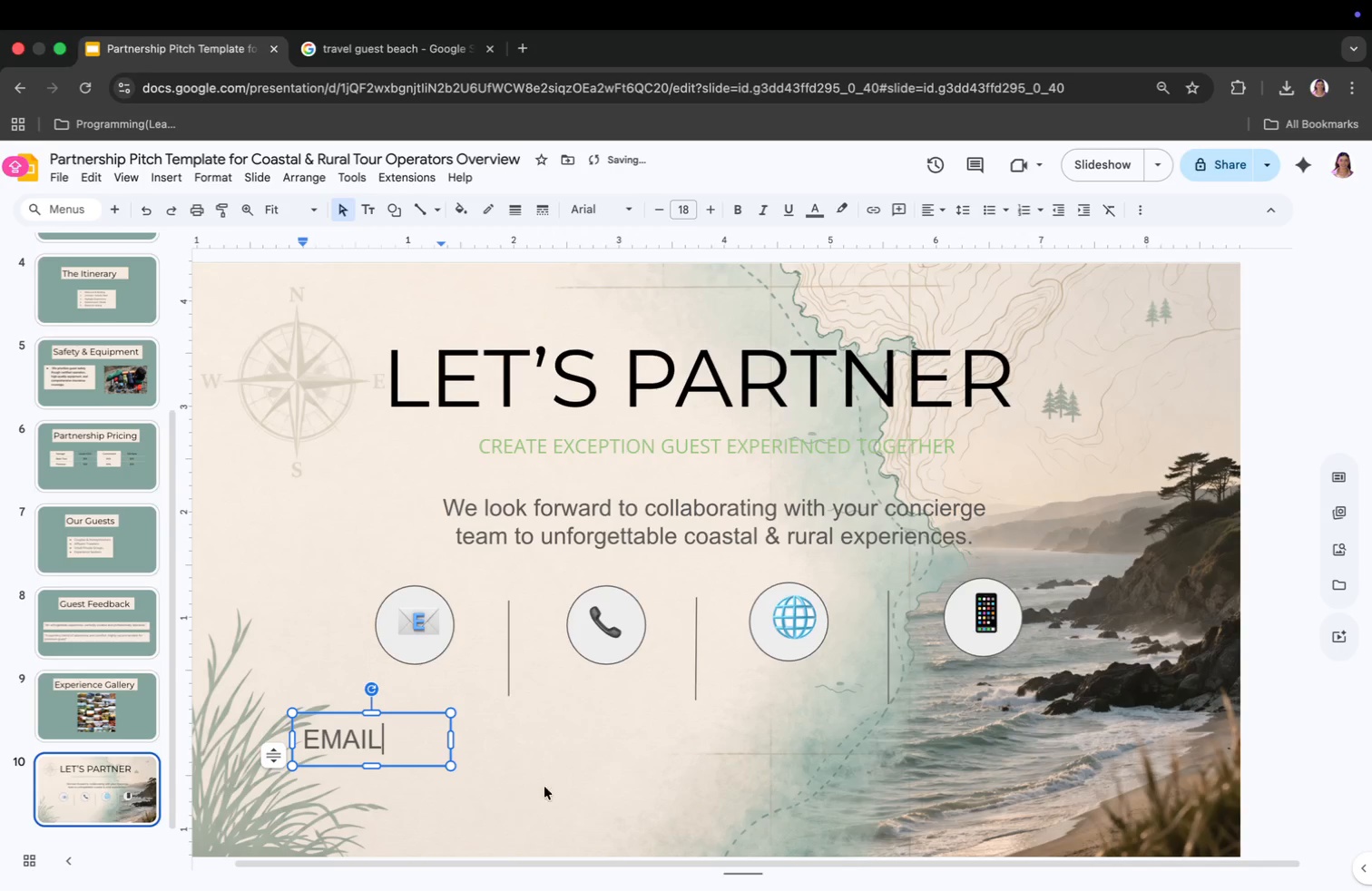 
left_click([622, 728])
 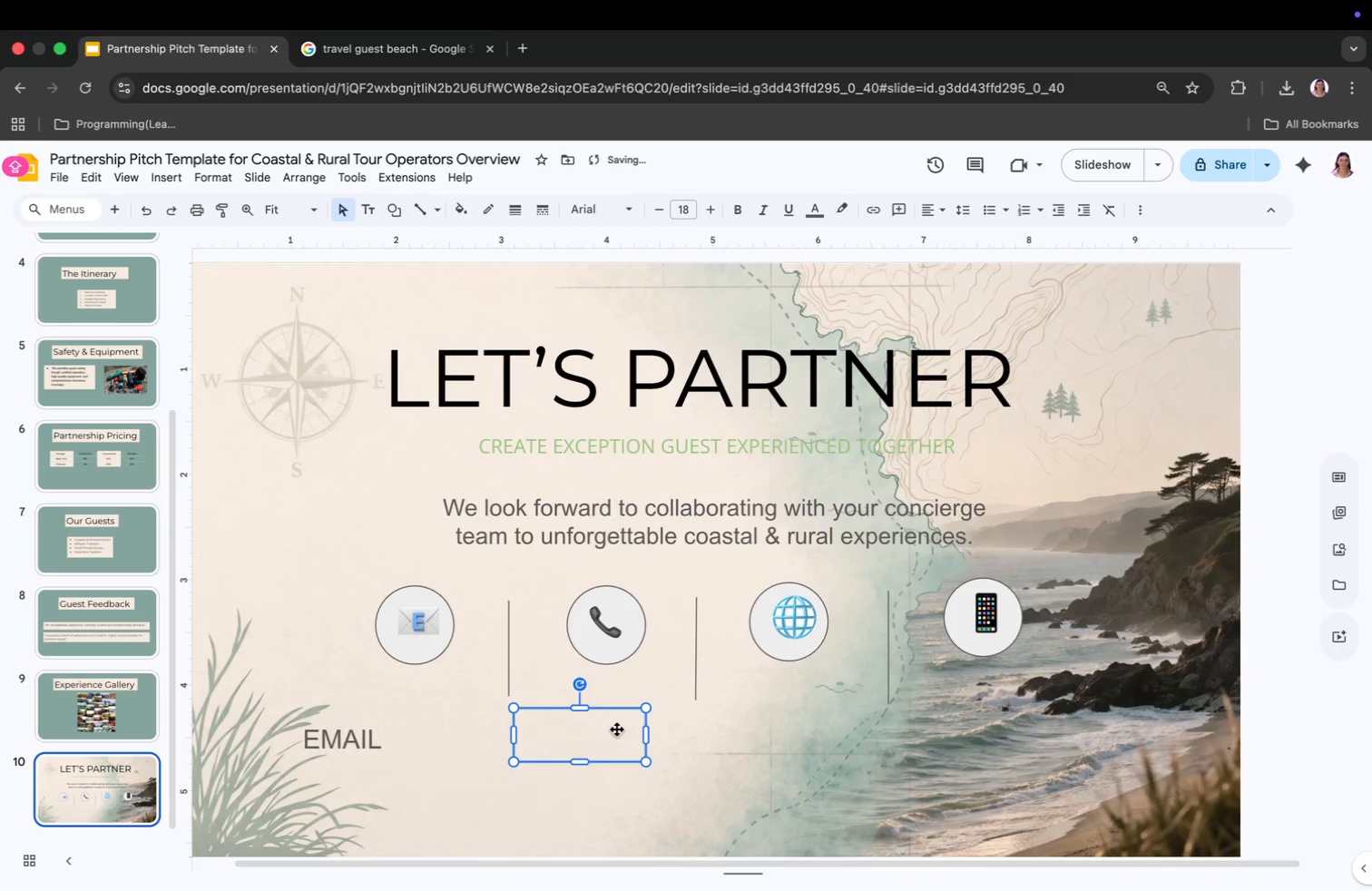 
left_click([617, 729])
 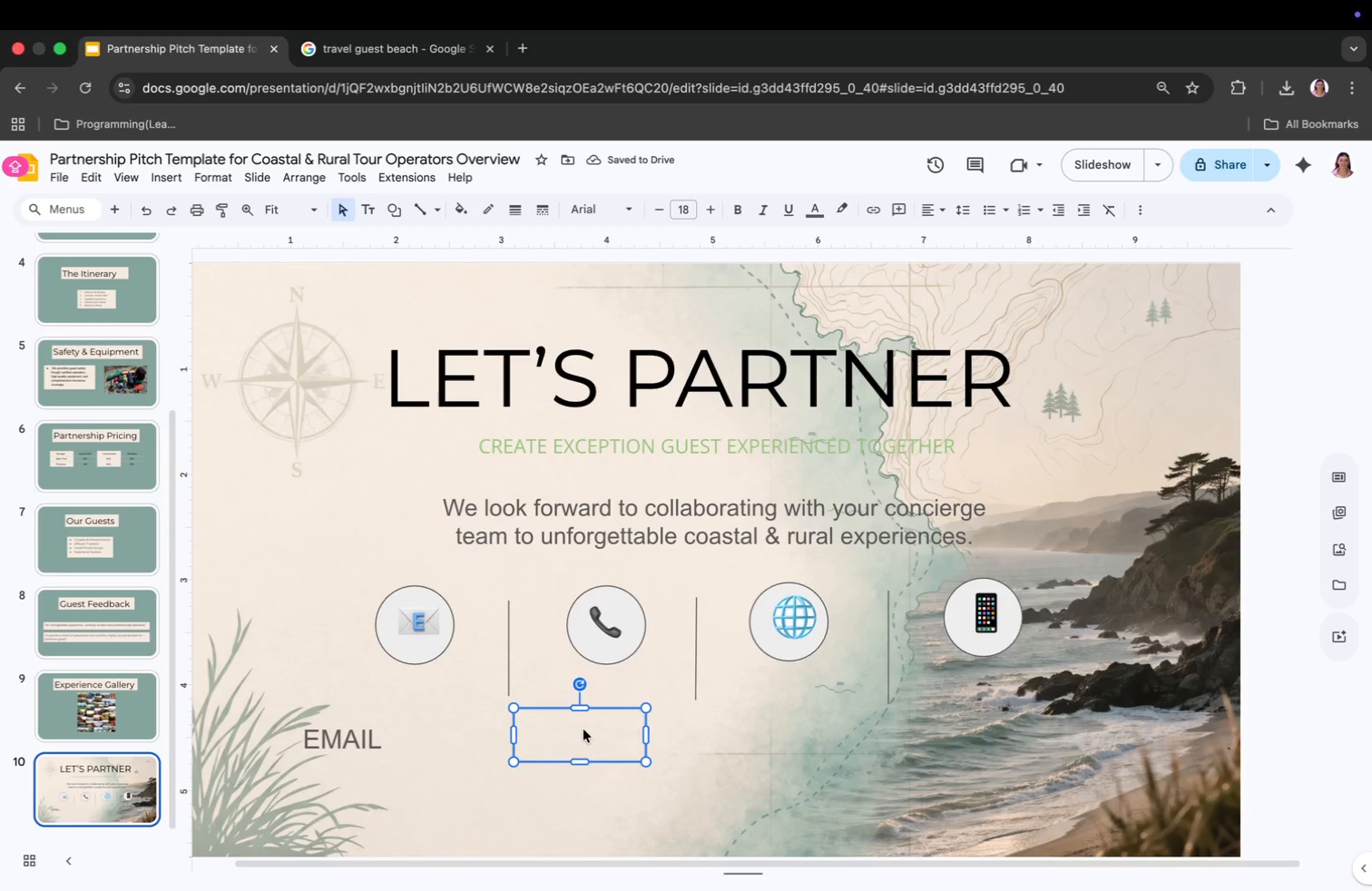 
left_click([582, 729])
 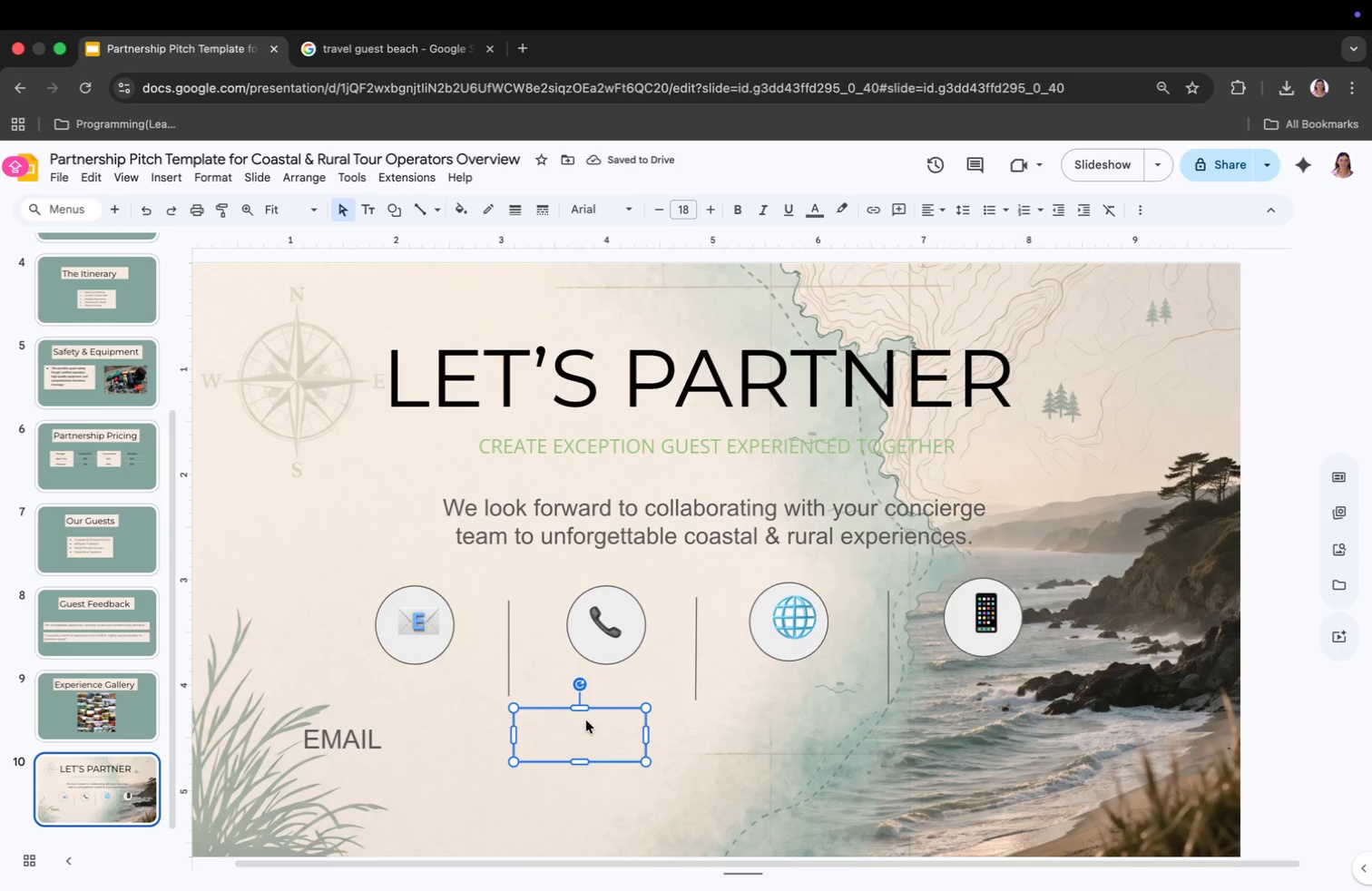 
type(PHONE)
 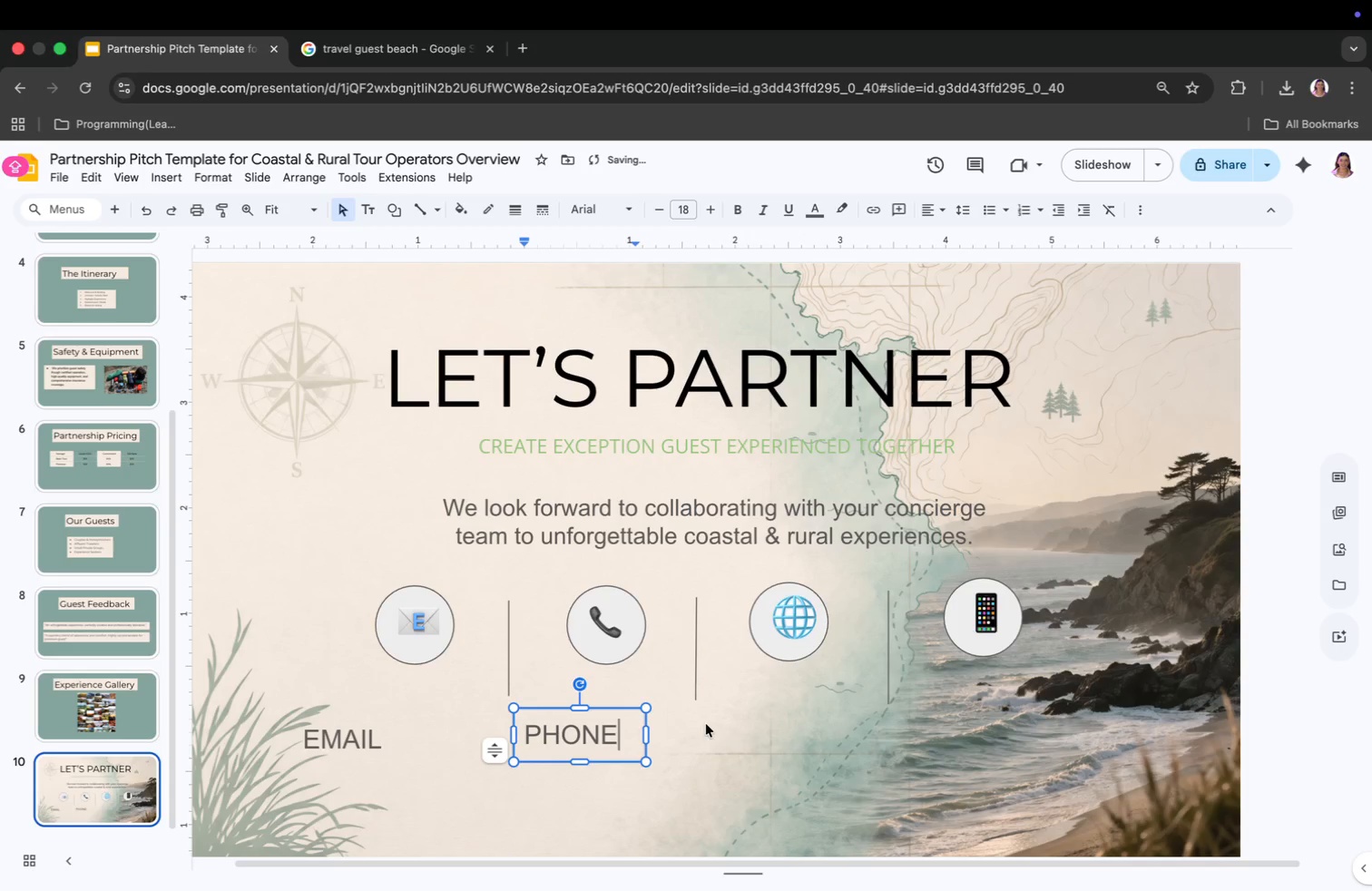 
left_click([780, 700])
 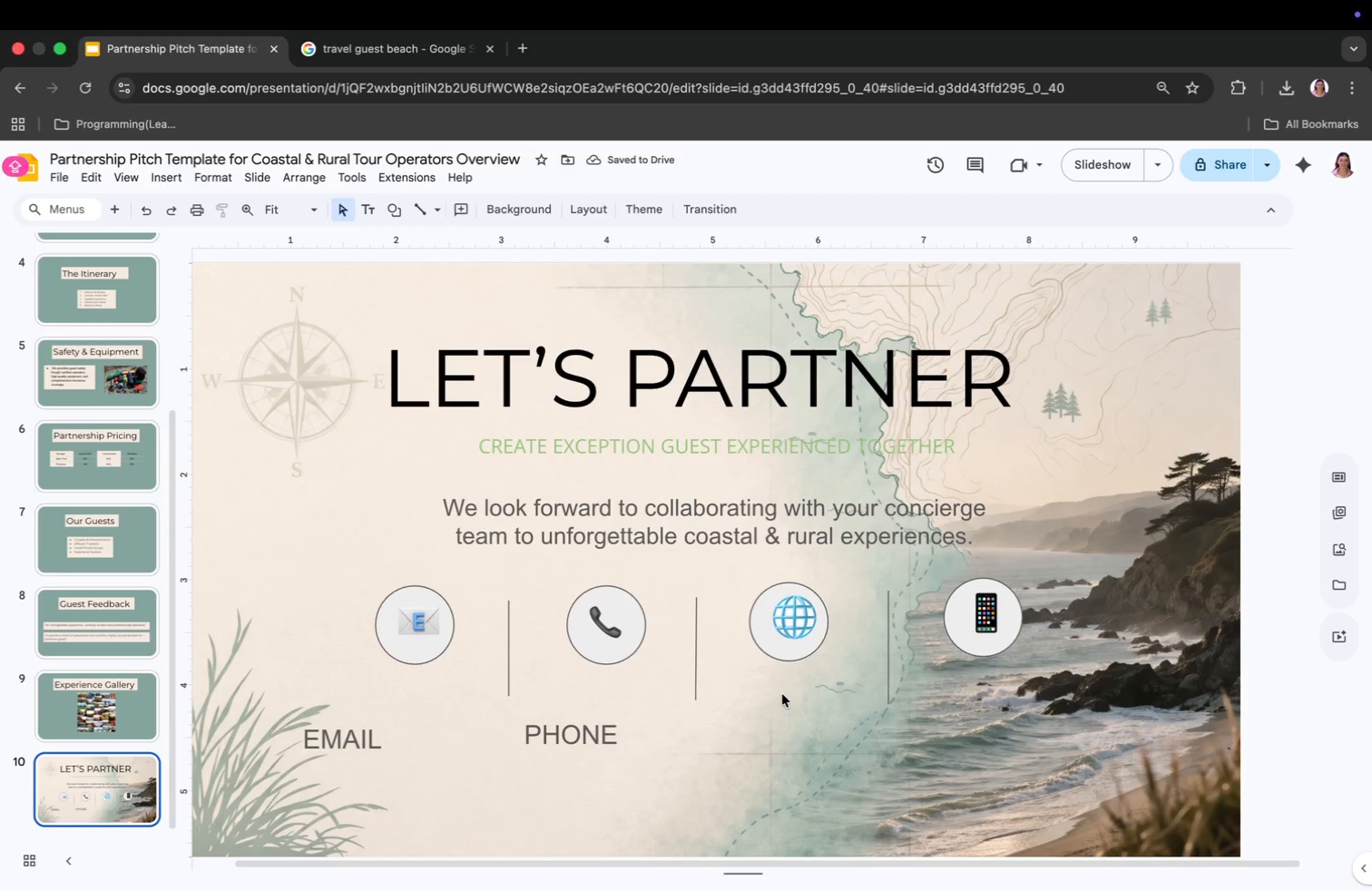 
left_click([782, 692])
 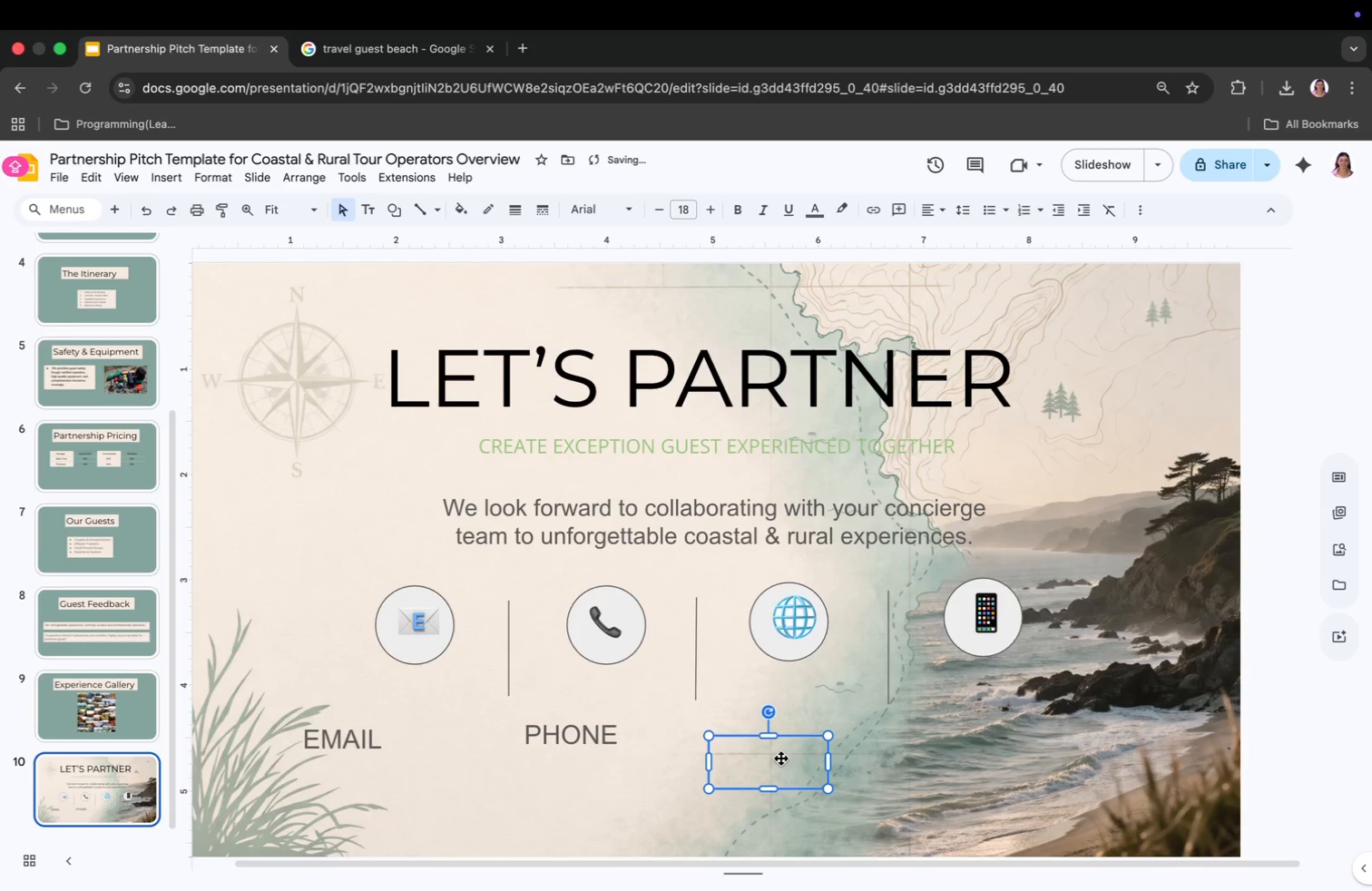 
left_click([781, 759])
 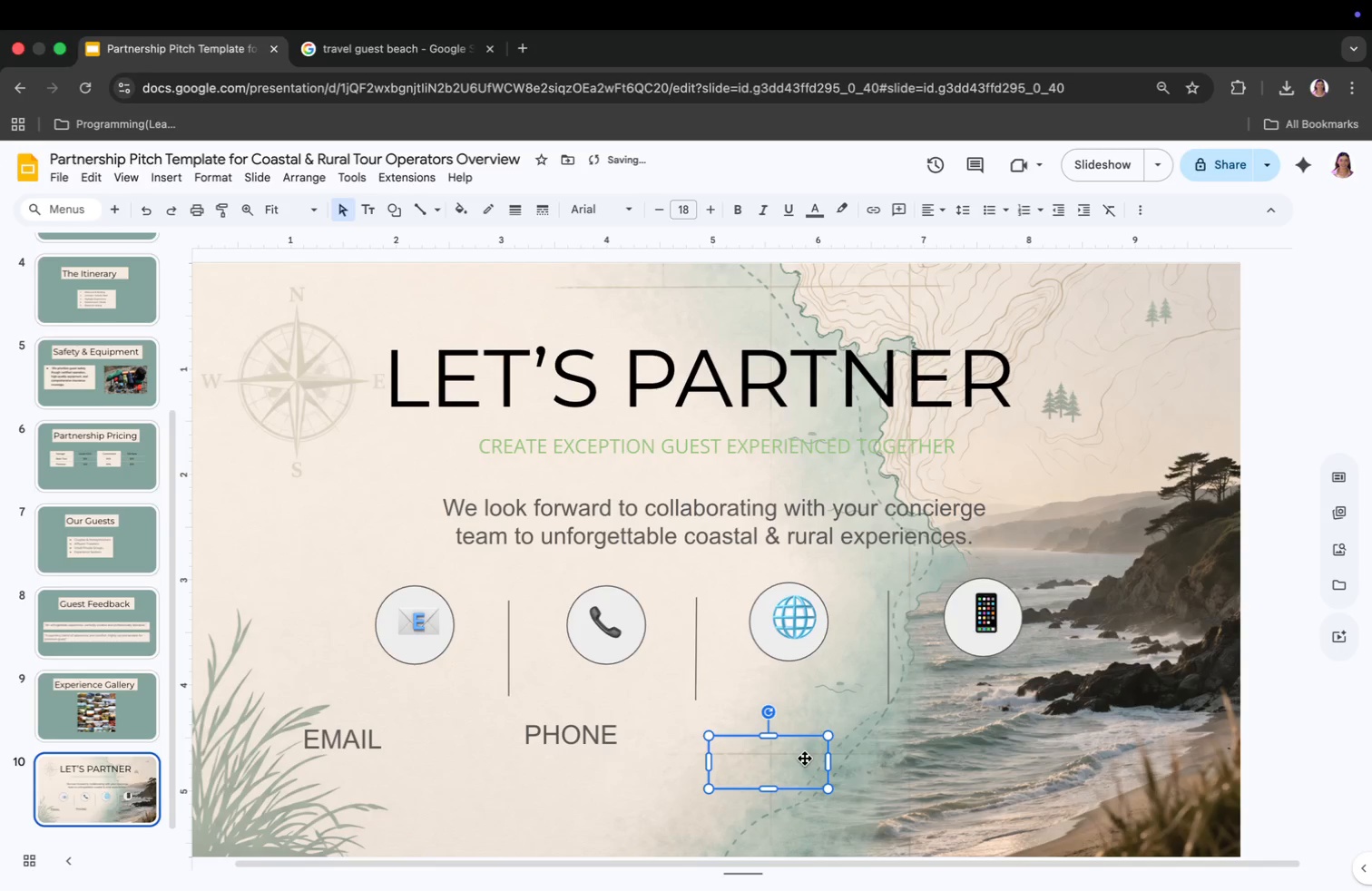 
type(WEBSITE)
 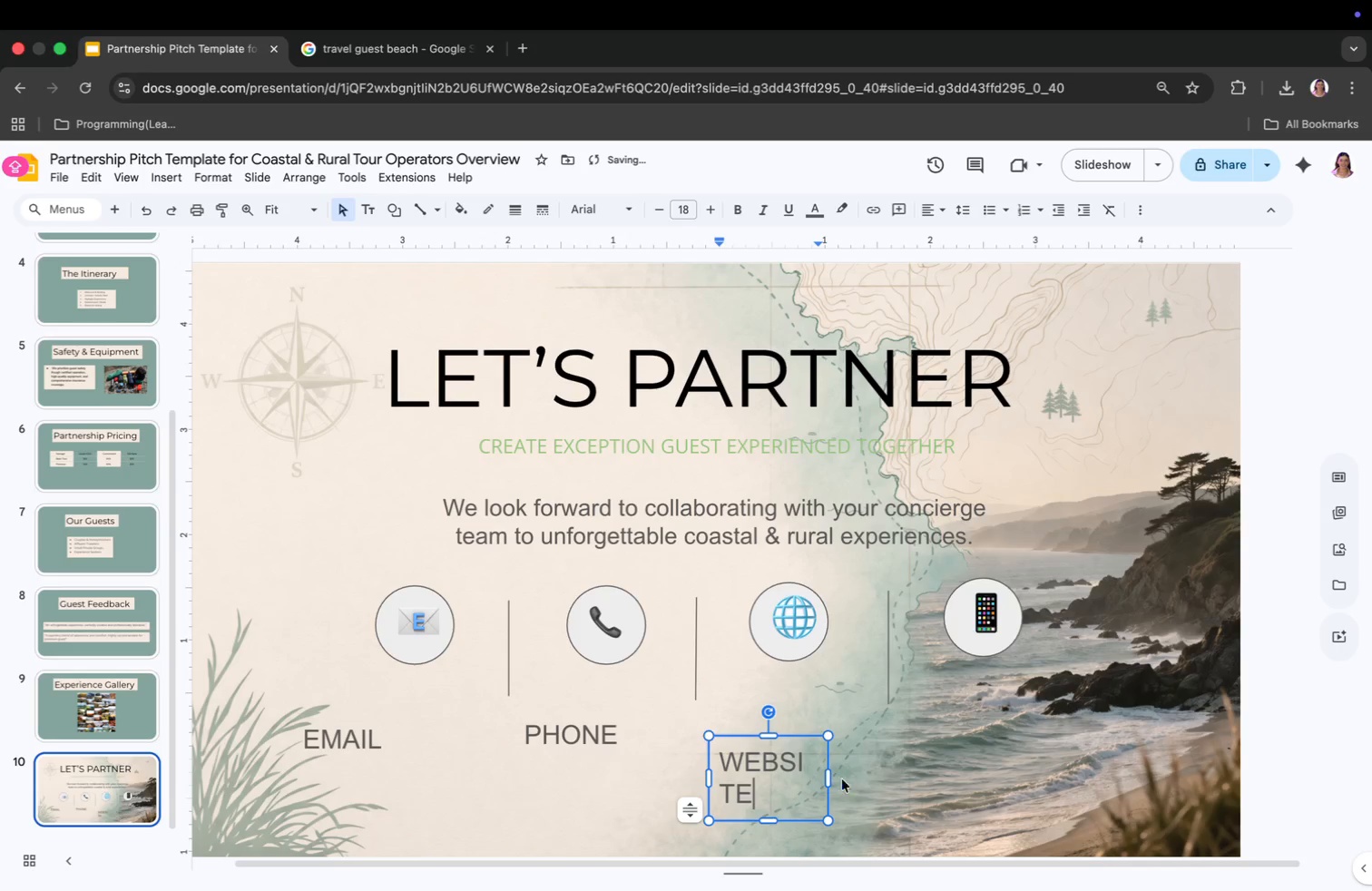 
left_click_drag(start_coordinate=[827, 778], to_coordinate=[865, 778])
 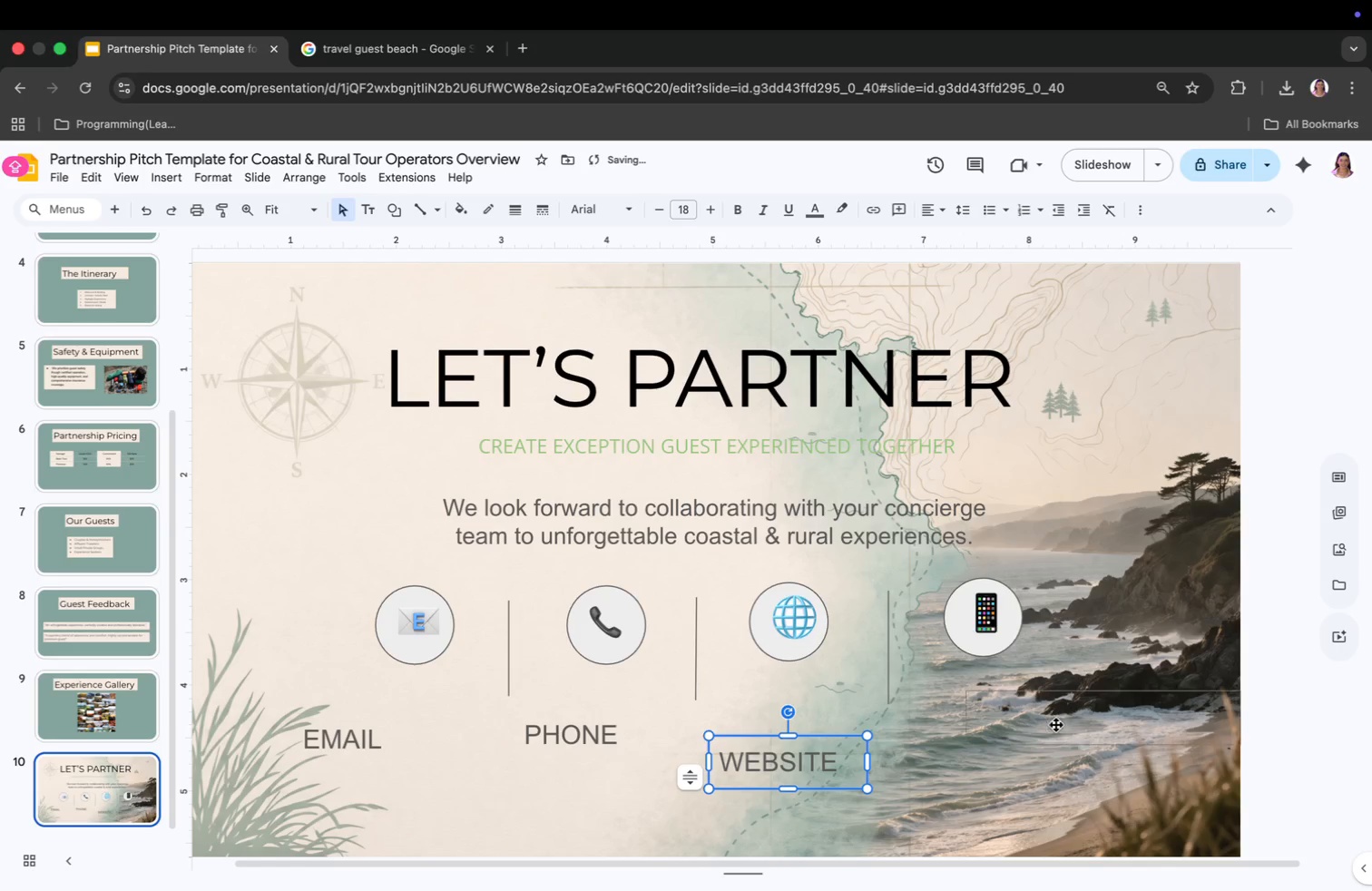 
left_click([1050, 720])
 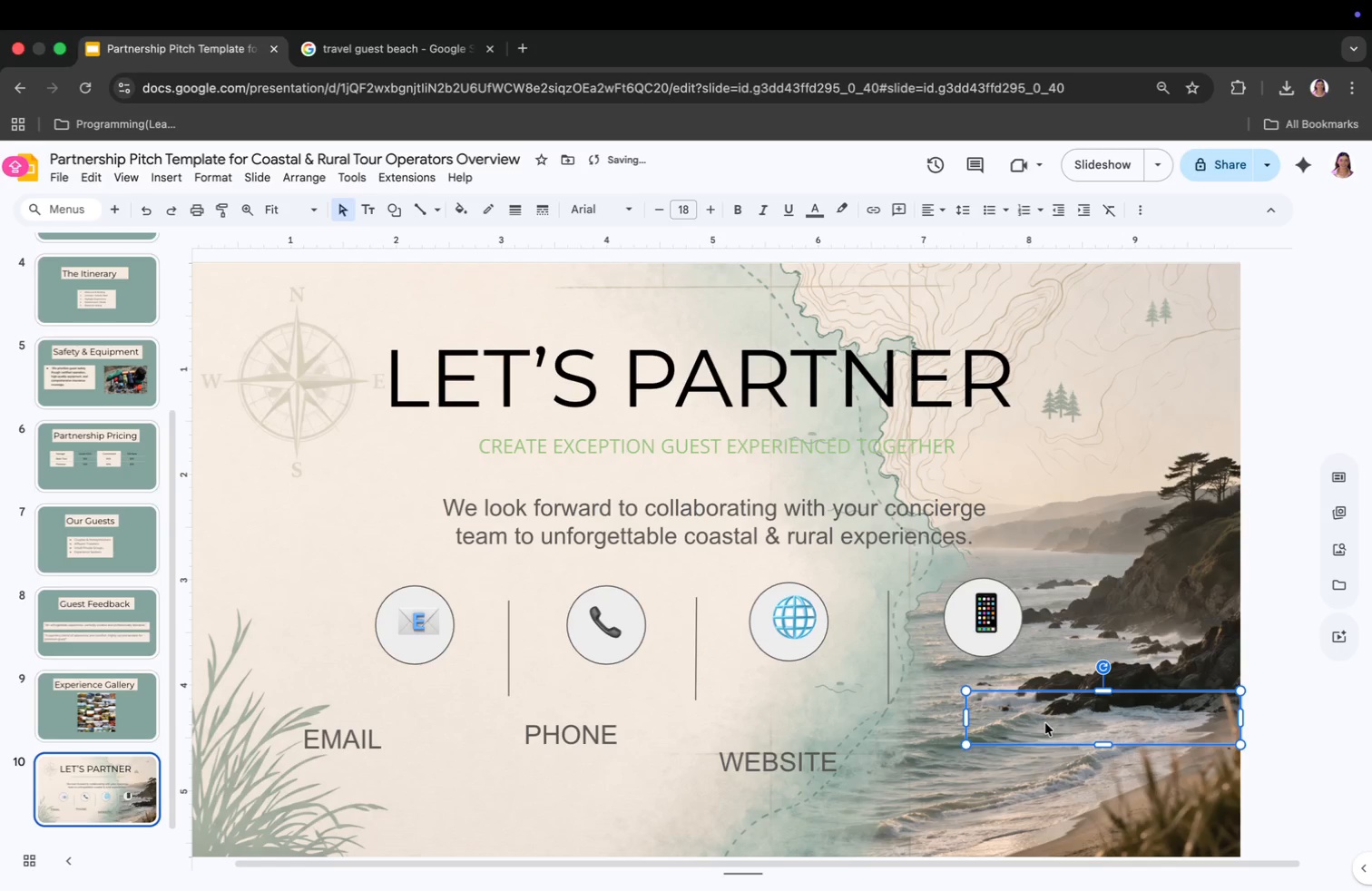 
left_click([1045, 723])
 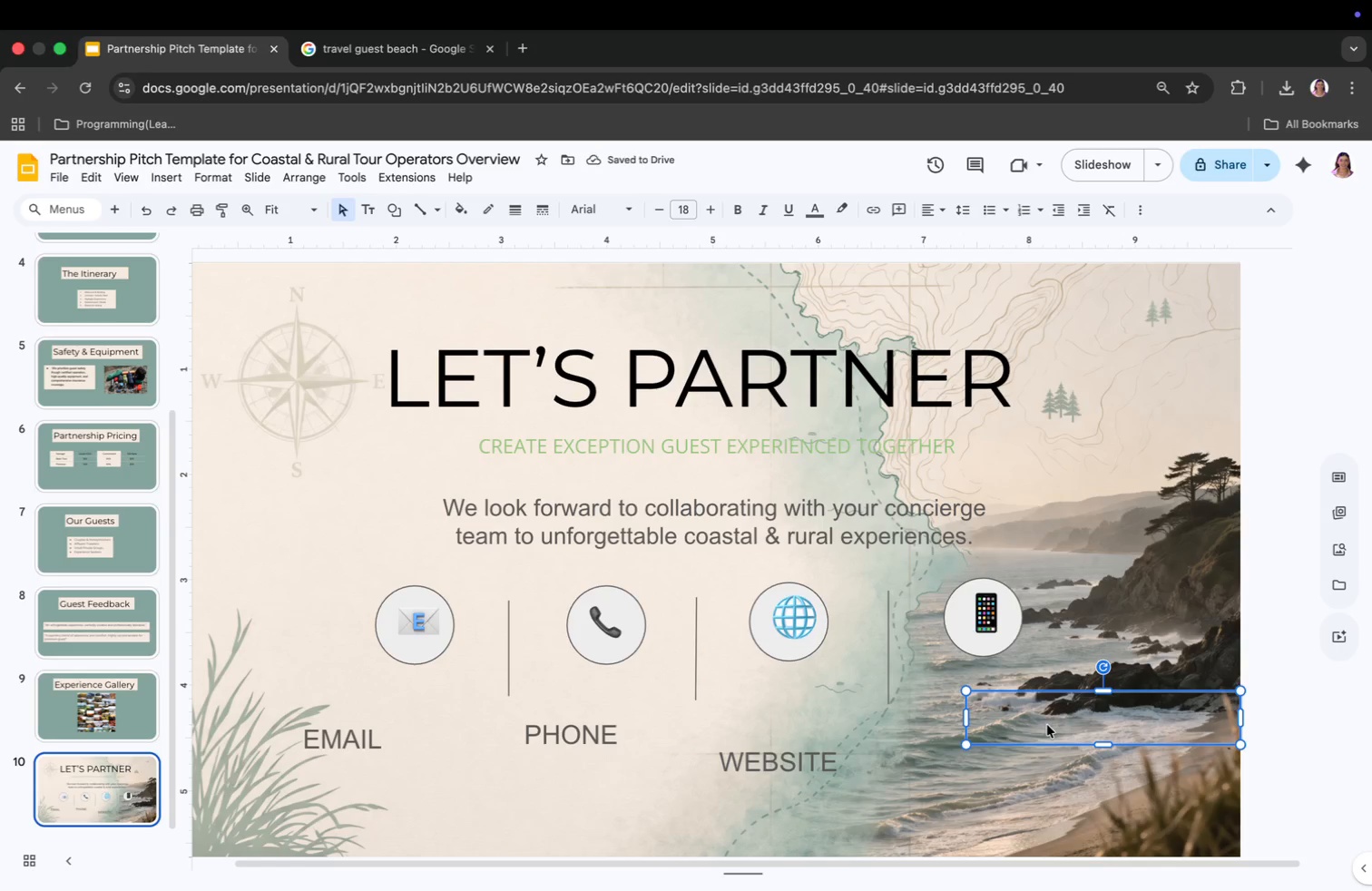 
type(SOCIAL MEDIAS)
 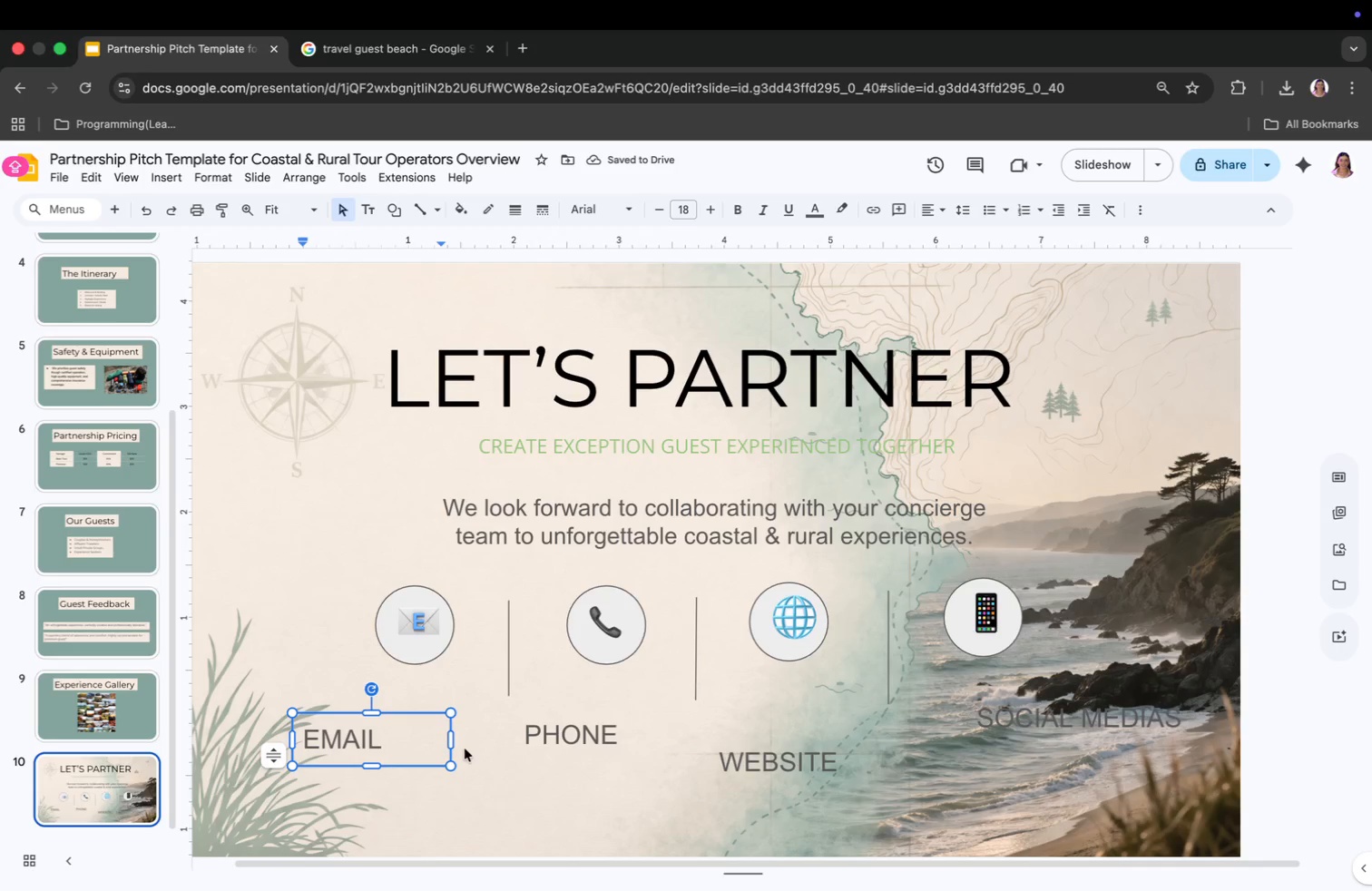 
left_click_drag(start_coordinate=[452, 743], to_coordinate=[406, 749])
 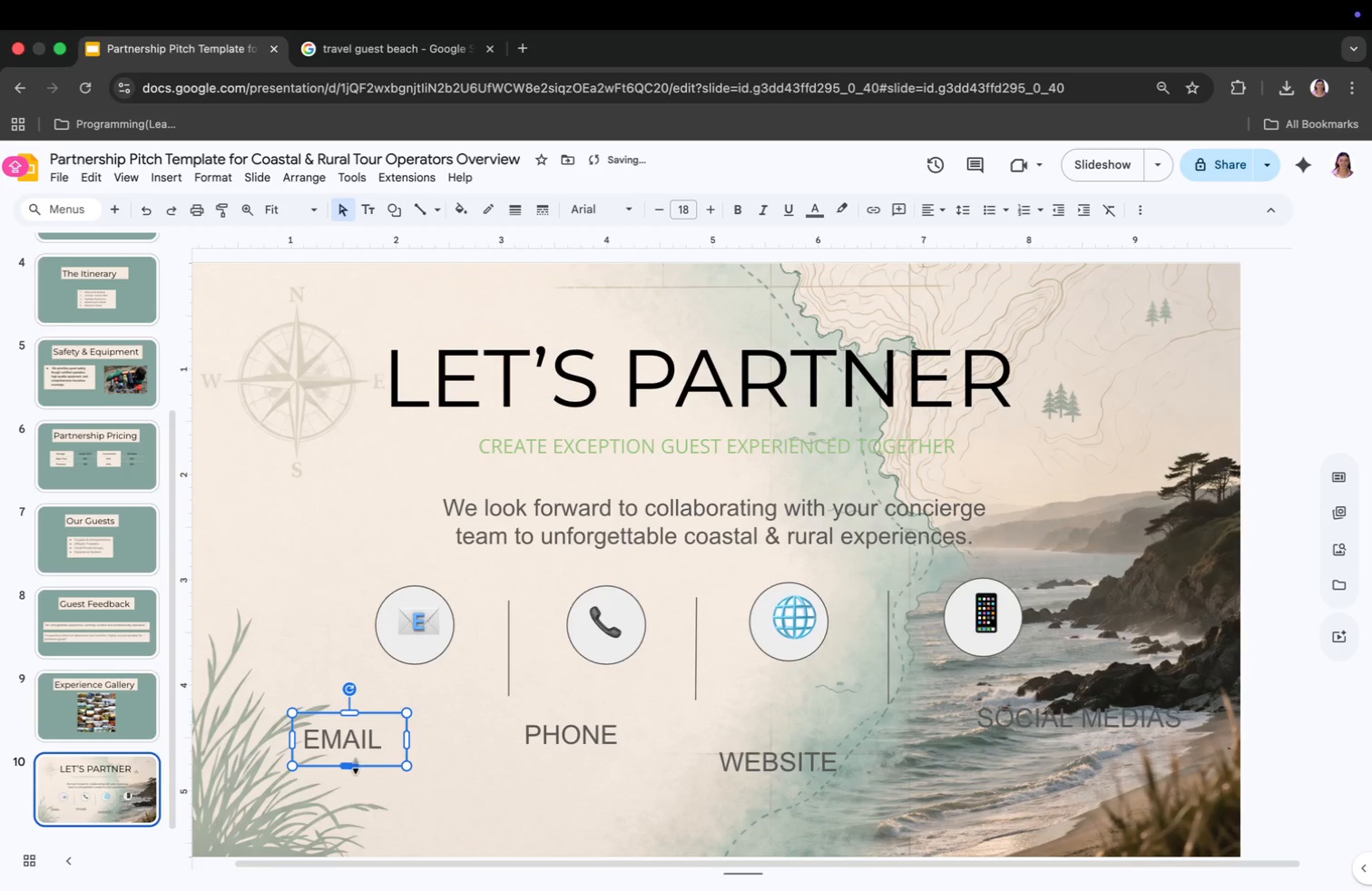 
left_click_drag(start_coordinate=[355, 766], to_coordinate=[362, 759])
 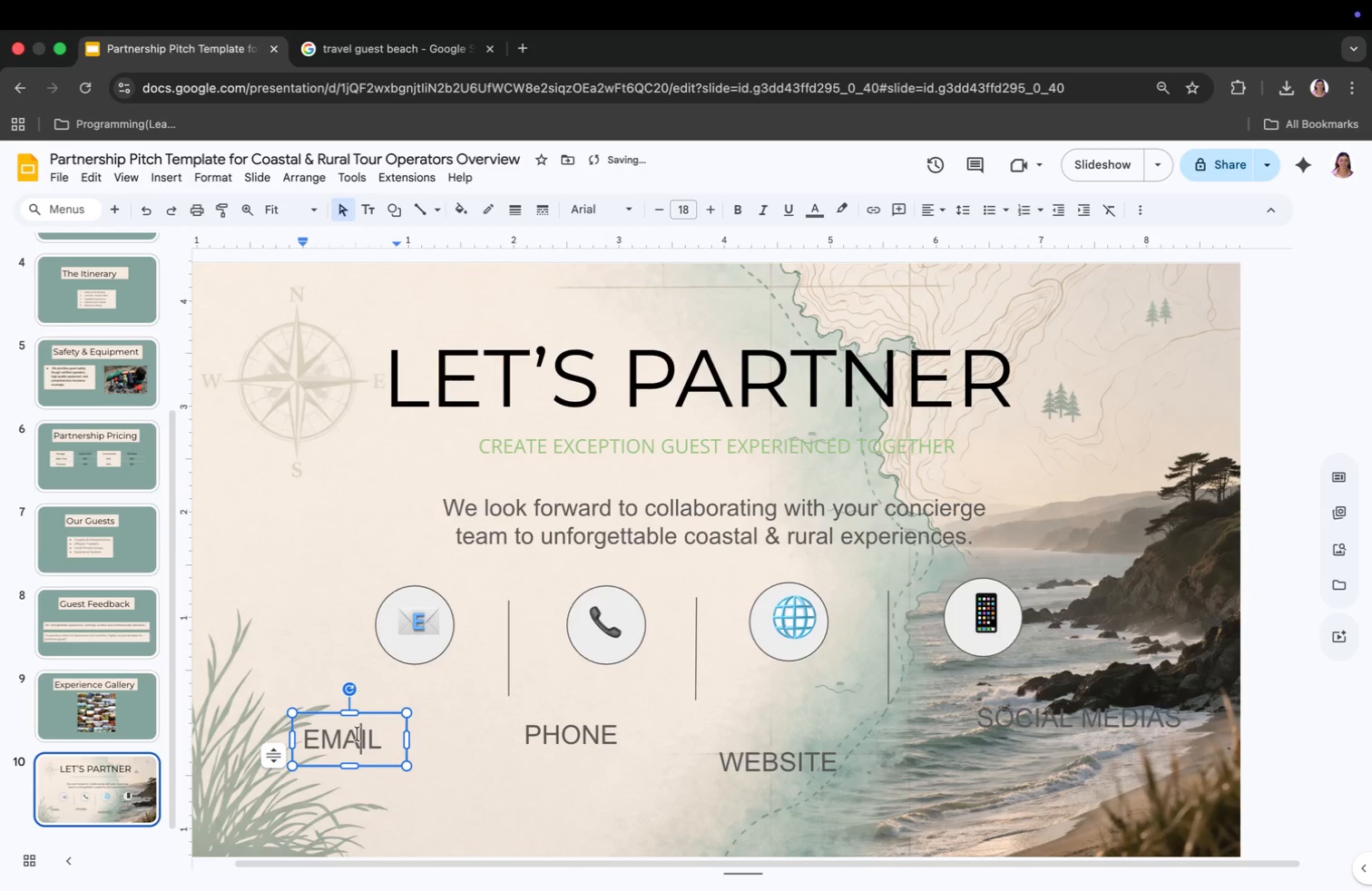 
key(Meta+CommandLeft)
 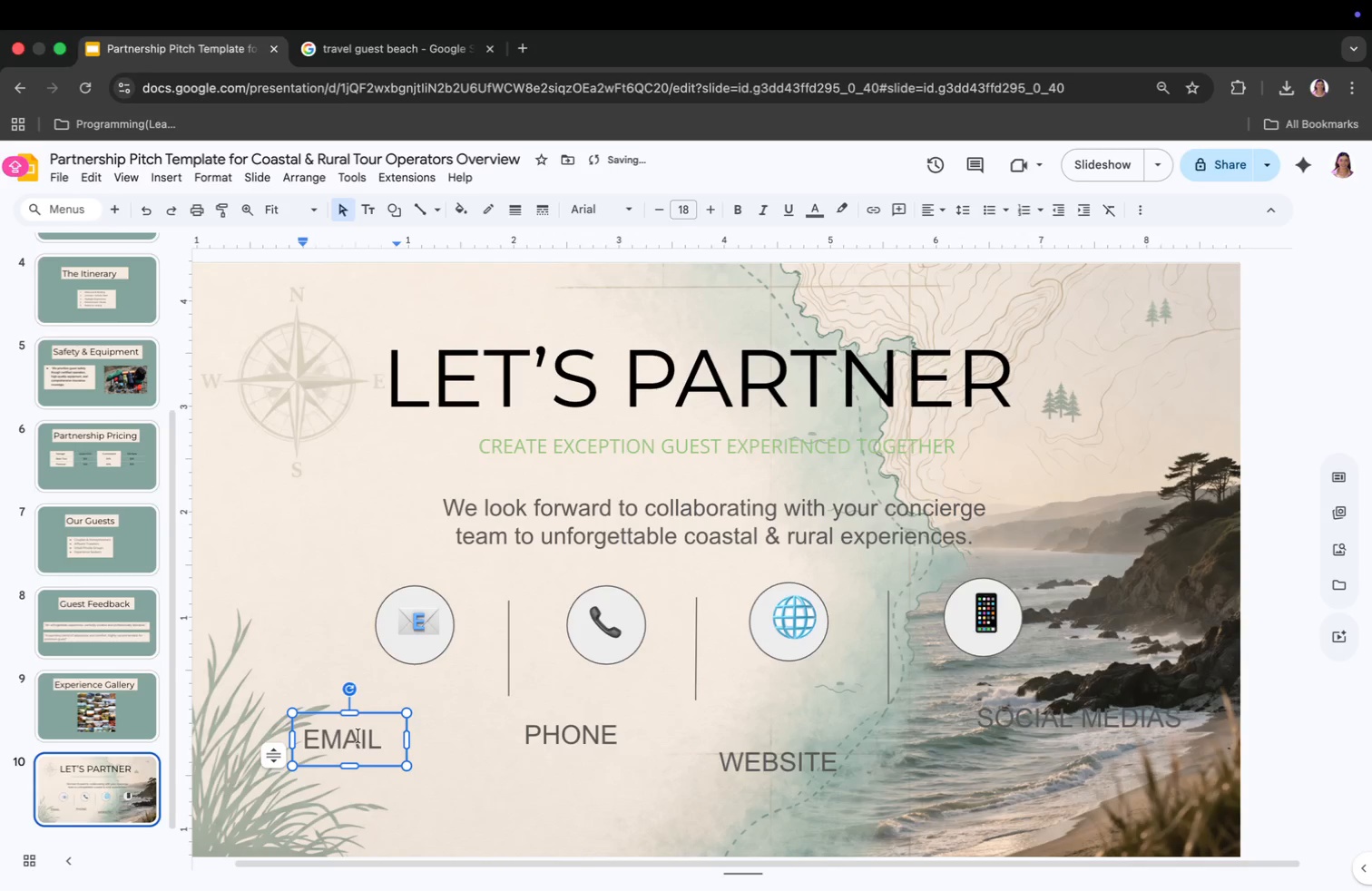 
key(Meta+A)
 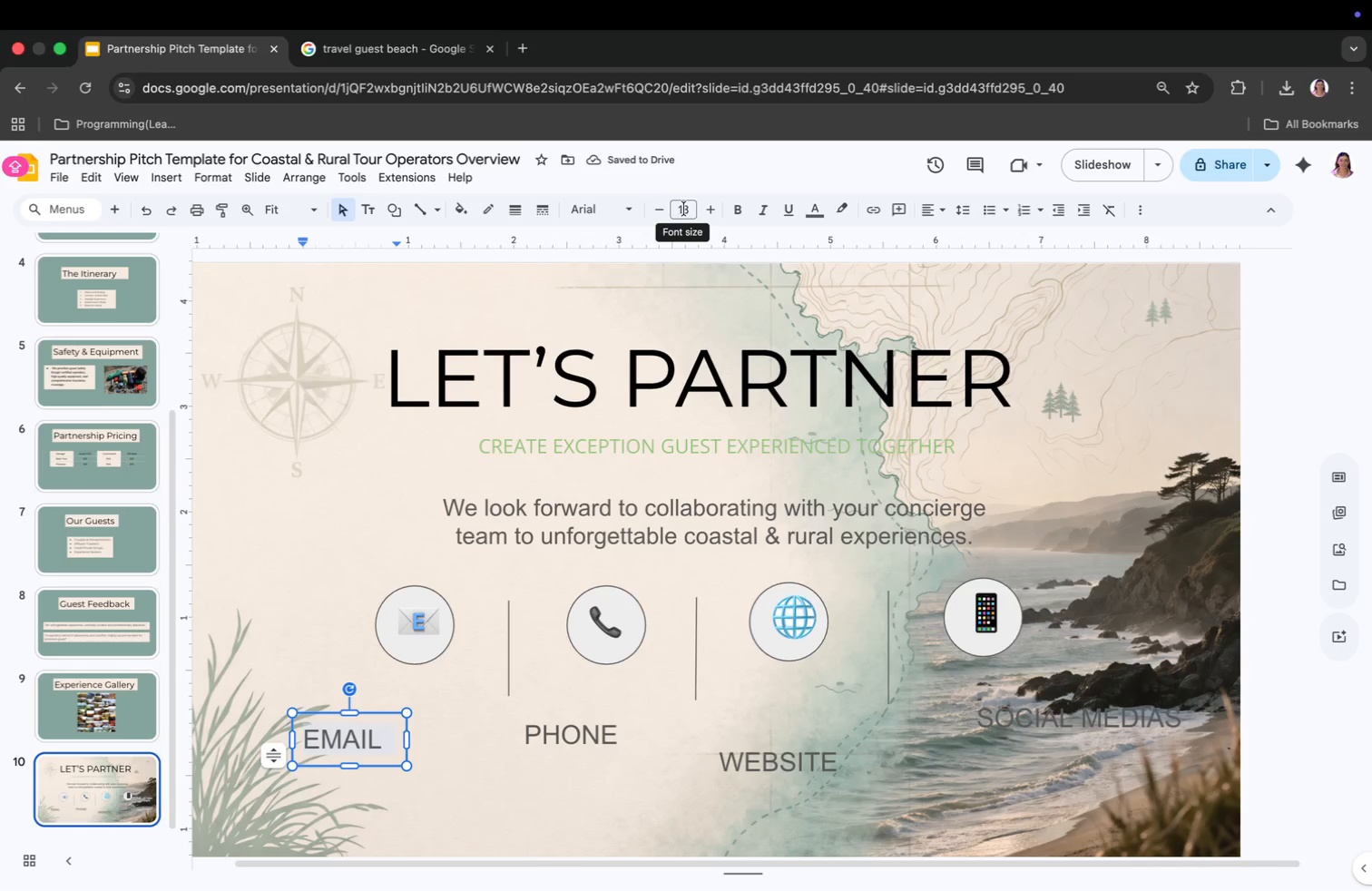 
type(12)
 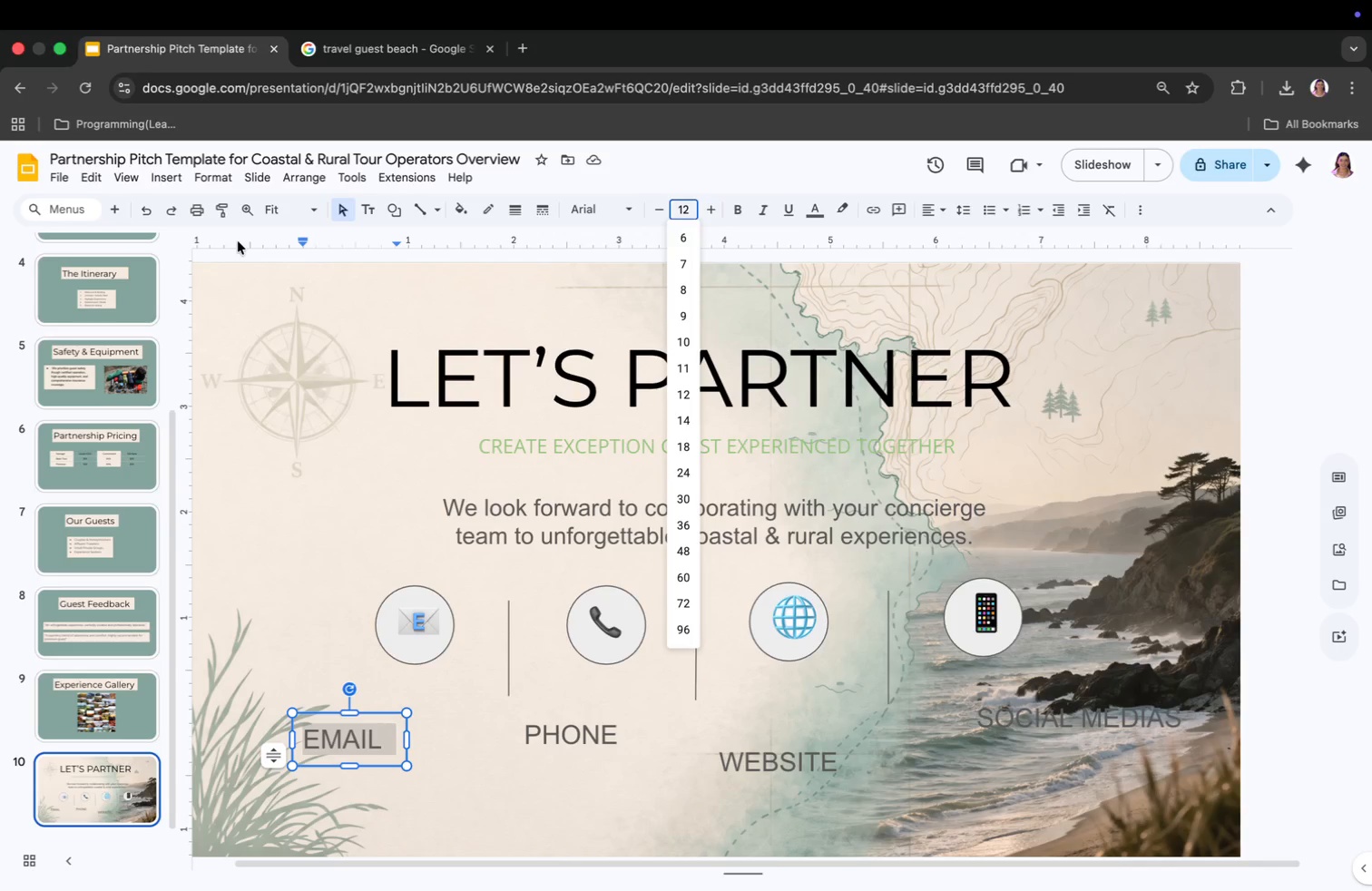 
key(Enter)
 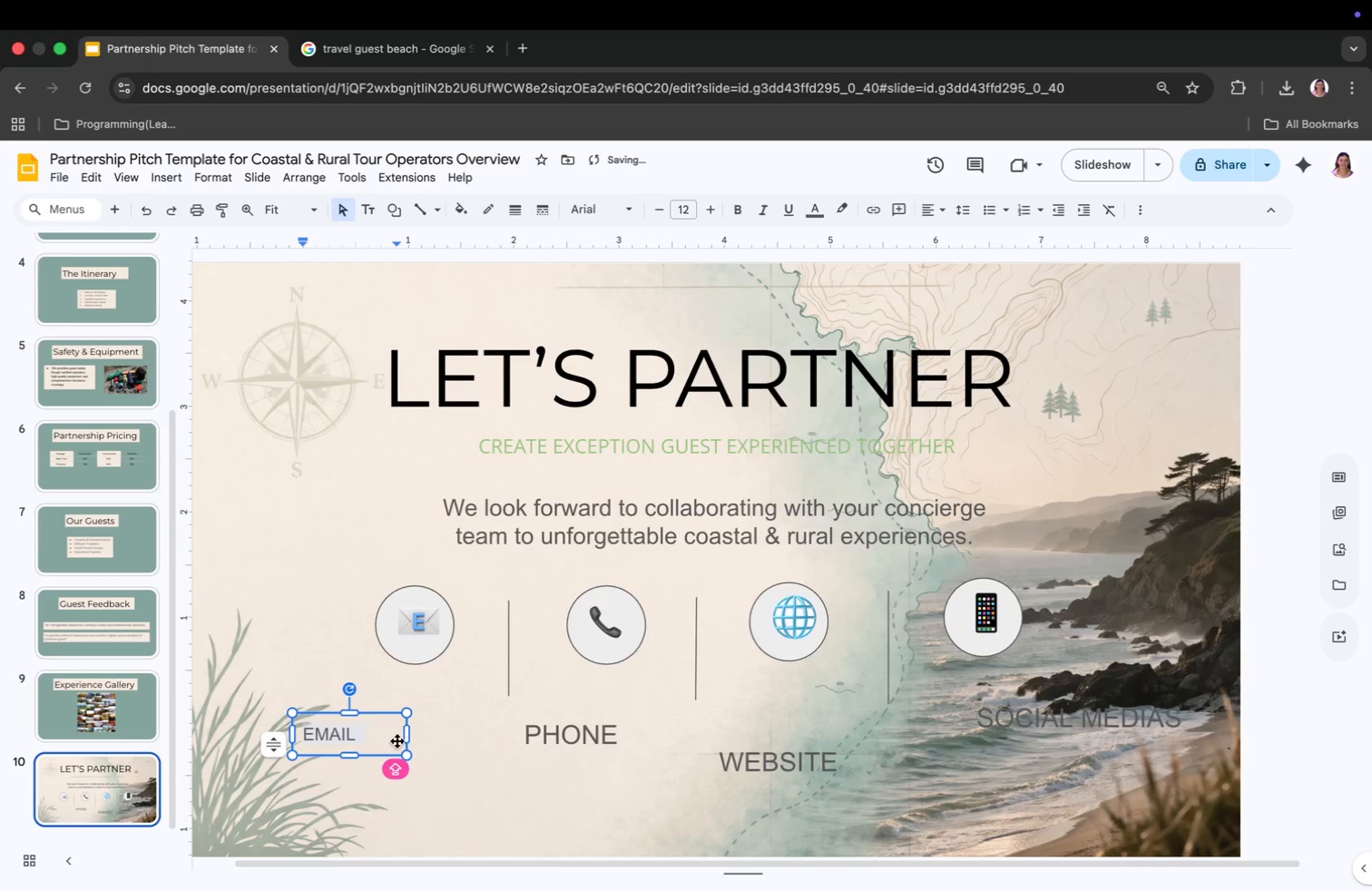 
left_click_drag(start_coordinate=[407, 737], to_coordinate=[368, 740])
 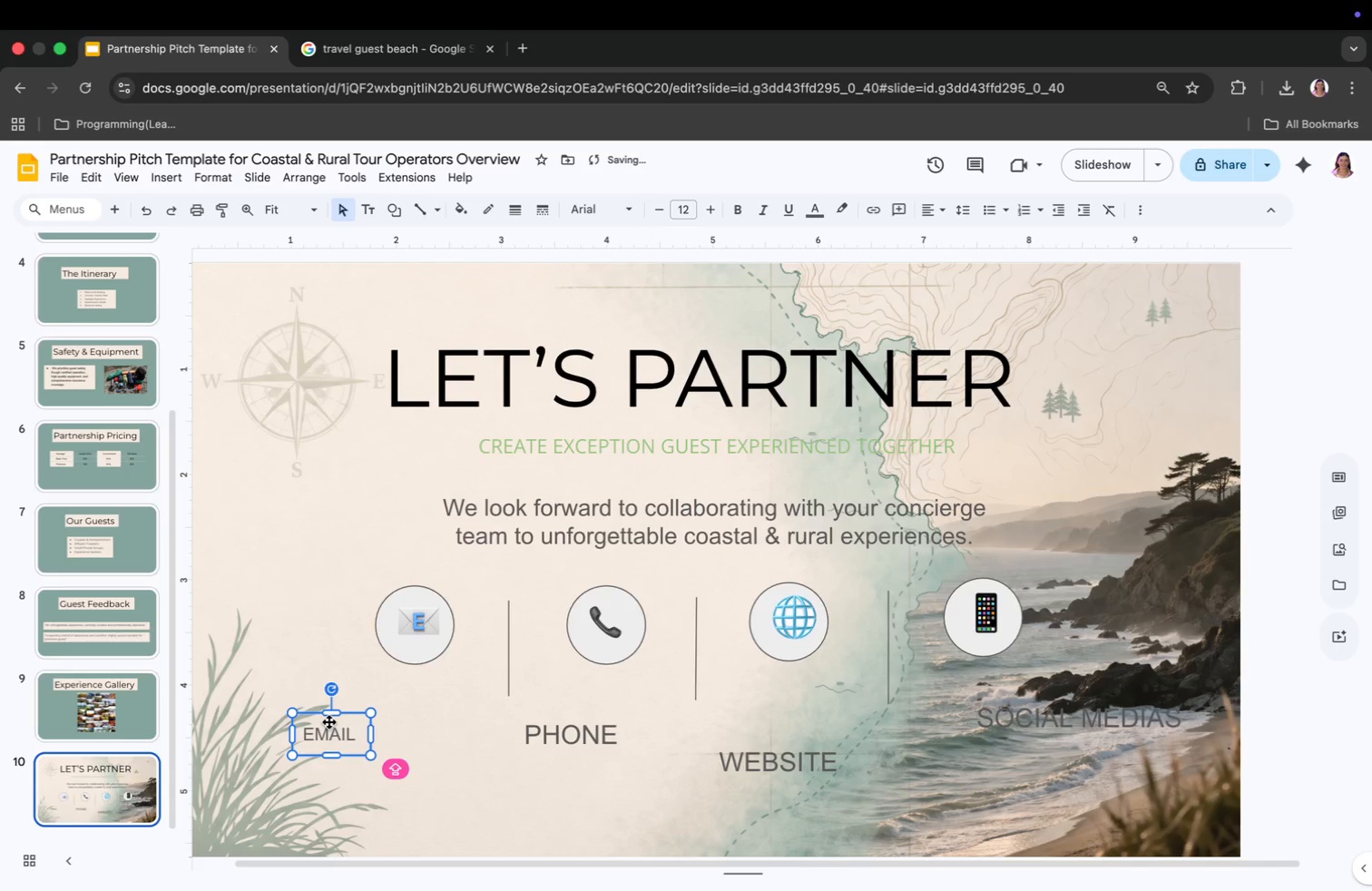 
left_click_drag(start_coordinate=[329, 721], to_coordinate=[420, 702])
 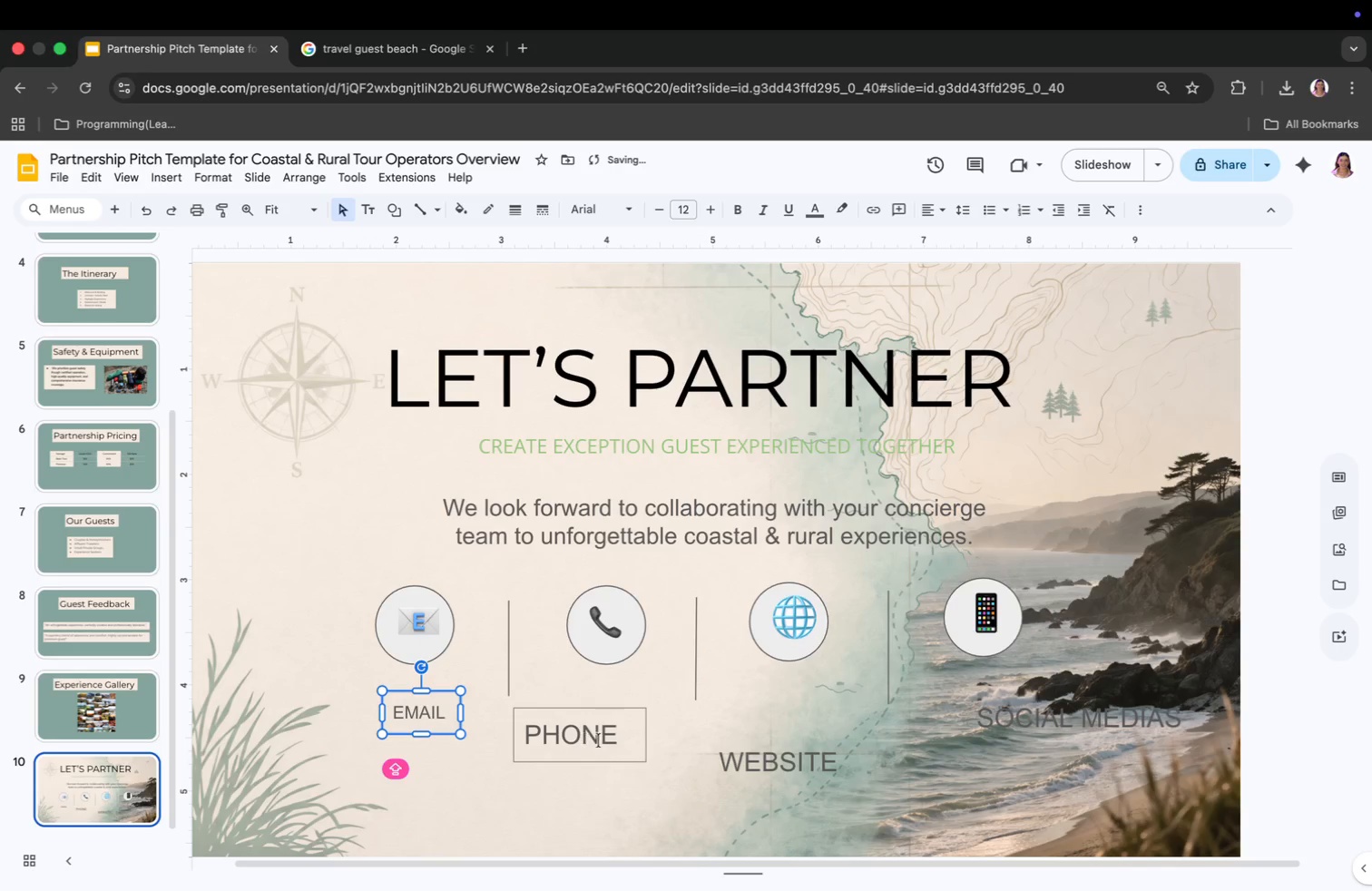 
left_click([602, 737])
 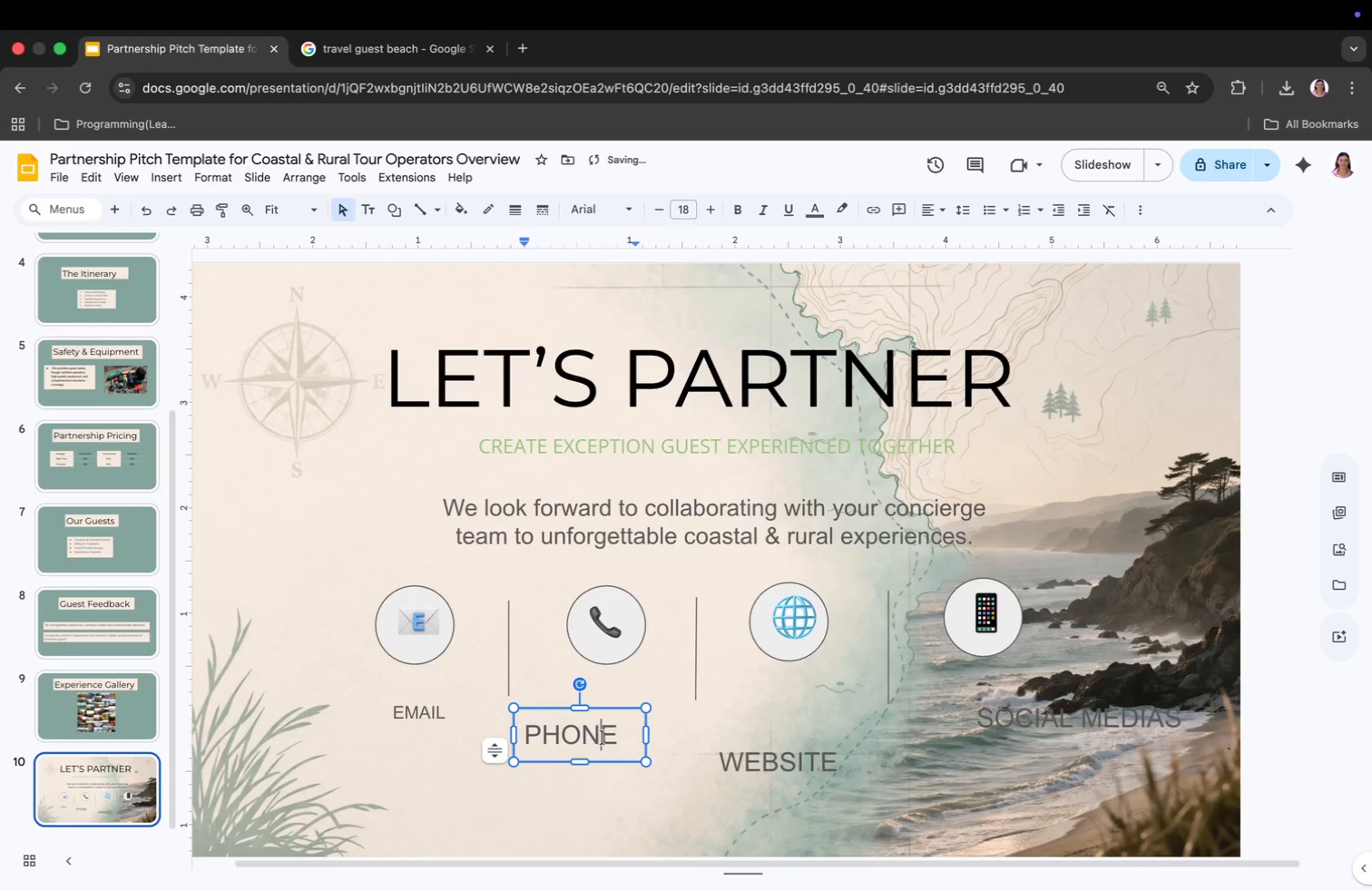 
key(Meta+CommandLeft)
 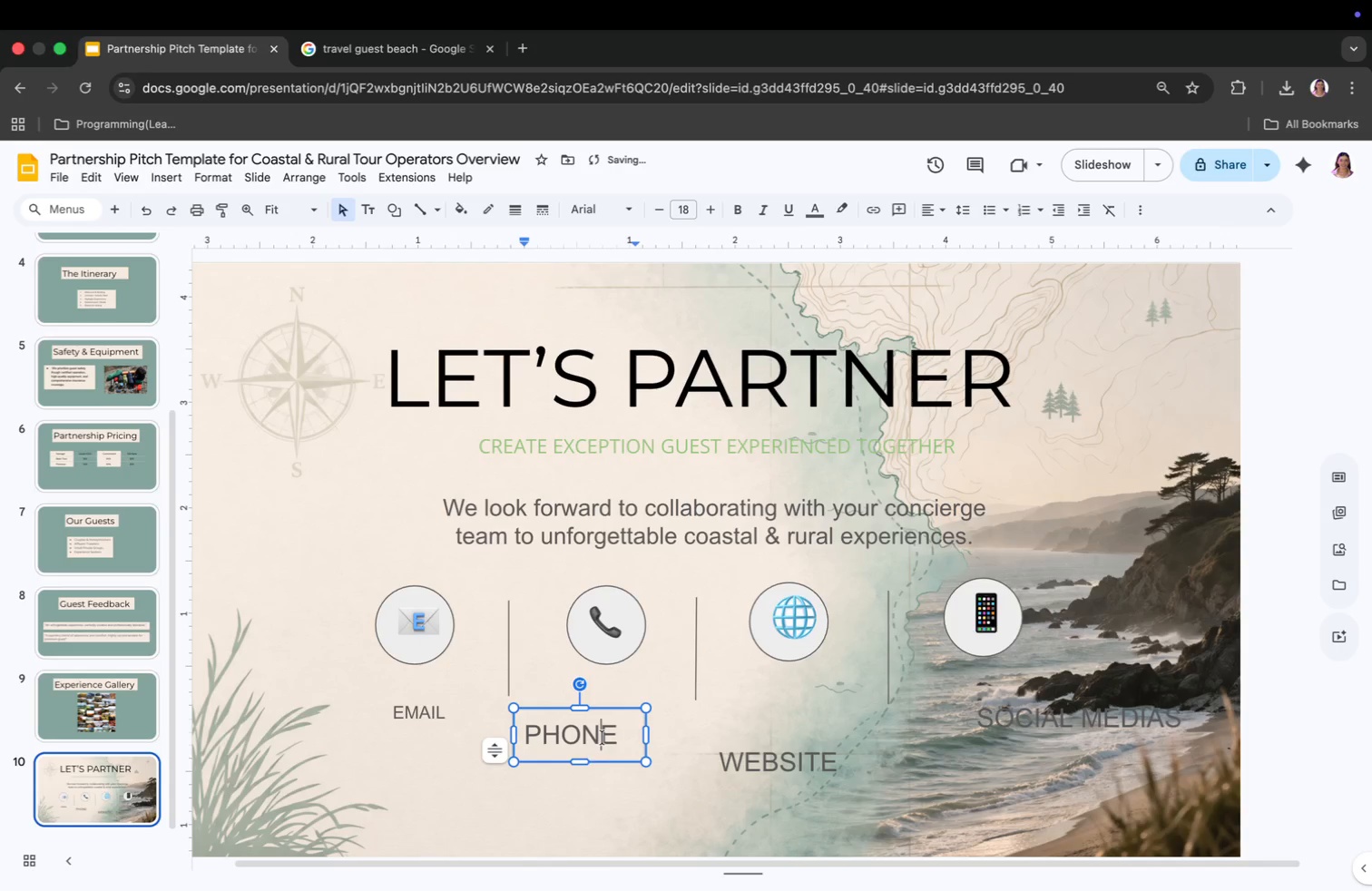 
key(Meta+A)
 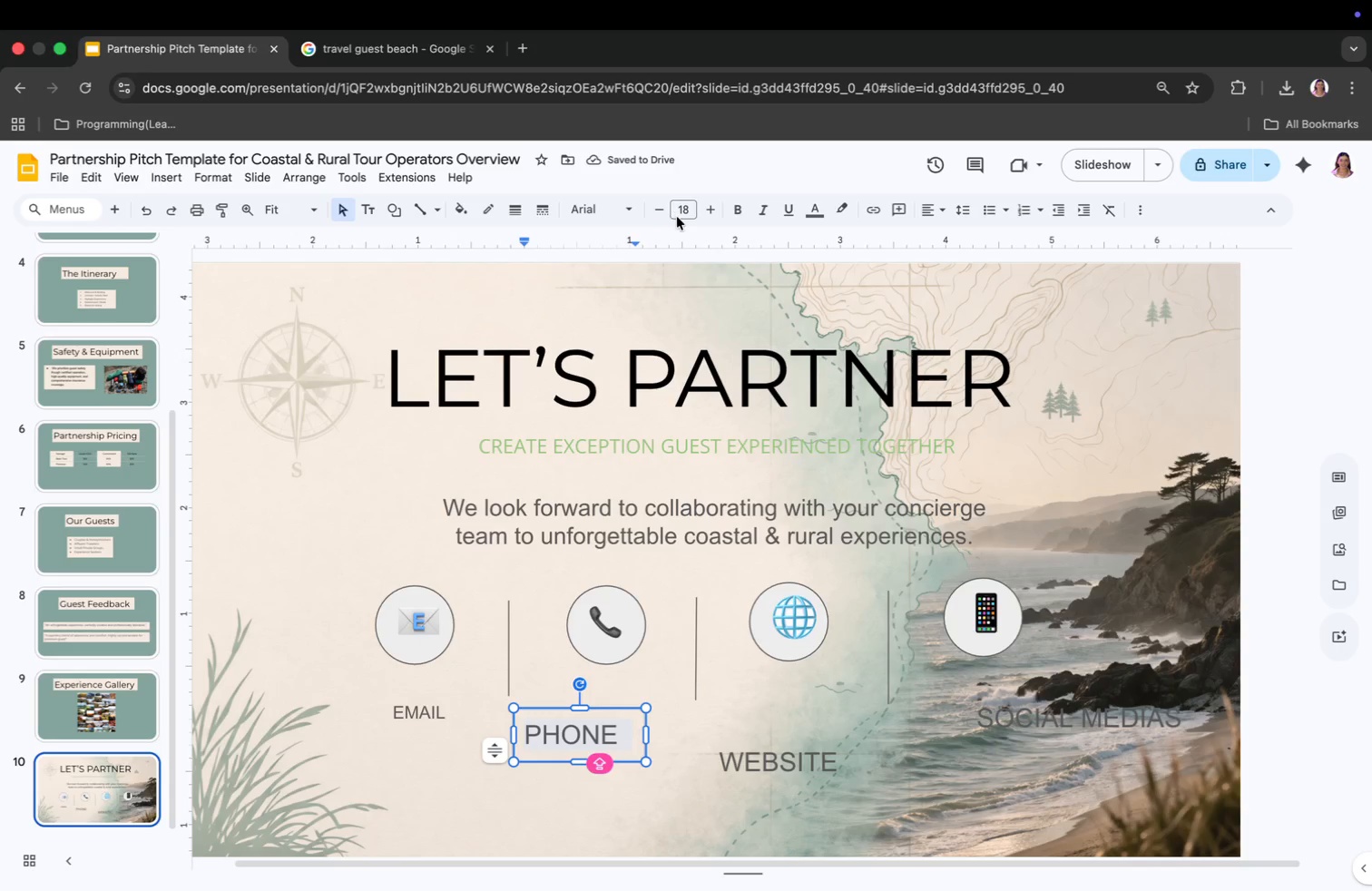 
left_click([682, 211])
 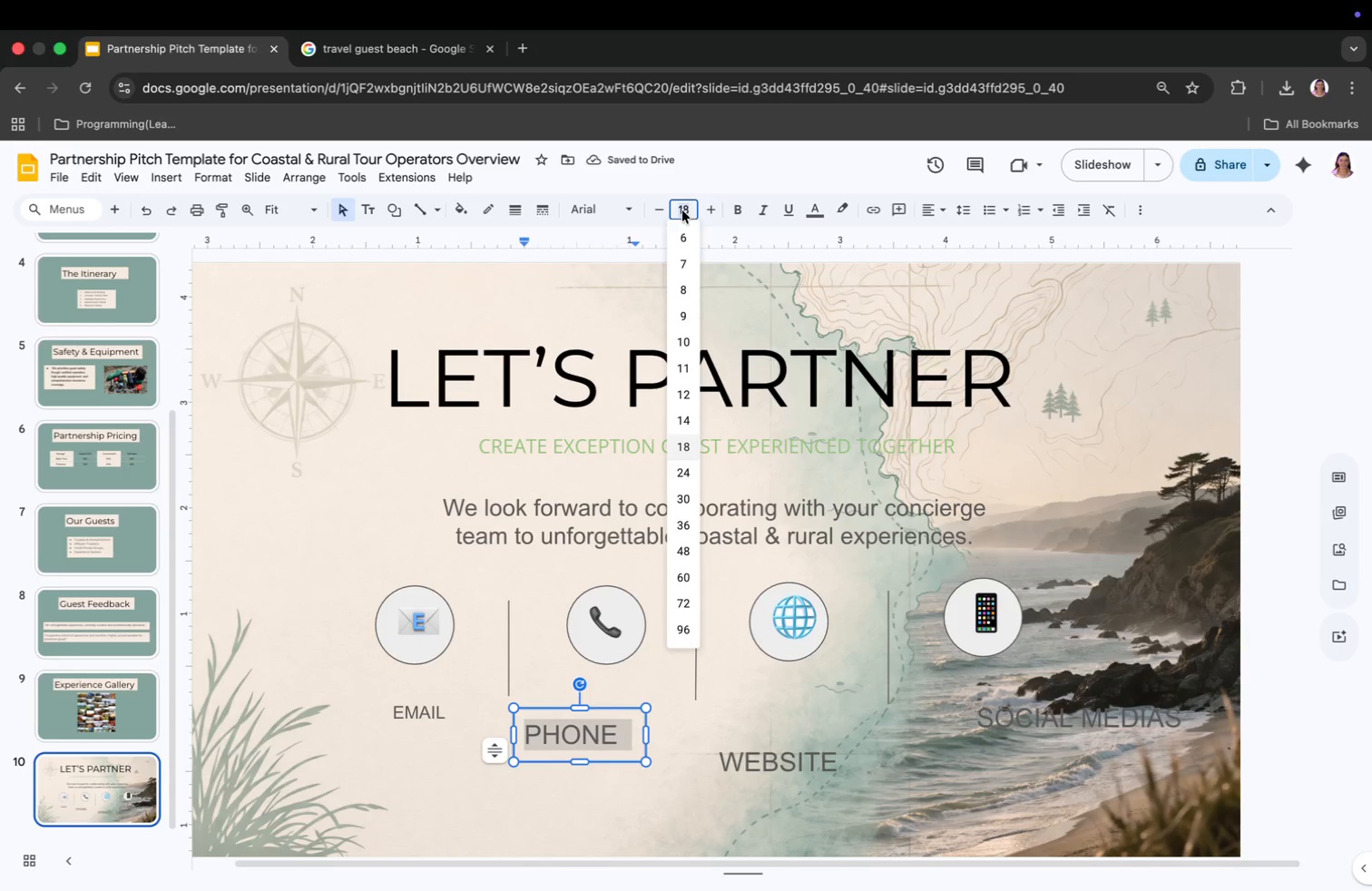 
type(12)
 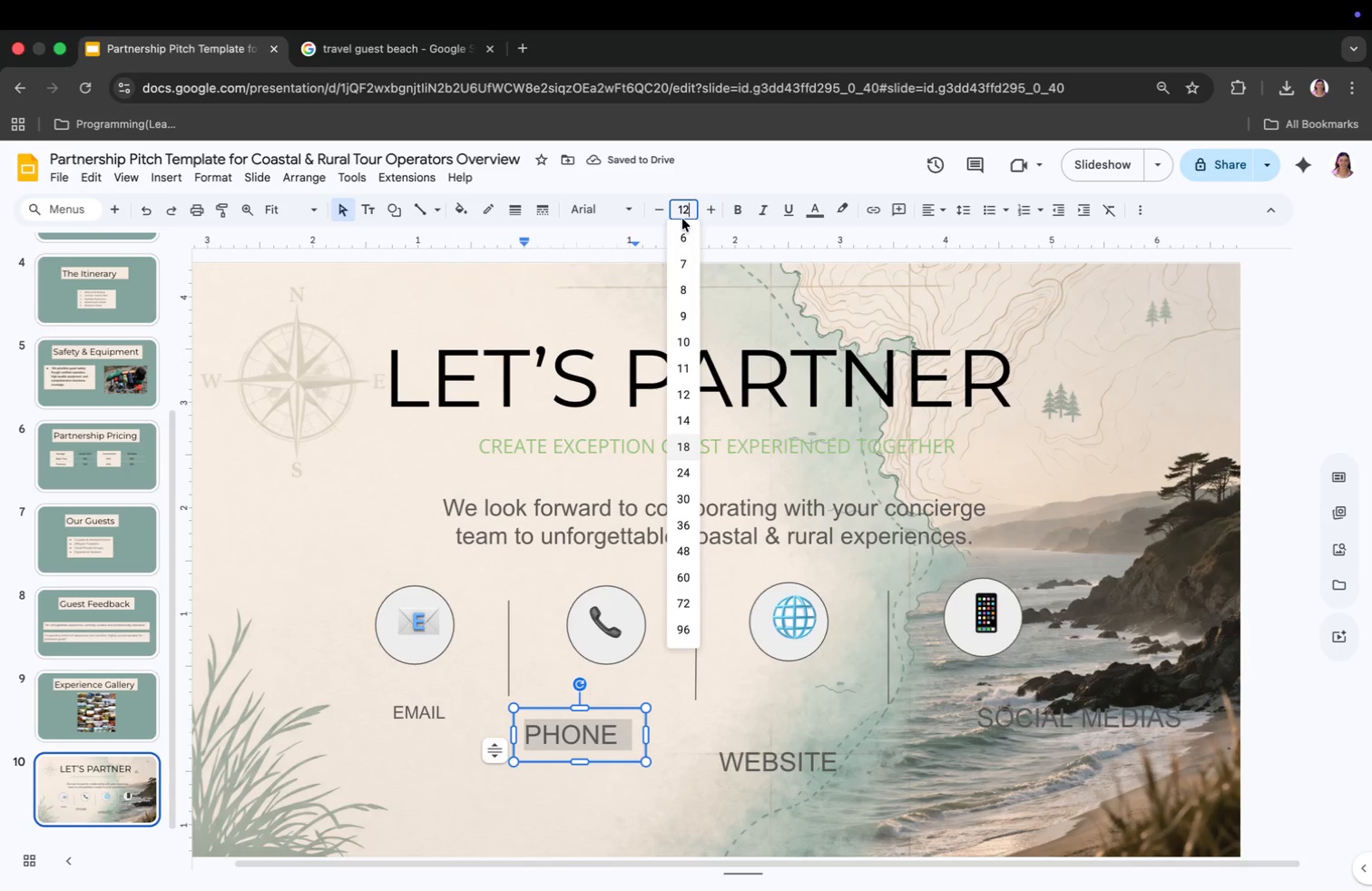 
key(Enter)
 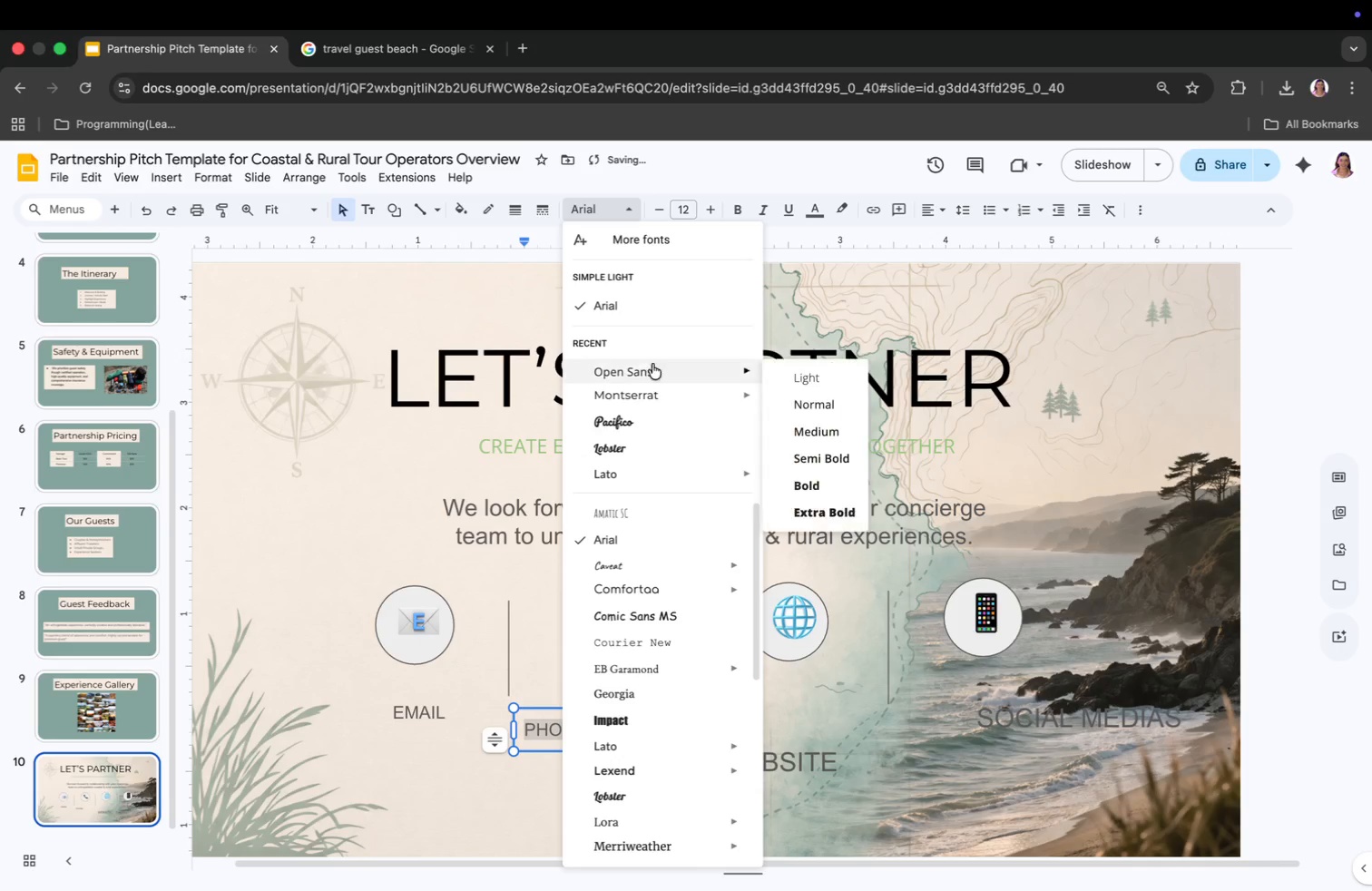 
left_click([657, 377])
 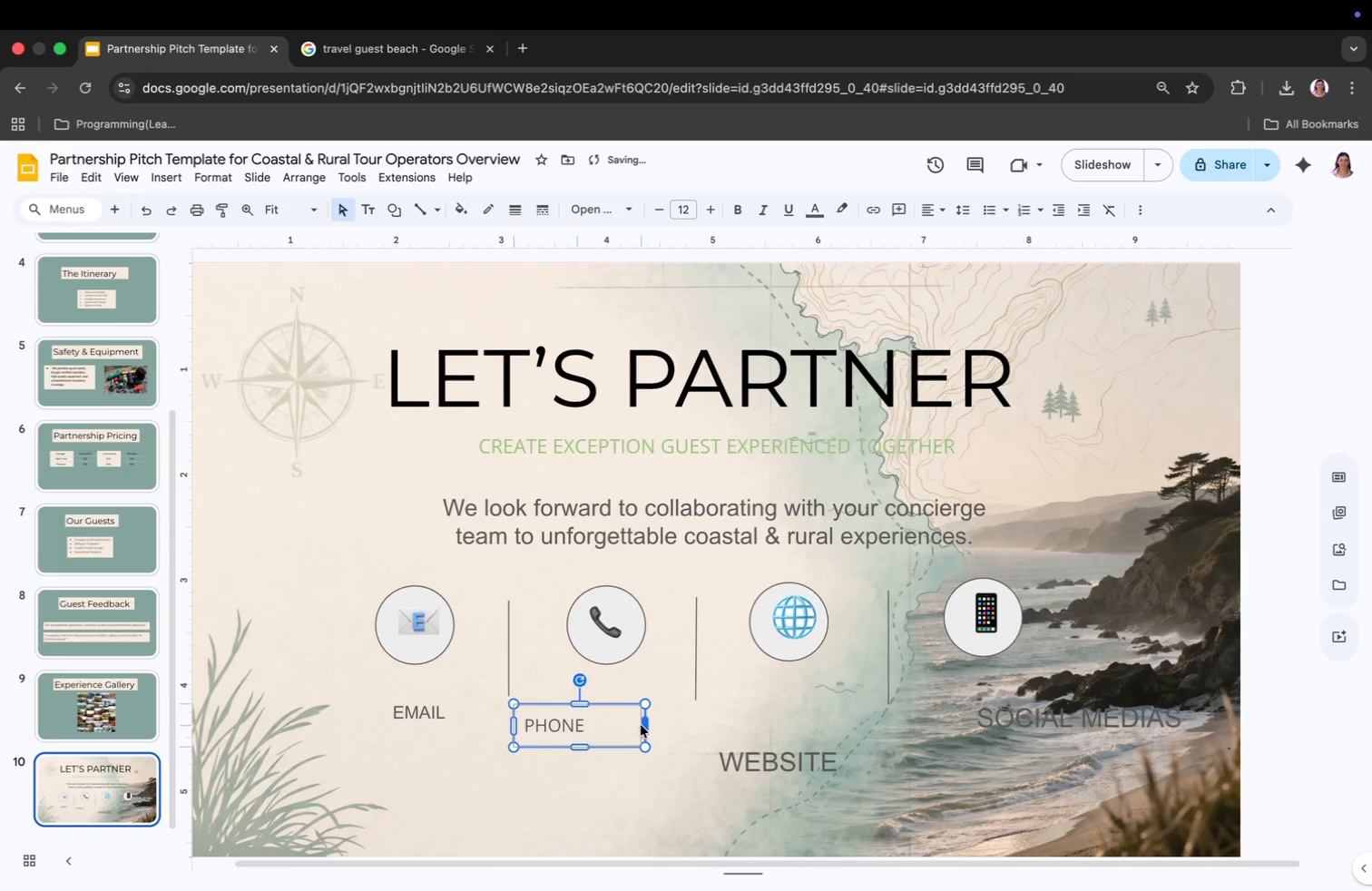 
wait(5.54)
 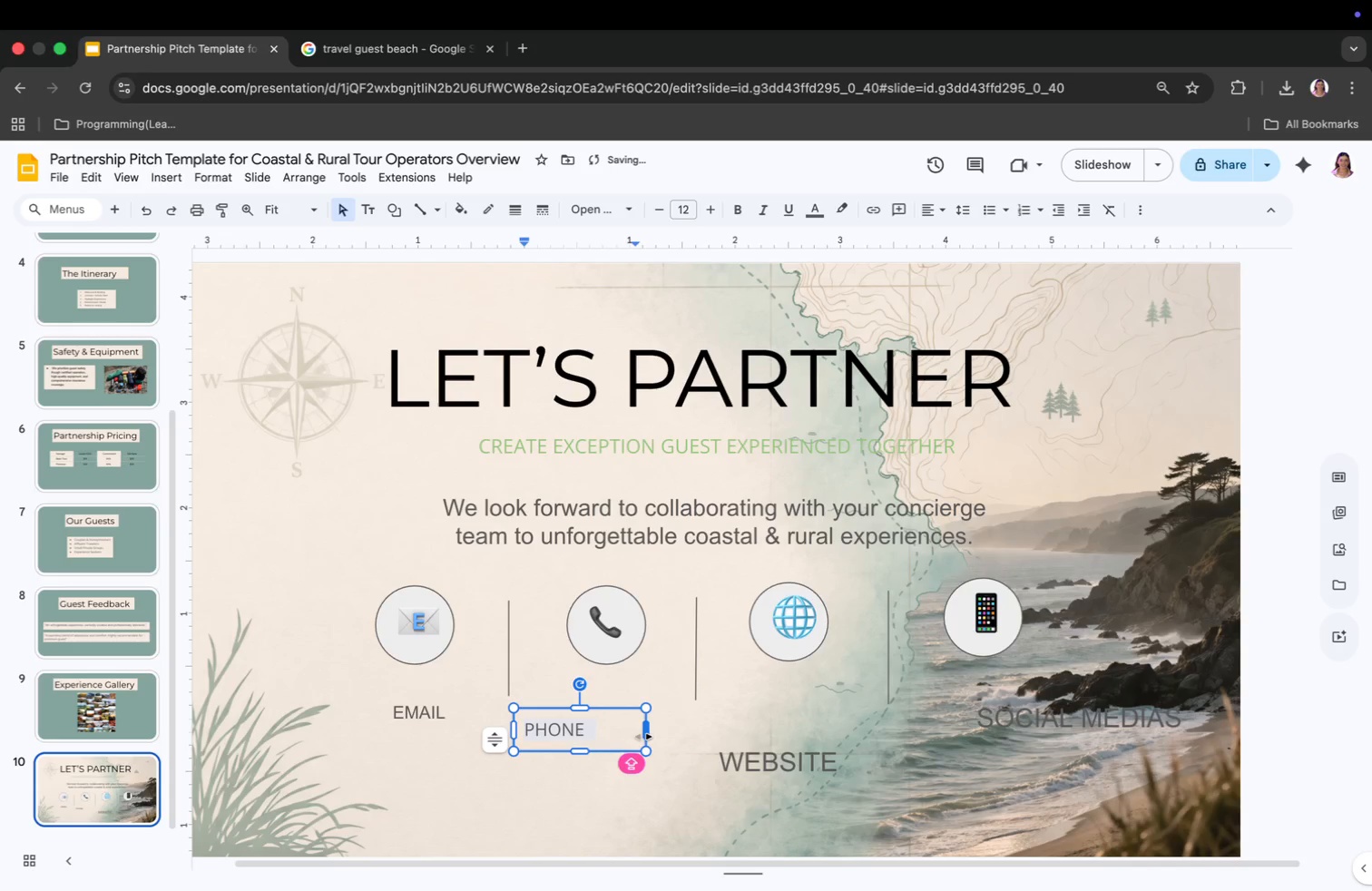 
left_click_drag(start_coordinate=[642, 721], to_coordinate=[597, 728])
 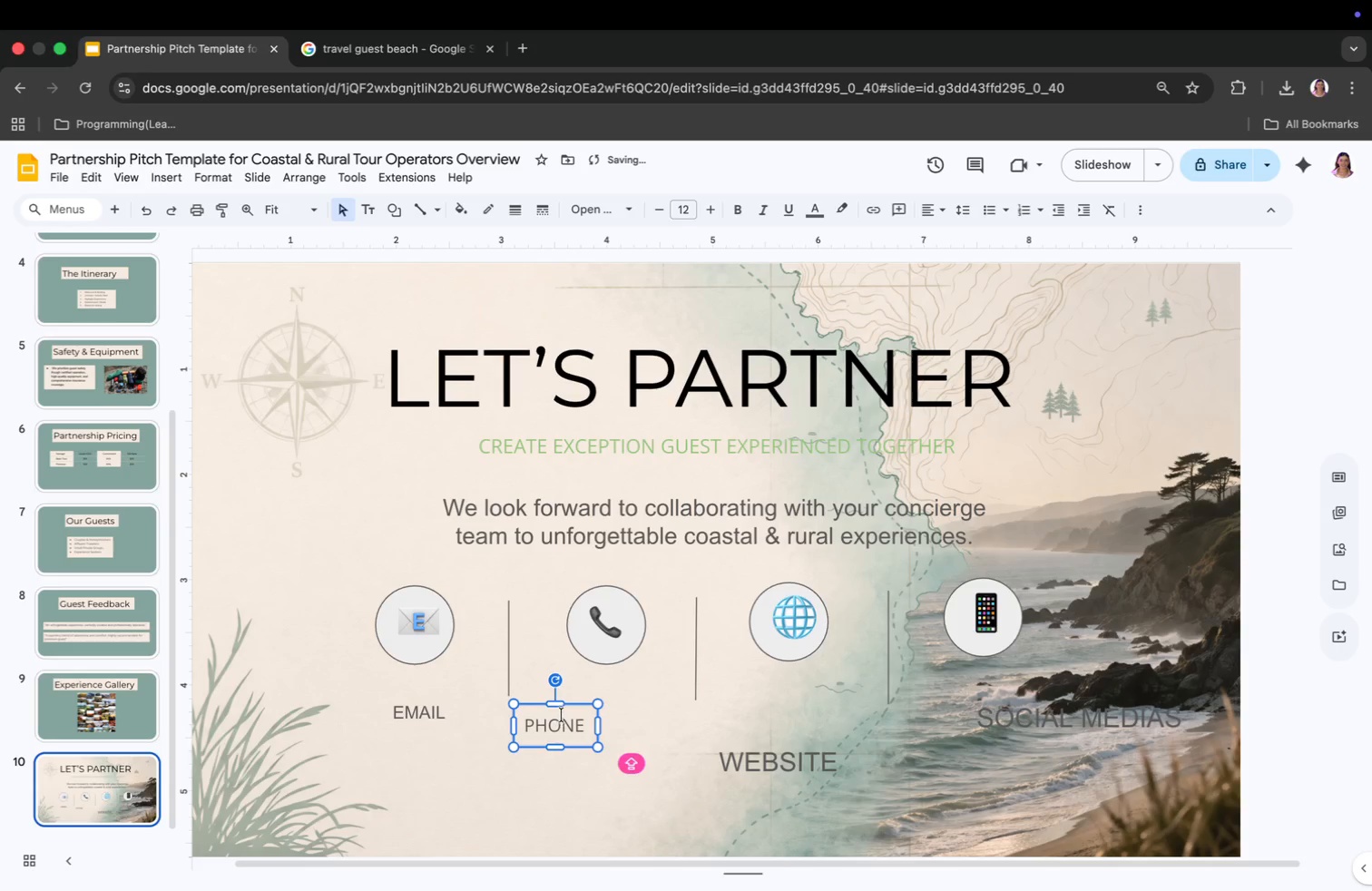 
left_click_drag(start_coordinate=[561, 712], to_coordinate=[614, 705])
 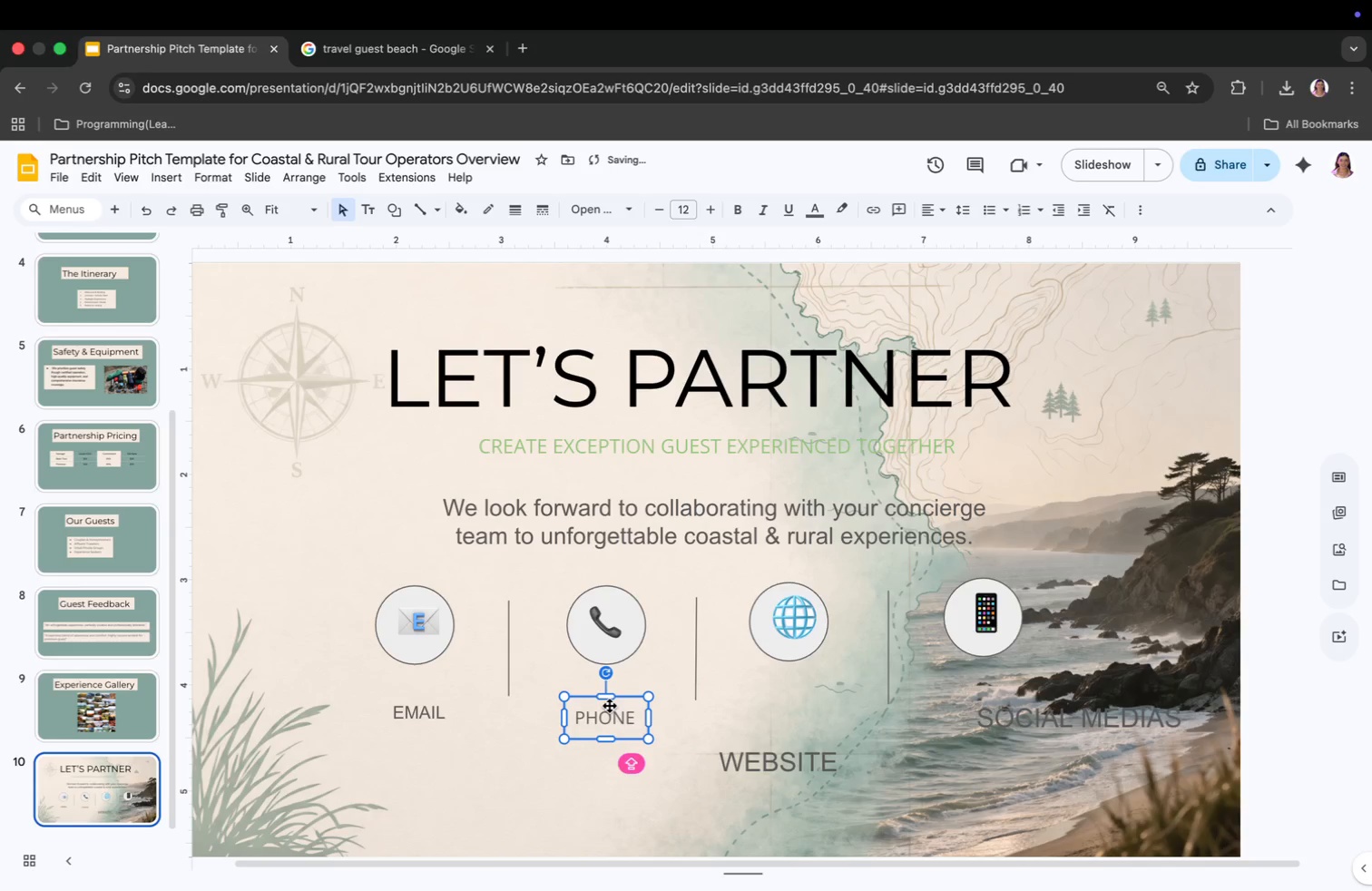 
left_click_drag(start_coordinate=[610, 704], to_coordinate=[611, 699])
 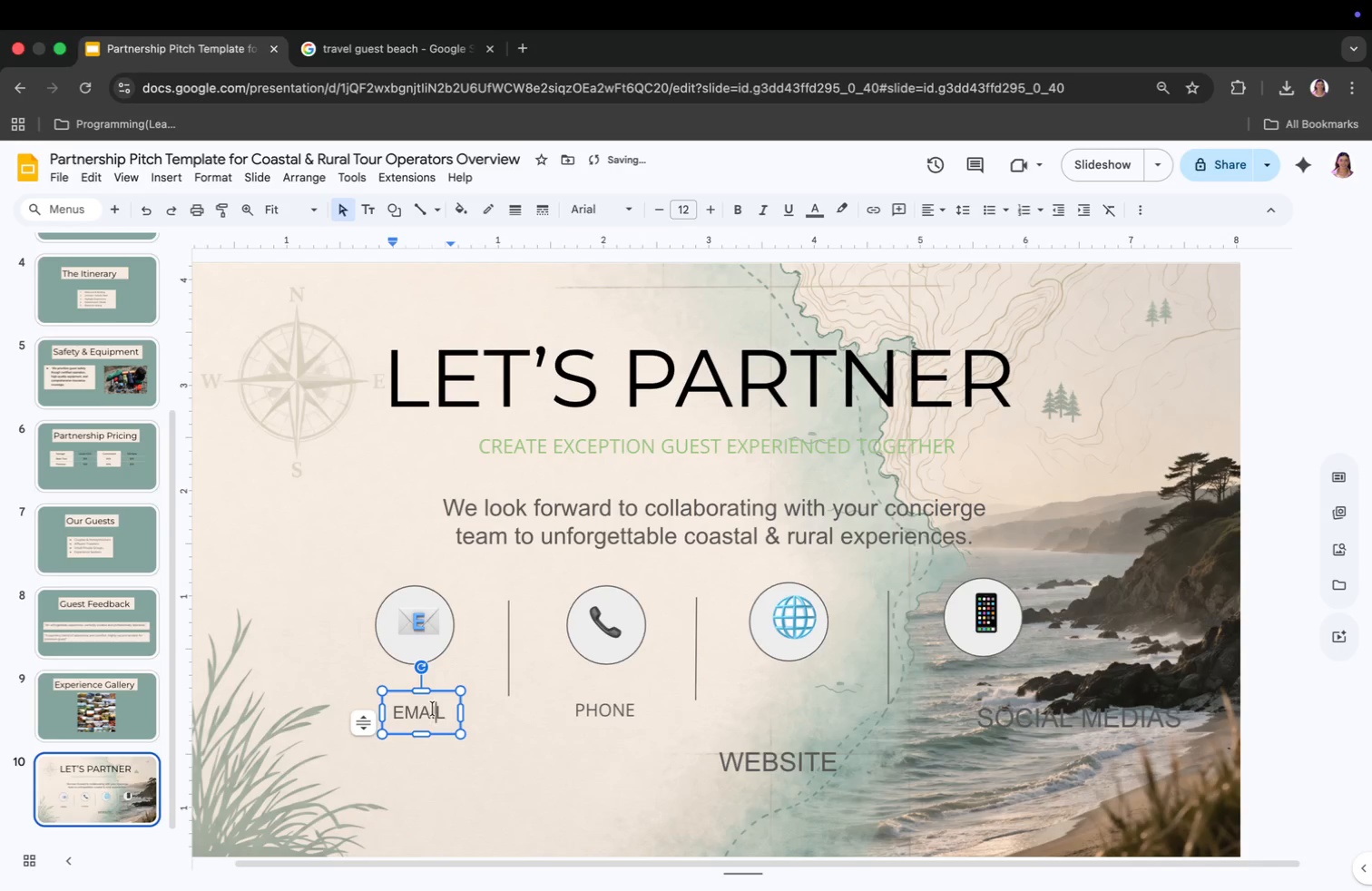 
key(Meta+CommandLeft)
 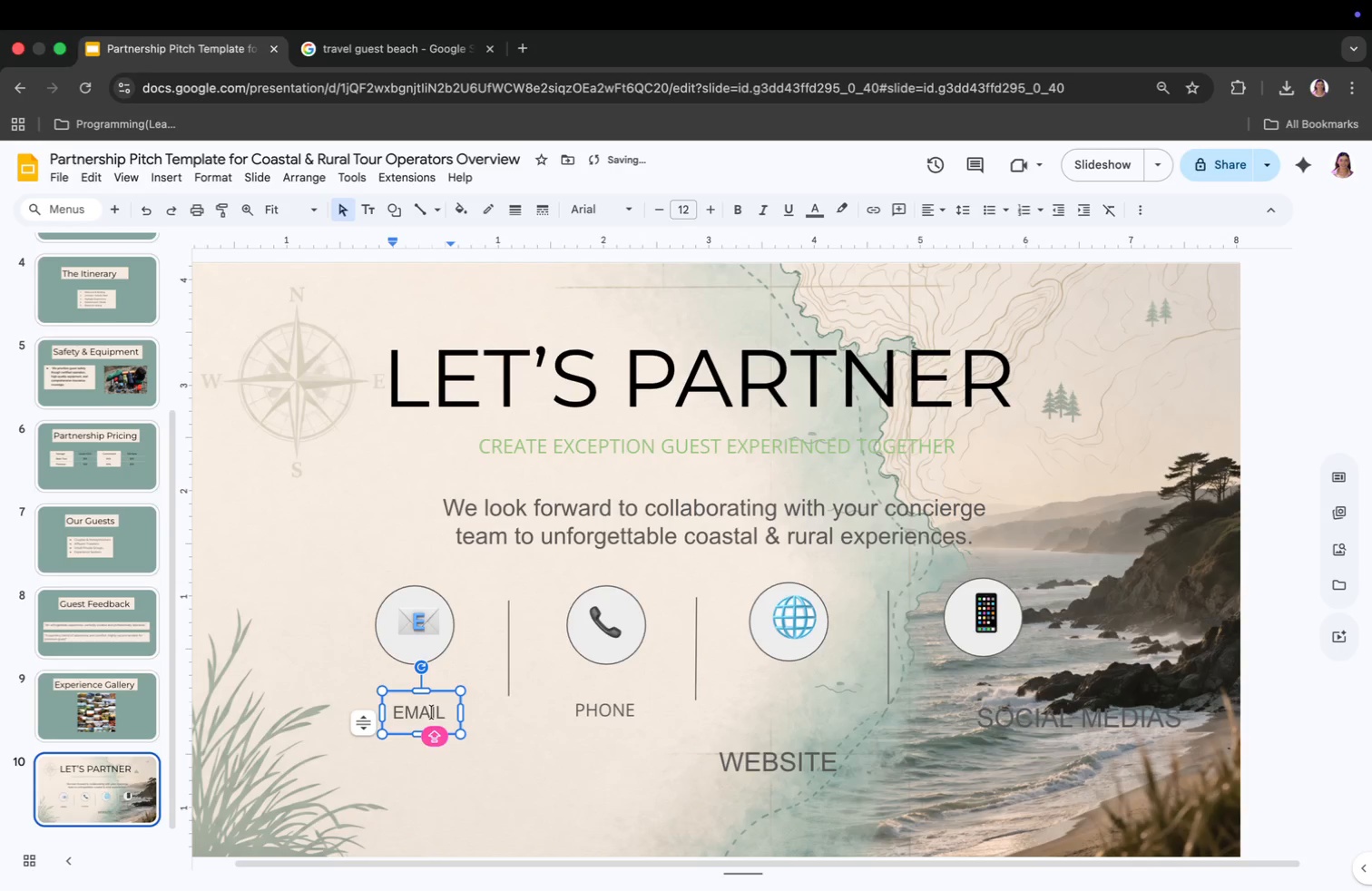 
key(Meta+A)
 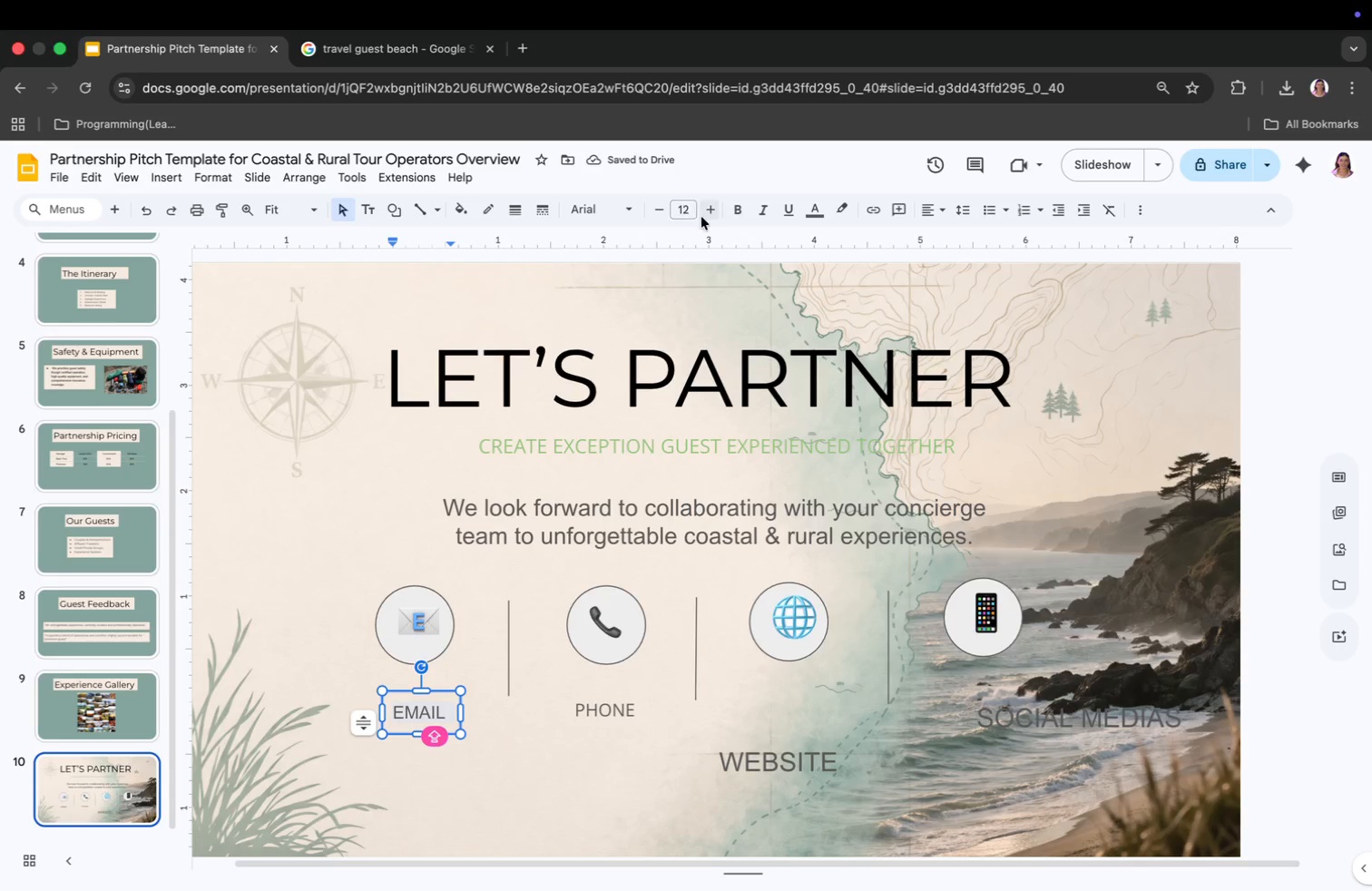 
left_click([611, 210])
 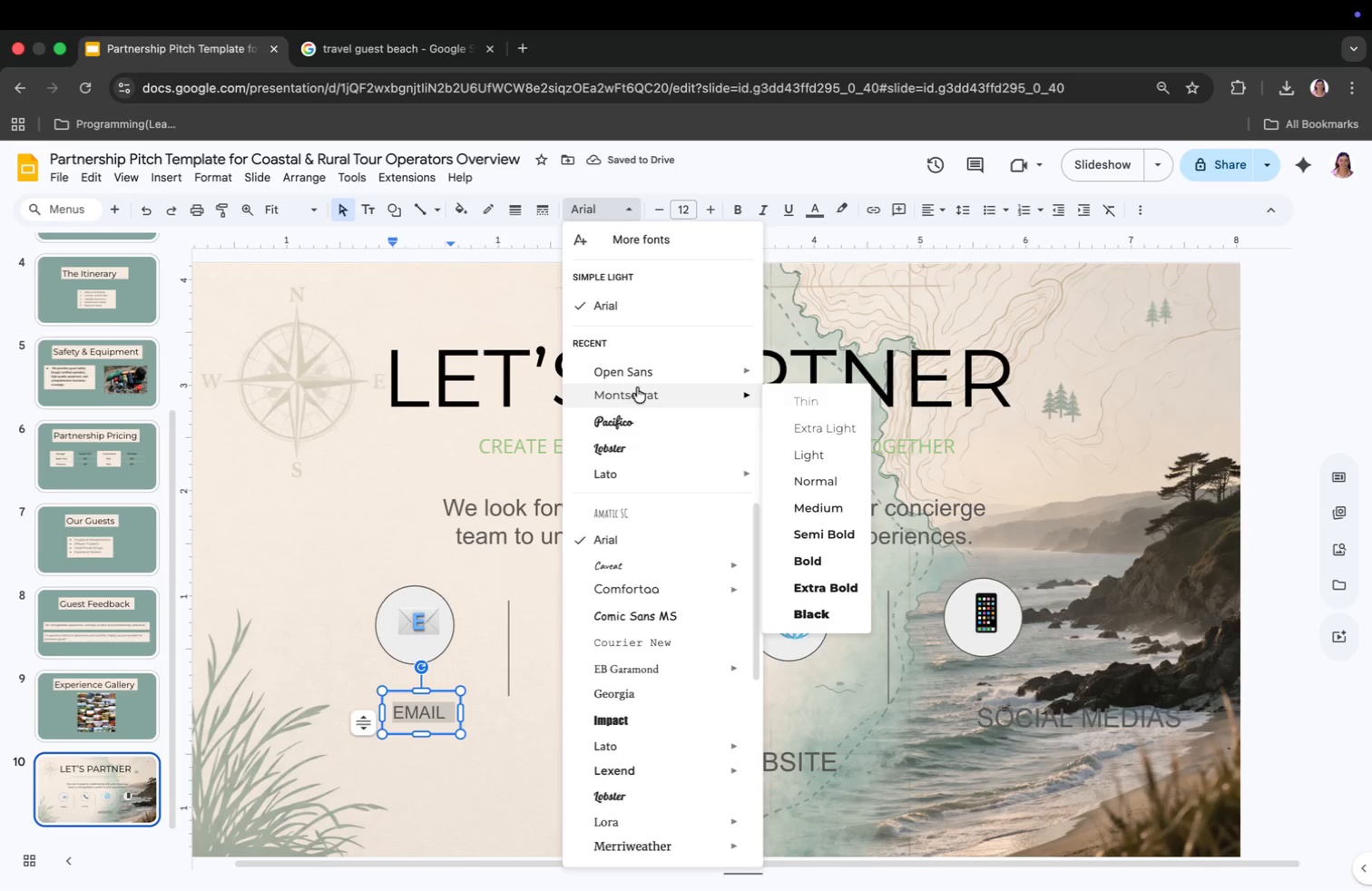 
left_click([640, 373])
 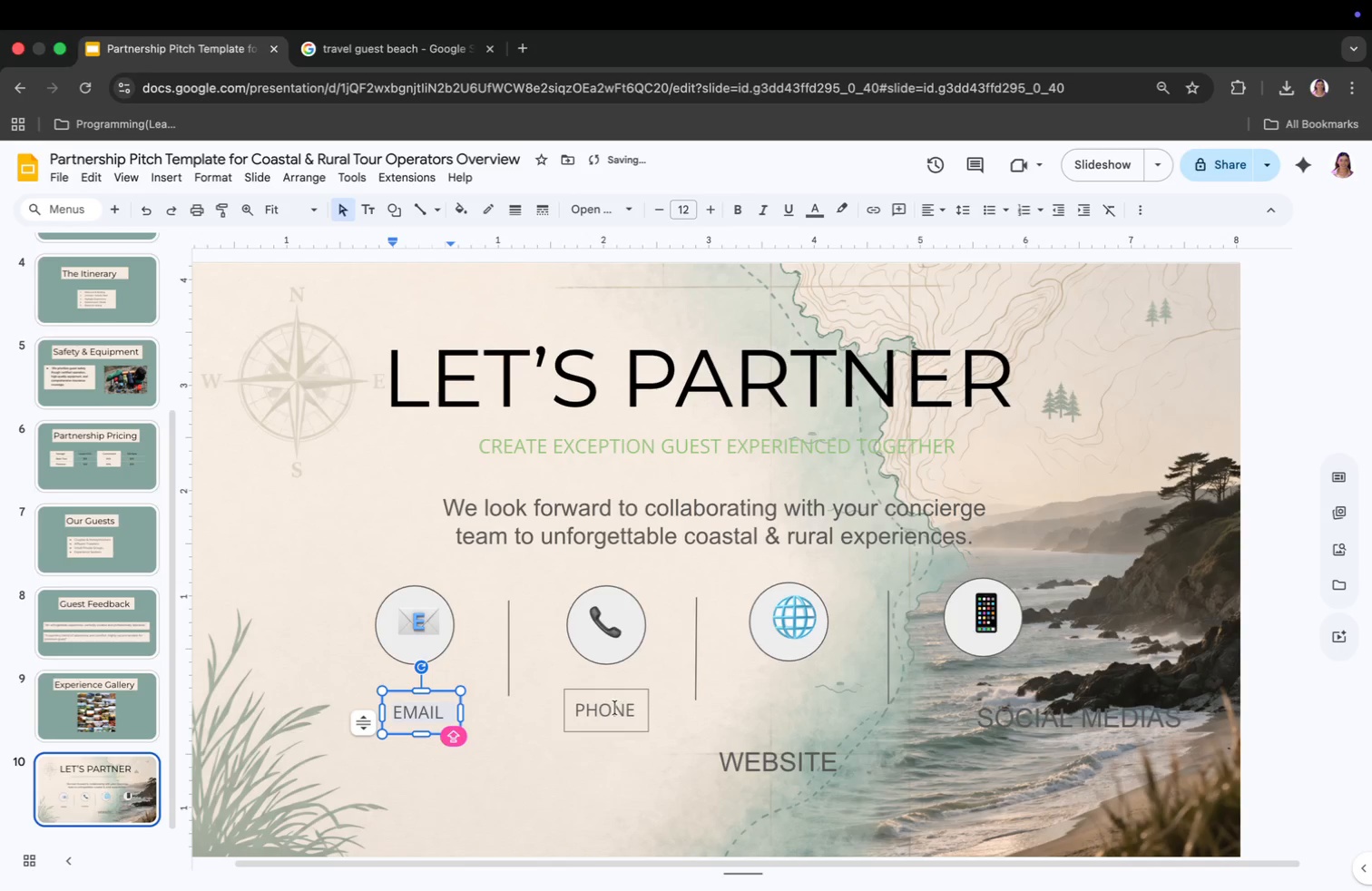 
left_click([783, 765])
 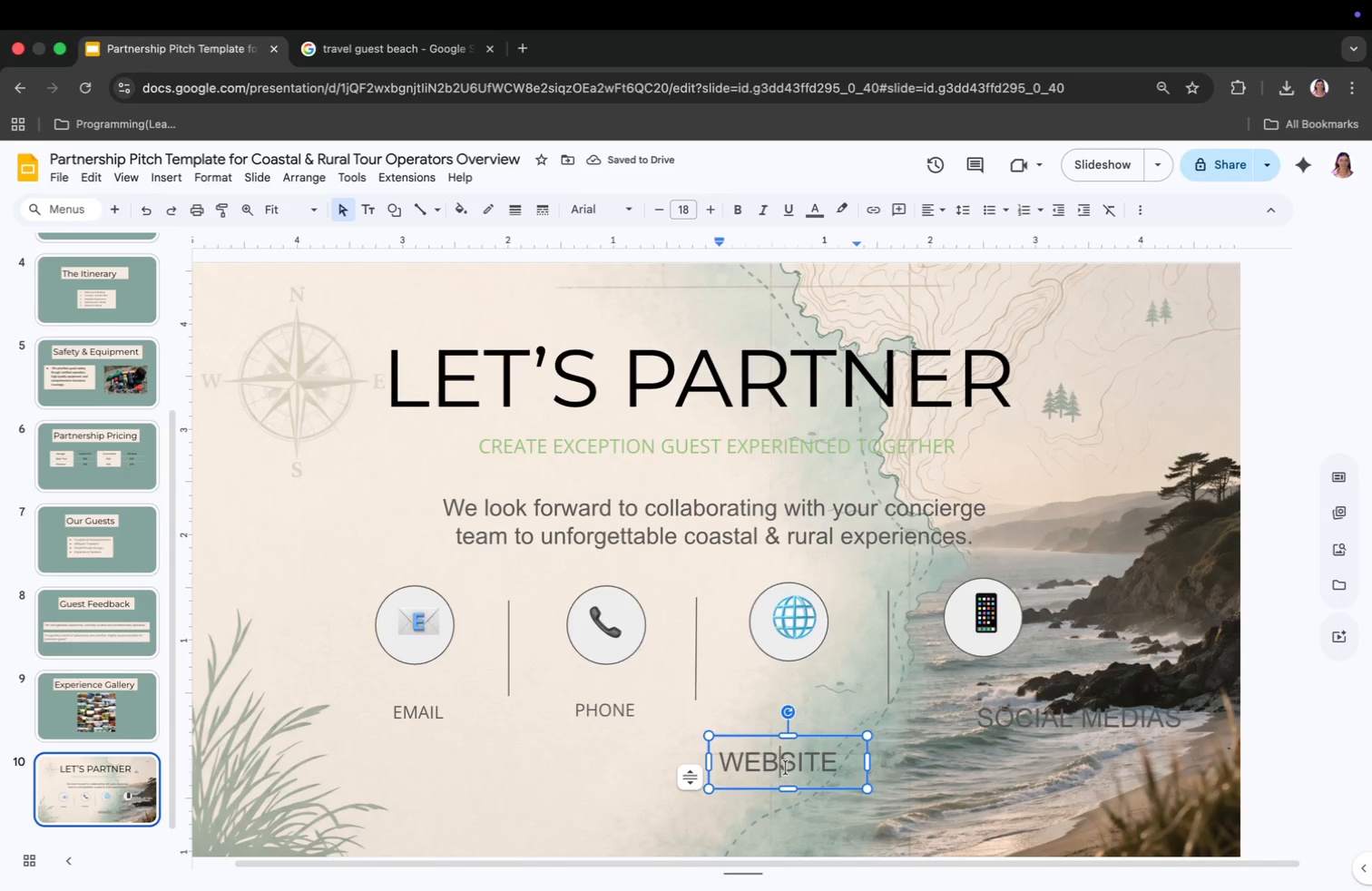 
key(Meta+CommandLeft)
 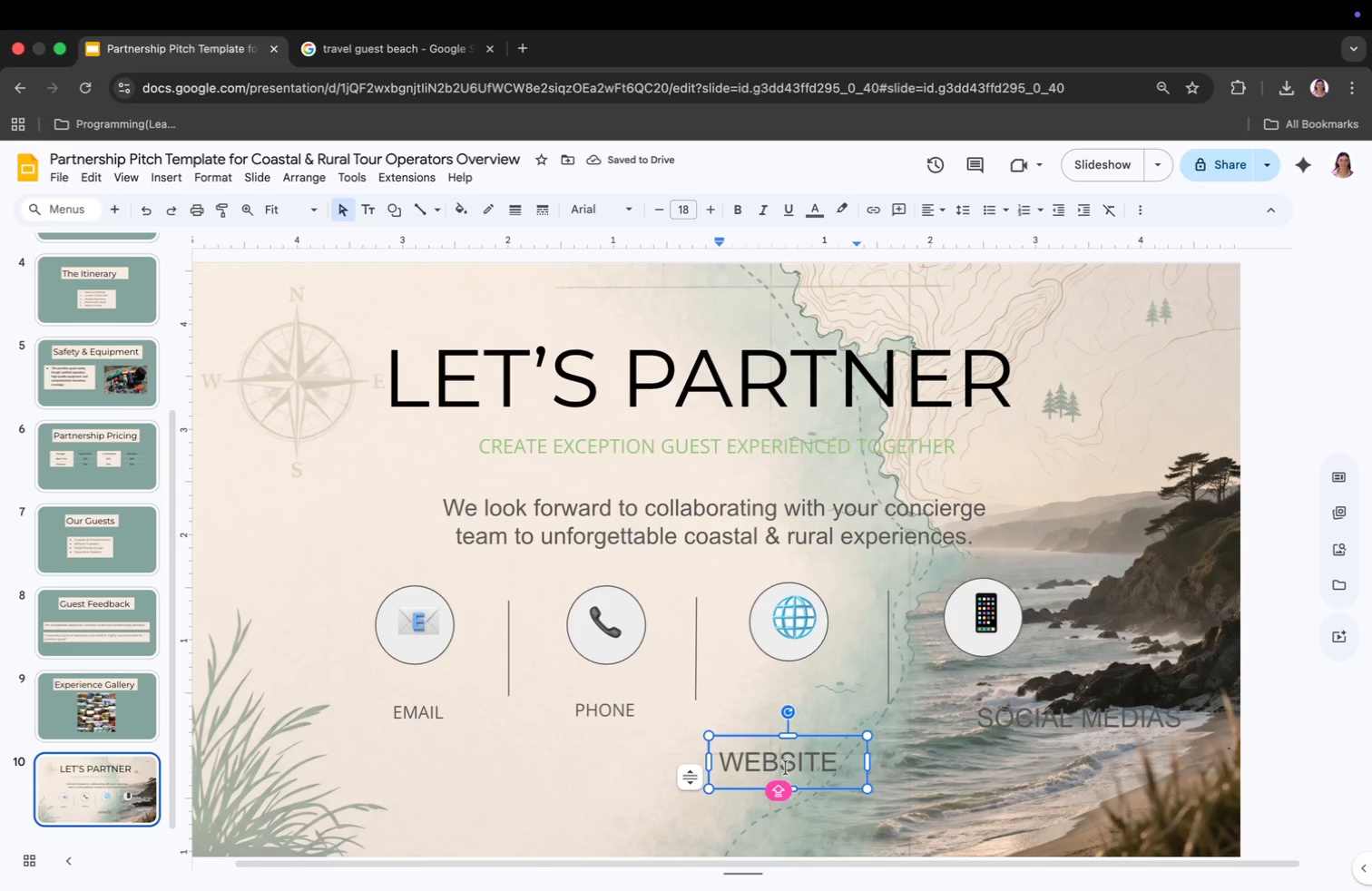 
key(Meta+A)
 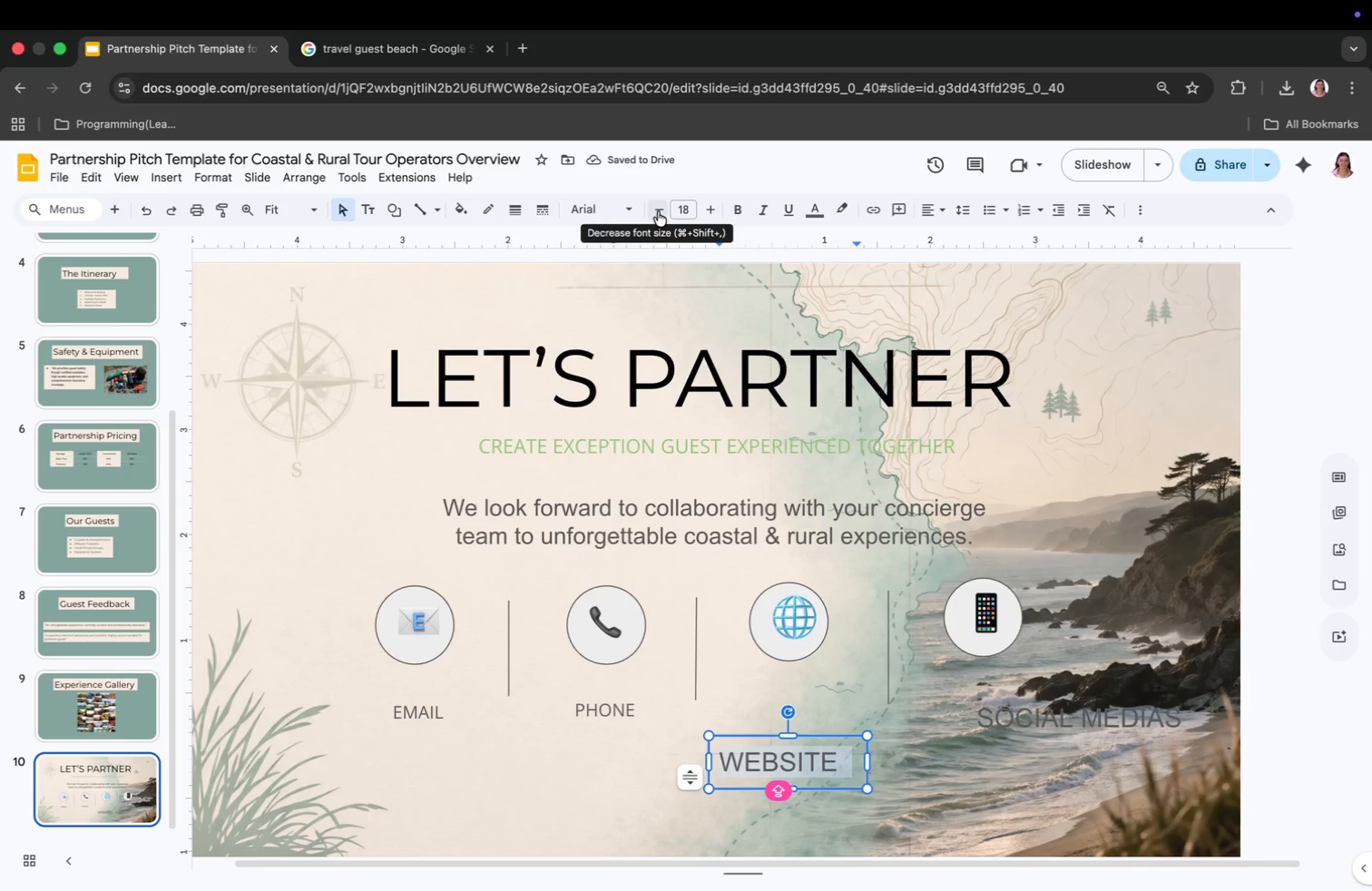 
left_click([688, 211])
 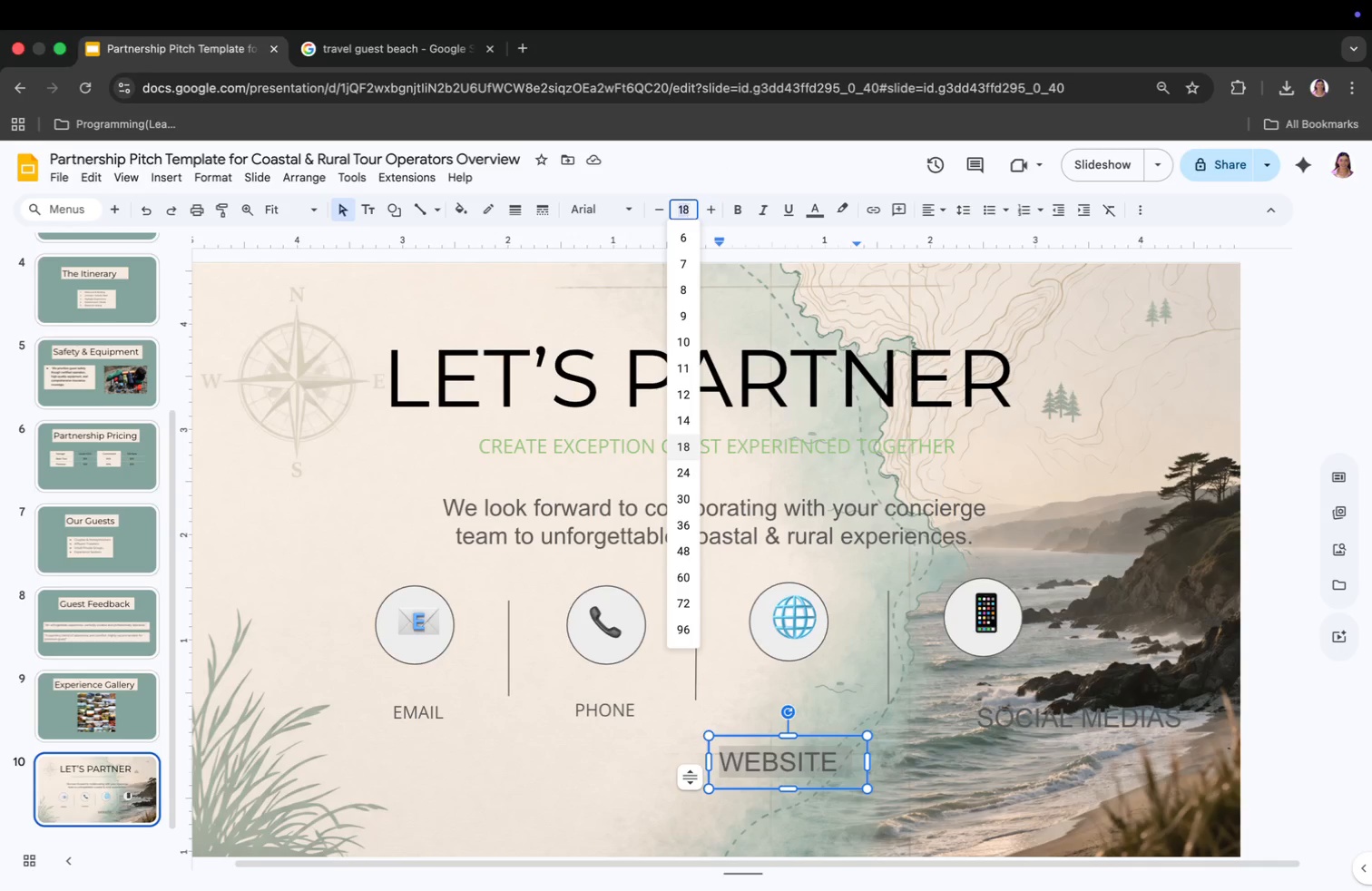 
type(12)
 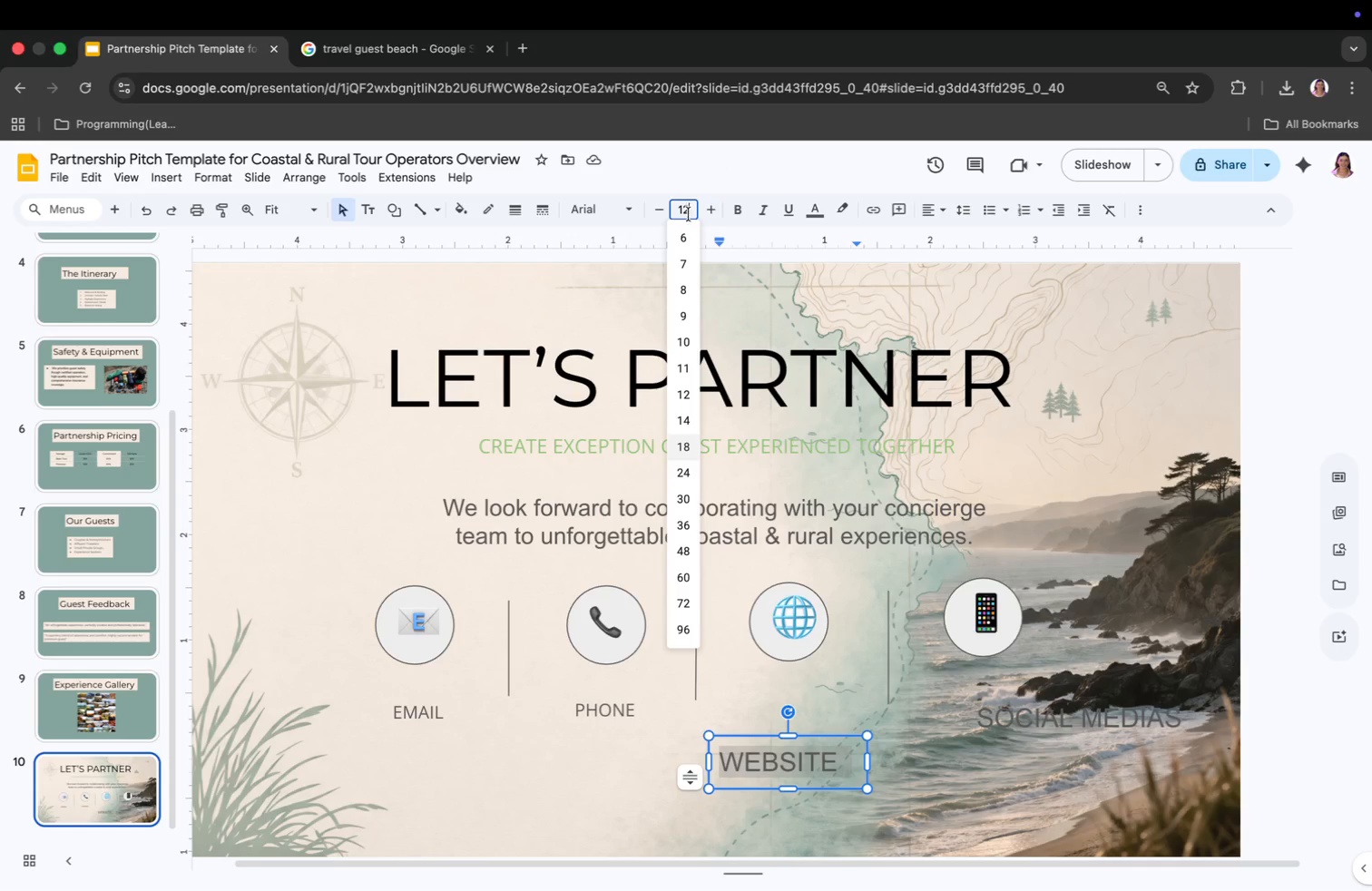 
key(Enter)
 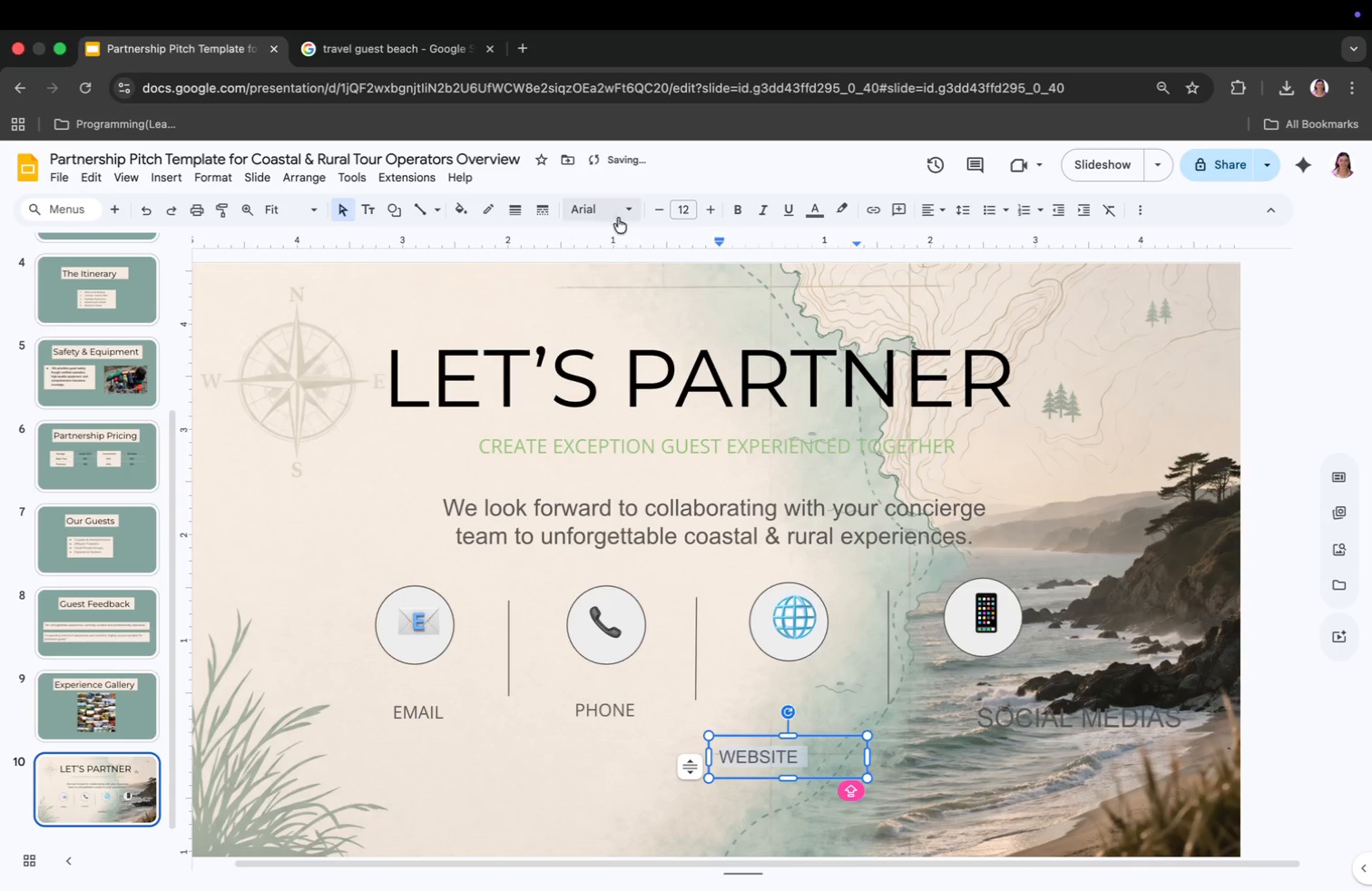 
left_click([599, 213])
 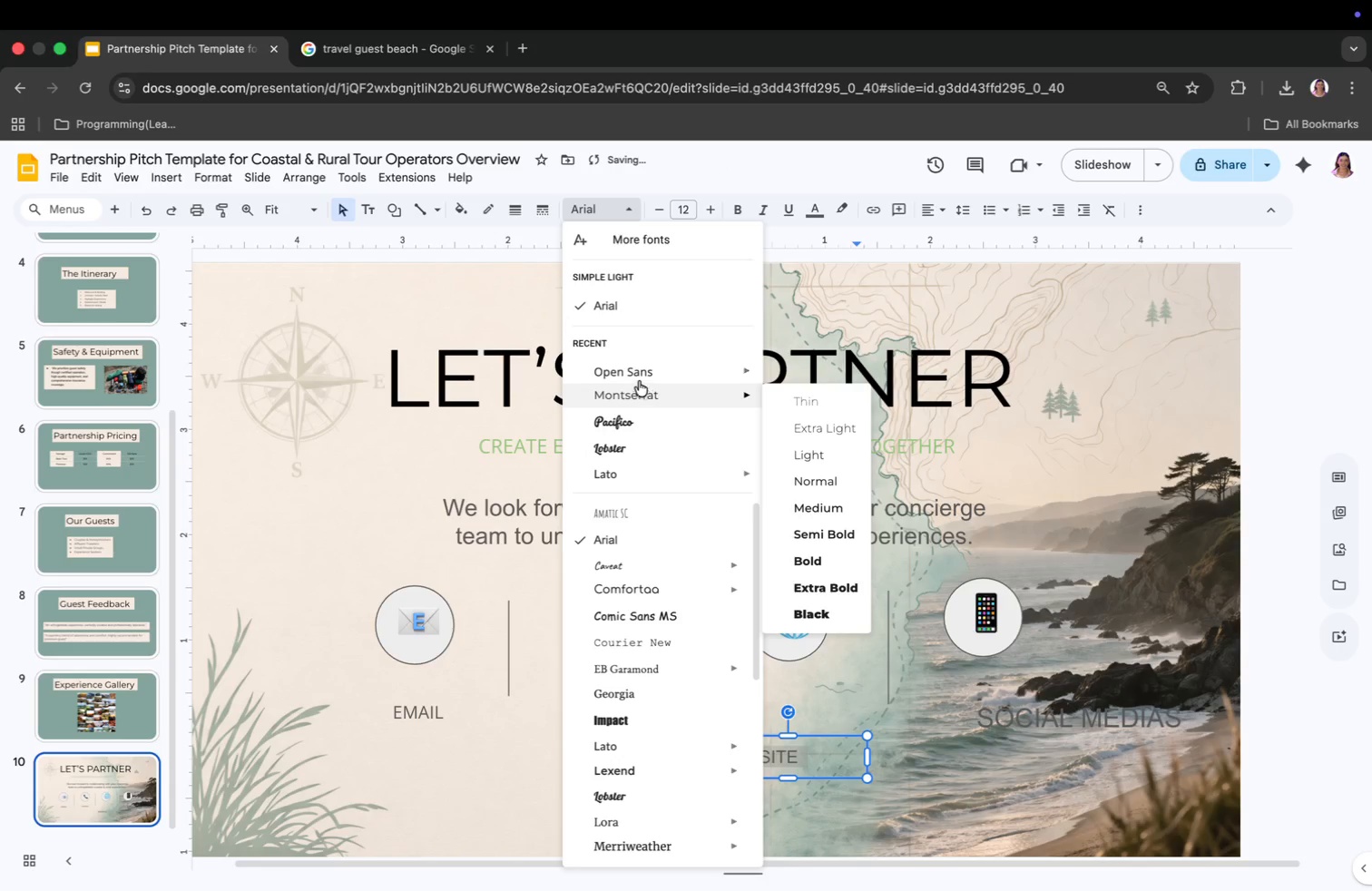 
left_click([636, 377])
 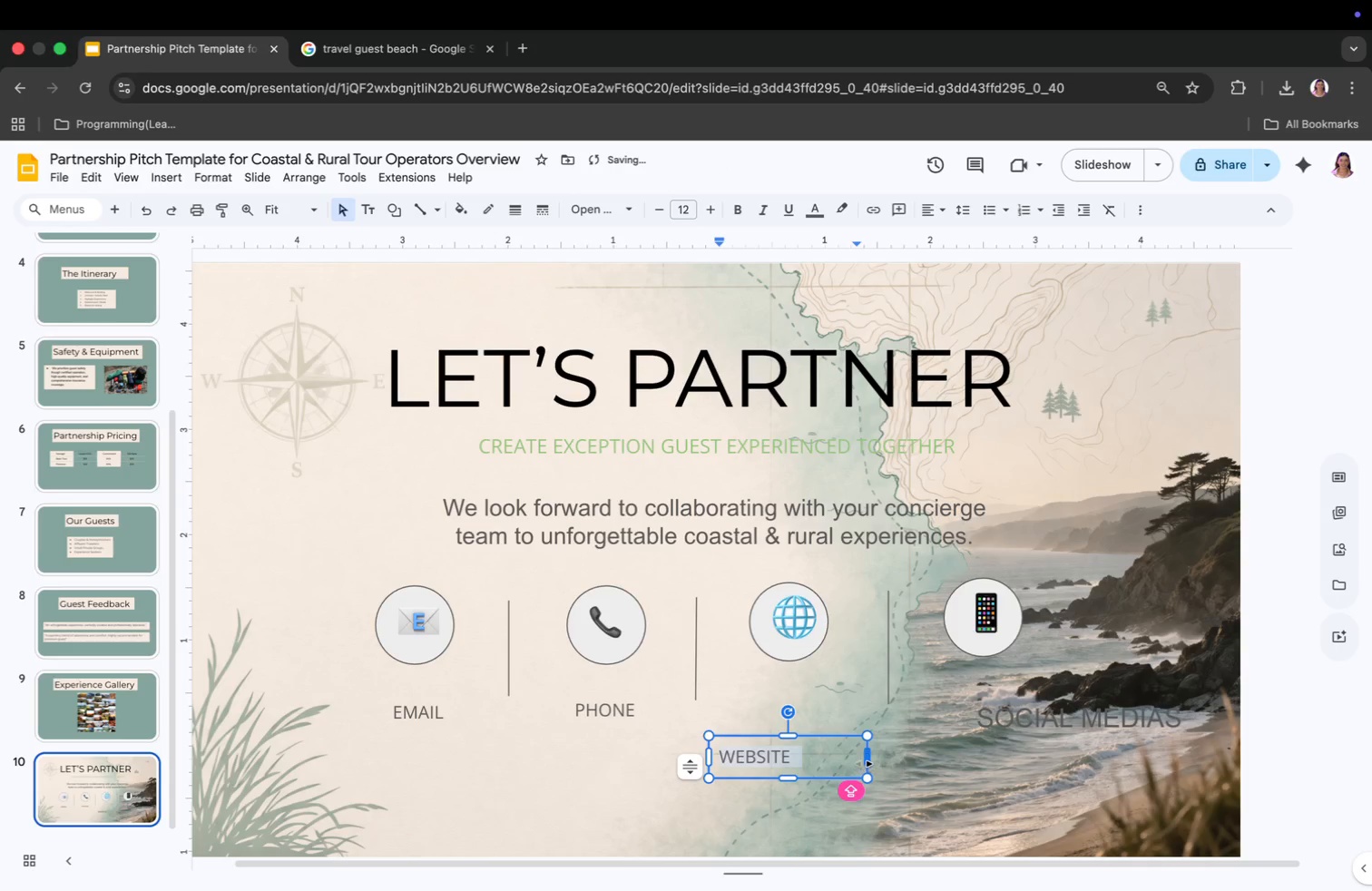 
left_click_drag(start_coordinate=[865, 757], to_coordinate=[798, 764])
 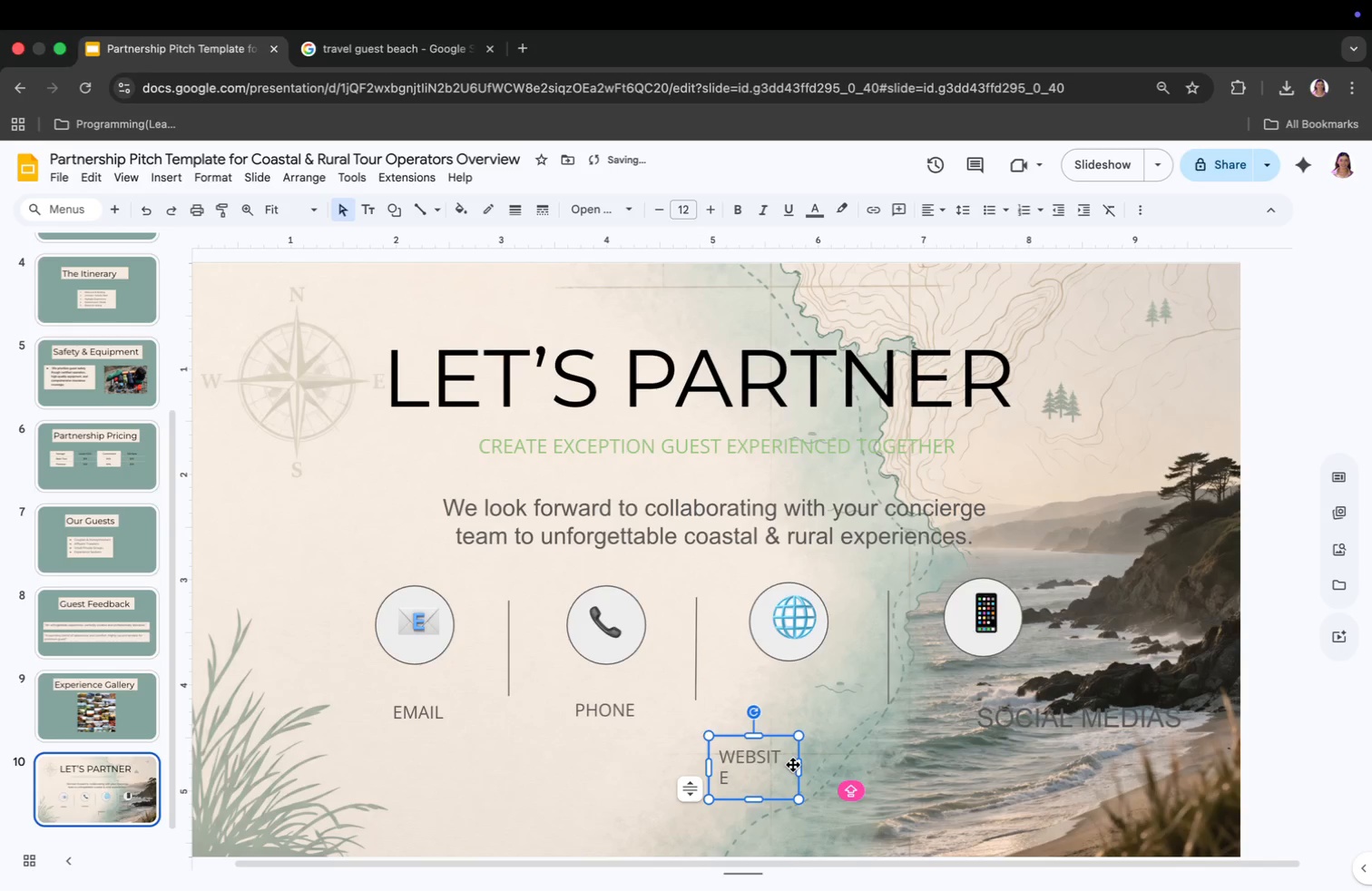 
left_click_drag(start_coordinate=[799, 765], to_coordinate=[835, 765])
 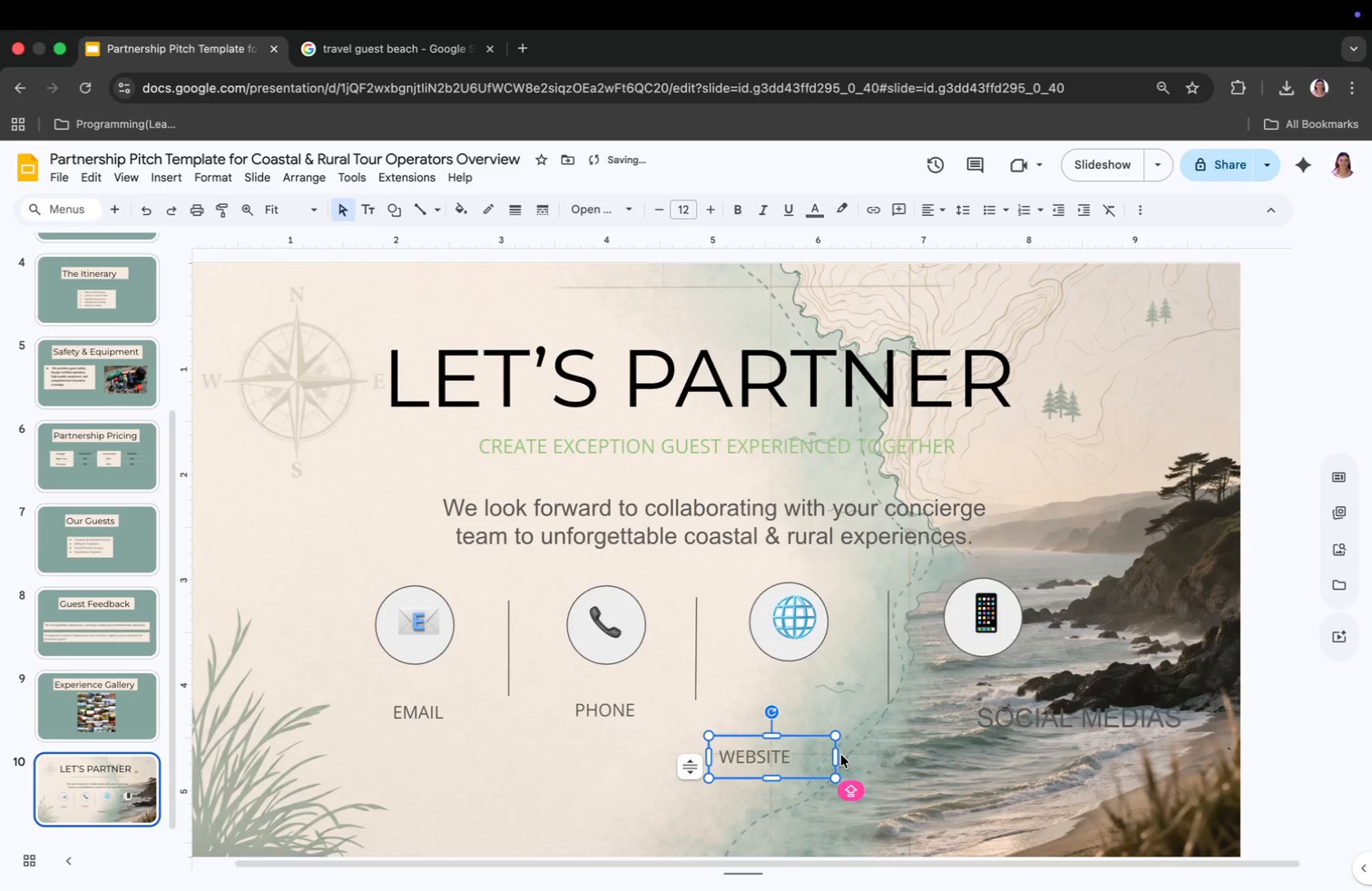 
left_click_drag(start_coordinate=[838, 756], to_coordinate=[814, 759])
 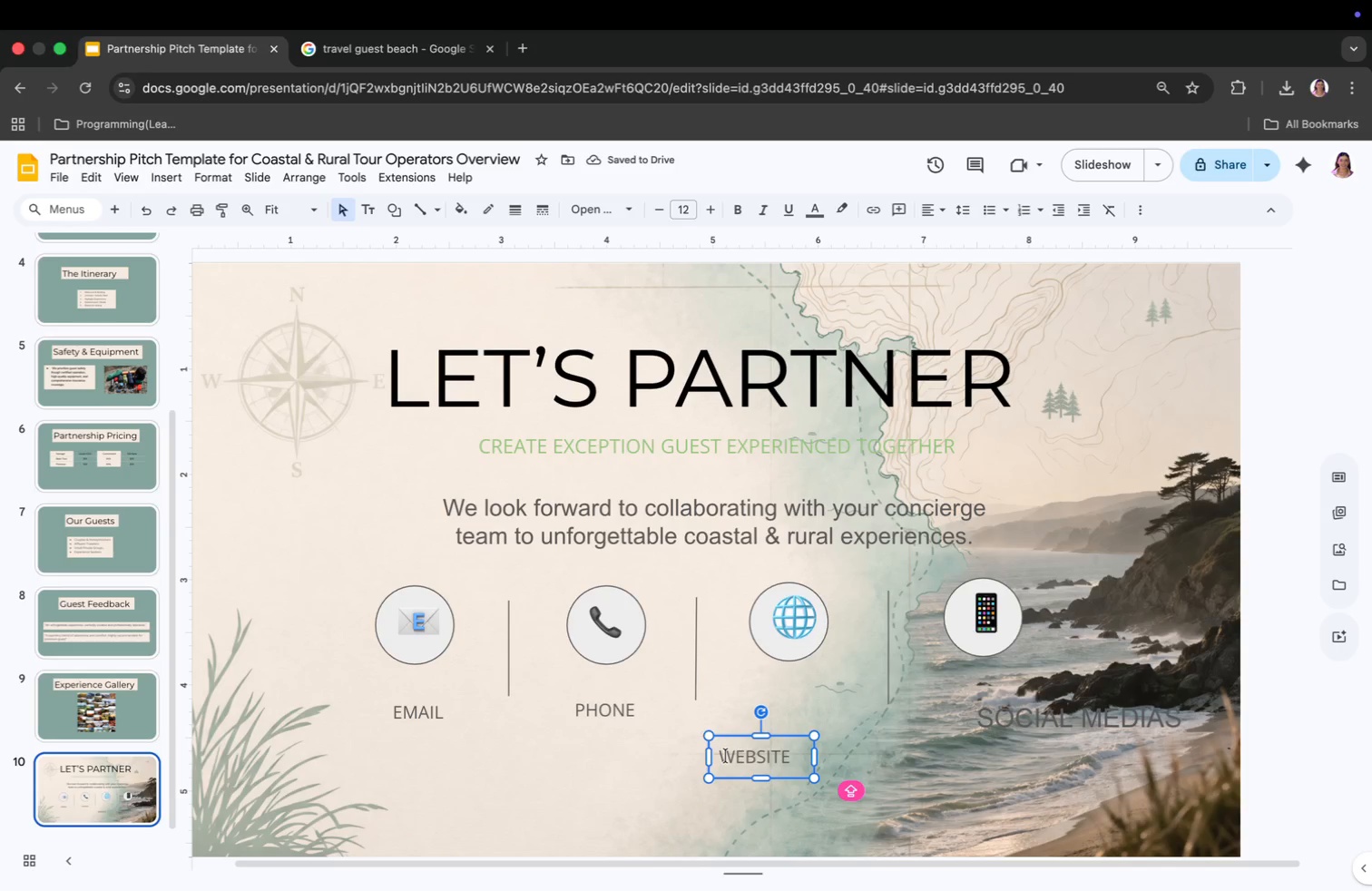 
hold_key(key=Space, duration=0.42)
 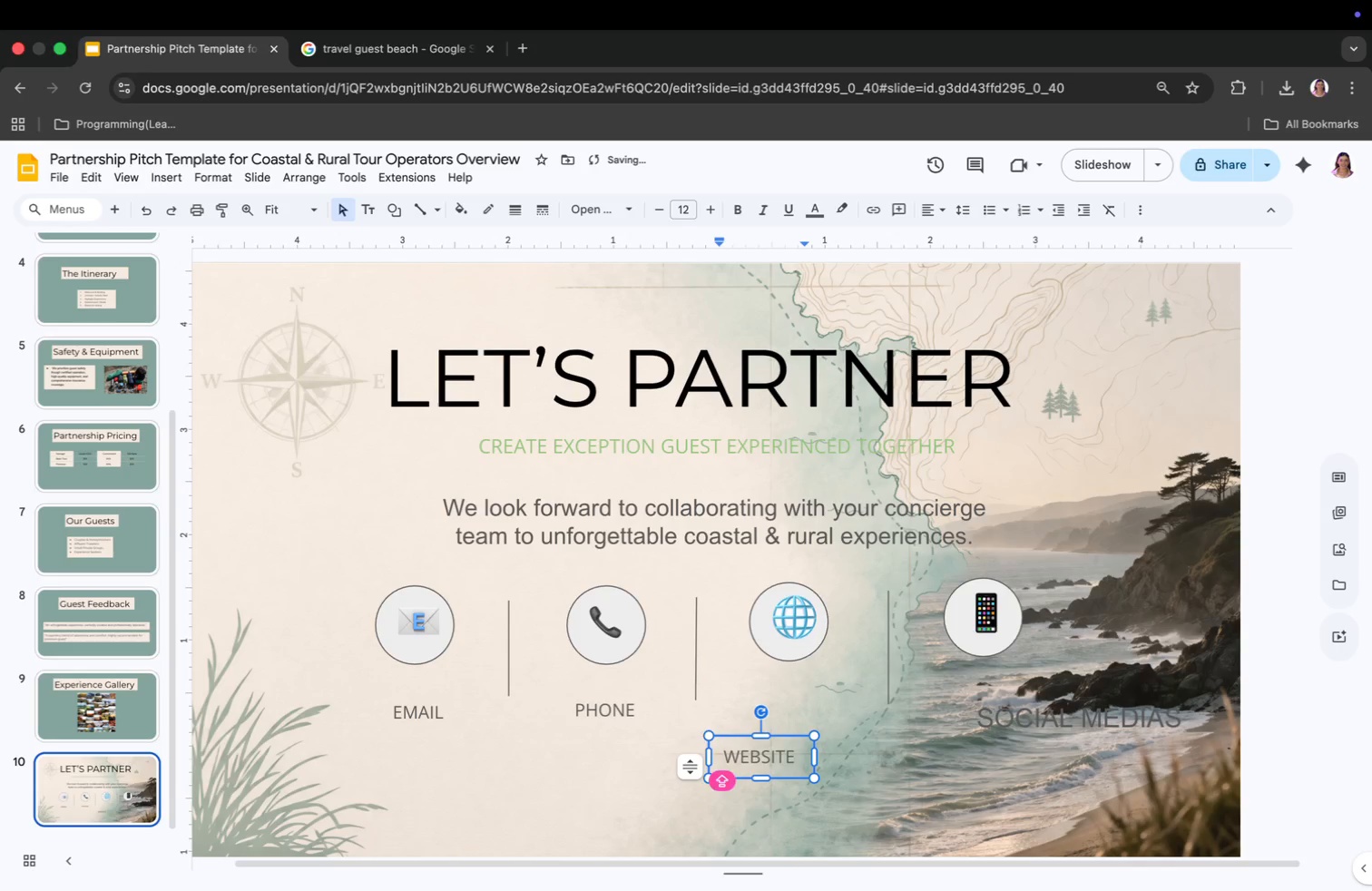 
key(Space)
 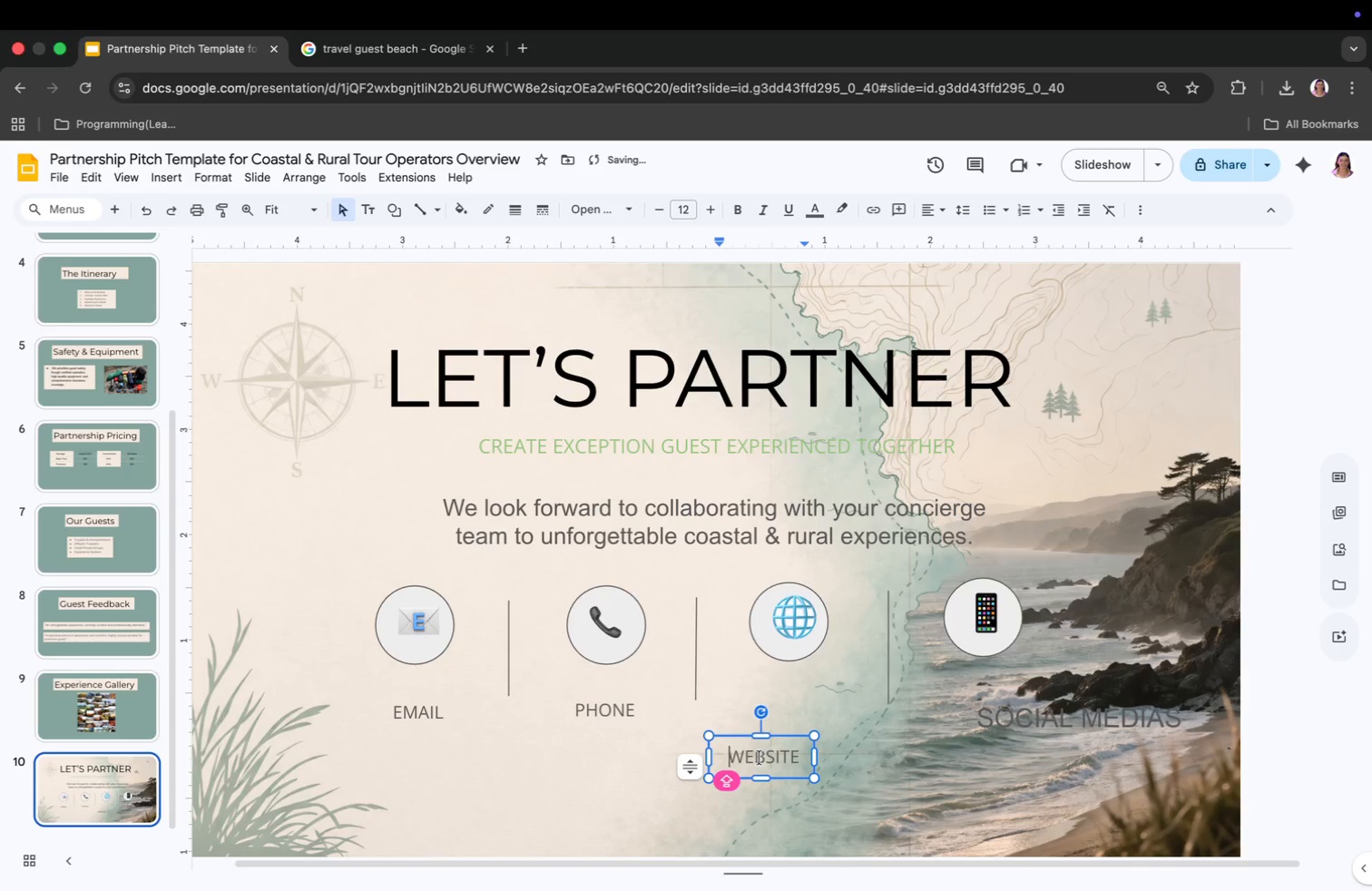 
key(Backspace)
 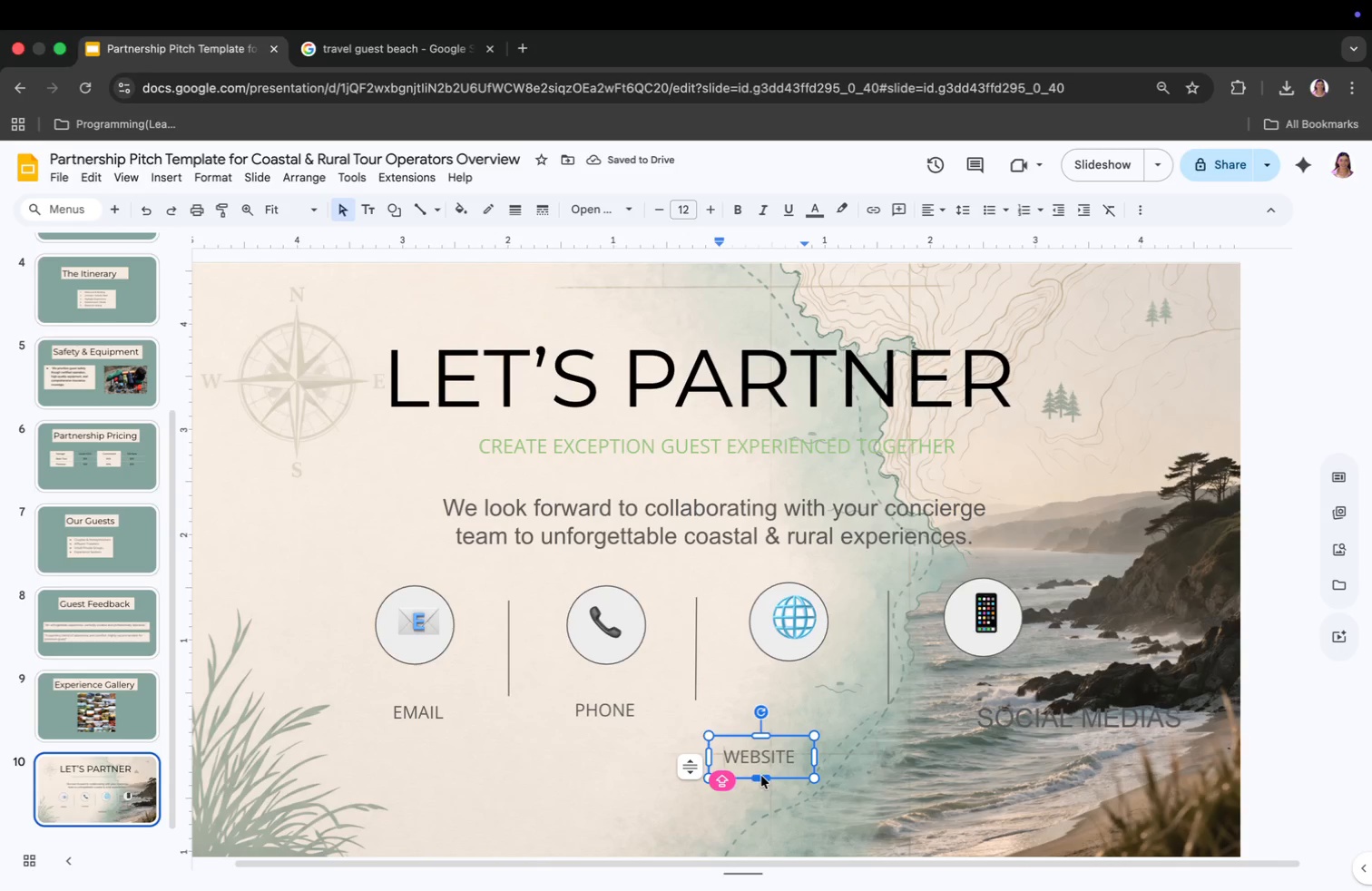 
left_click([760, 774])
 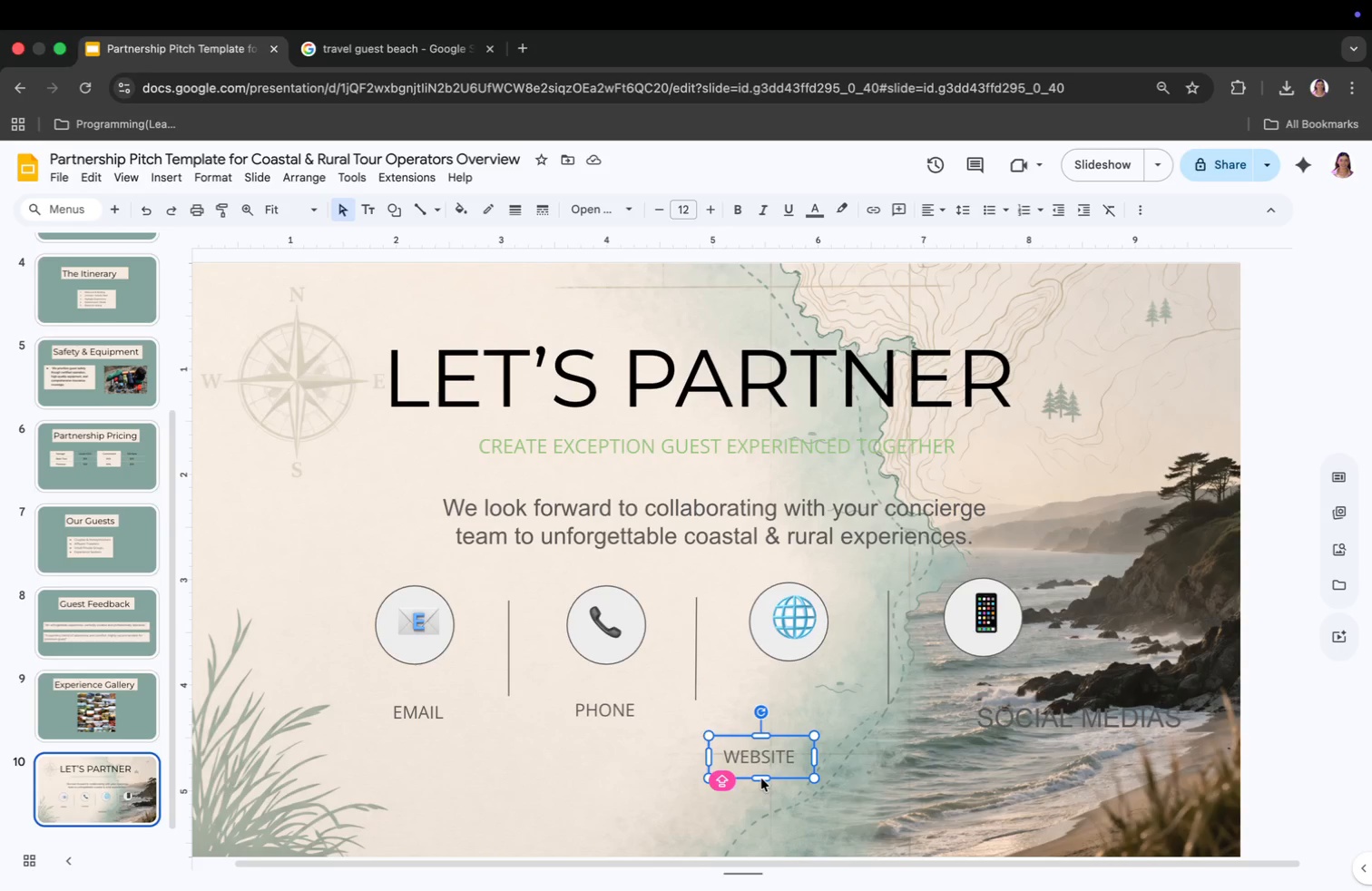 
left_click_drag(start_coordinate=[761, 778], to_coordinate=[766, 772])
 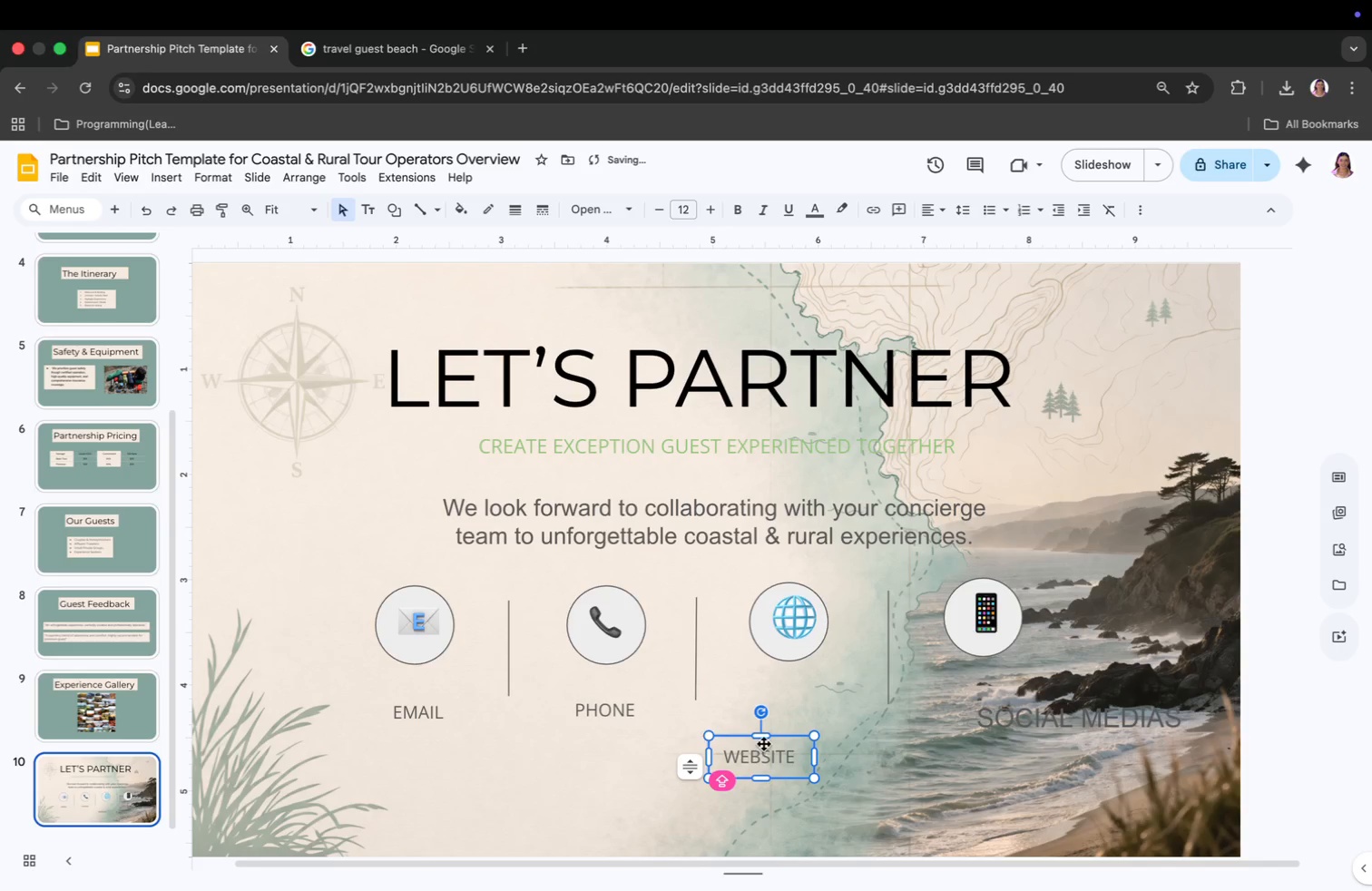 
left_click_drag(start_coordinate=[763, 743], to_coordinate=[801, 699])
 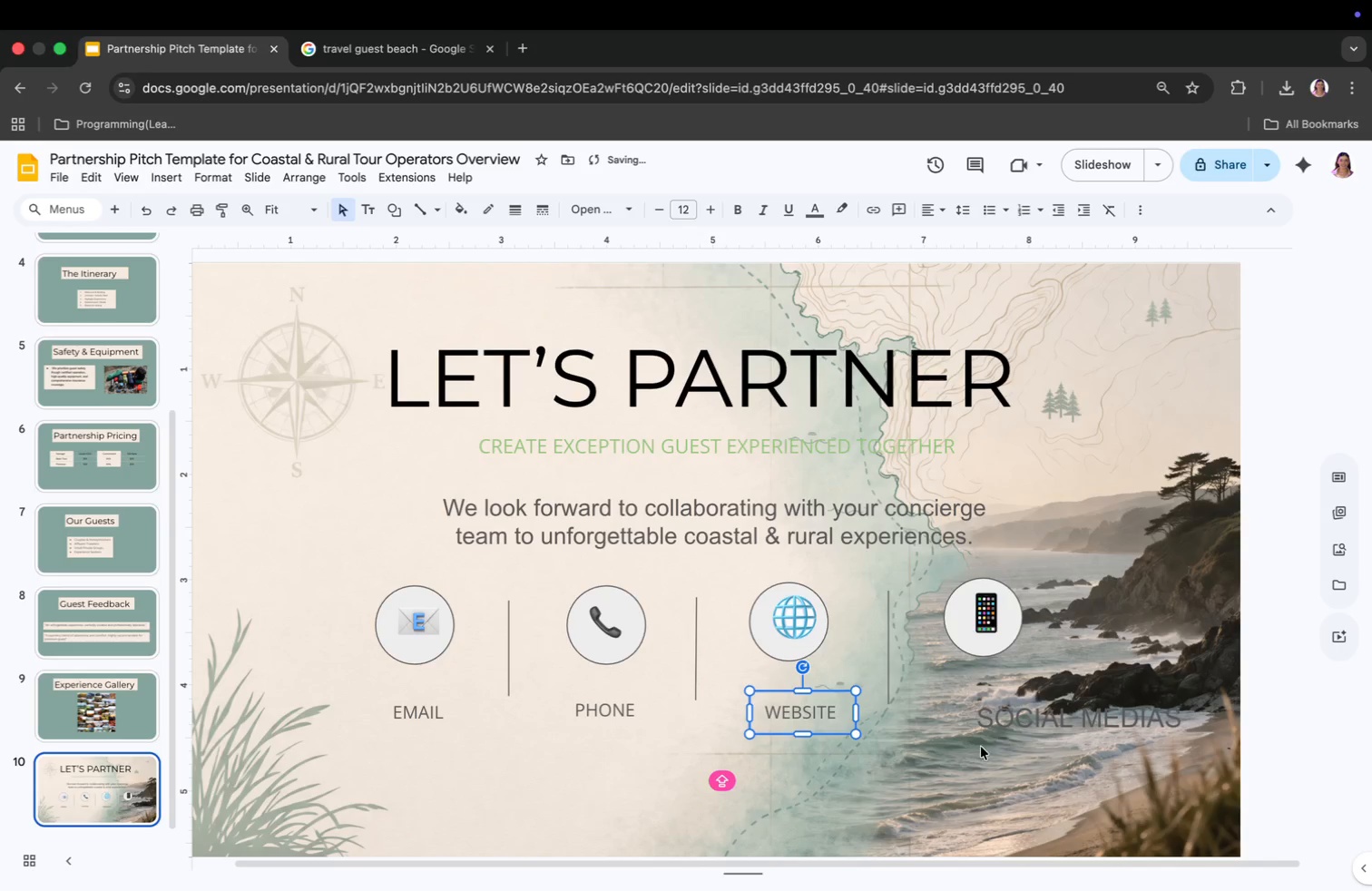 
left_click([1007, 729])
 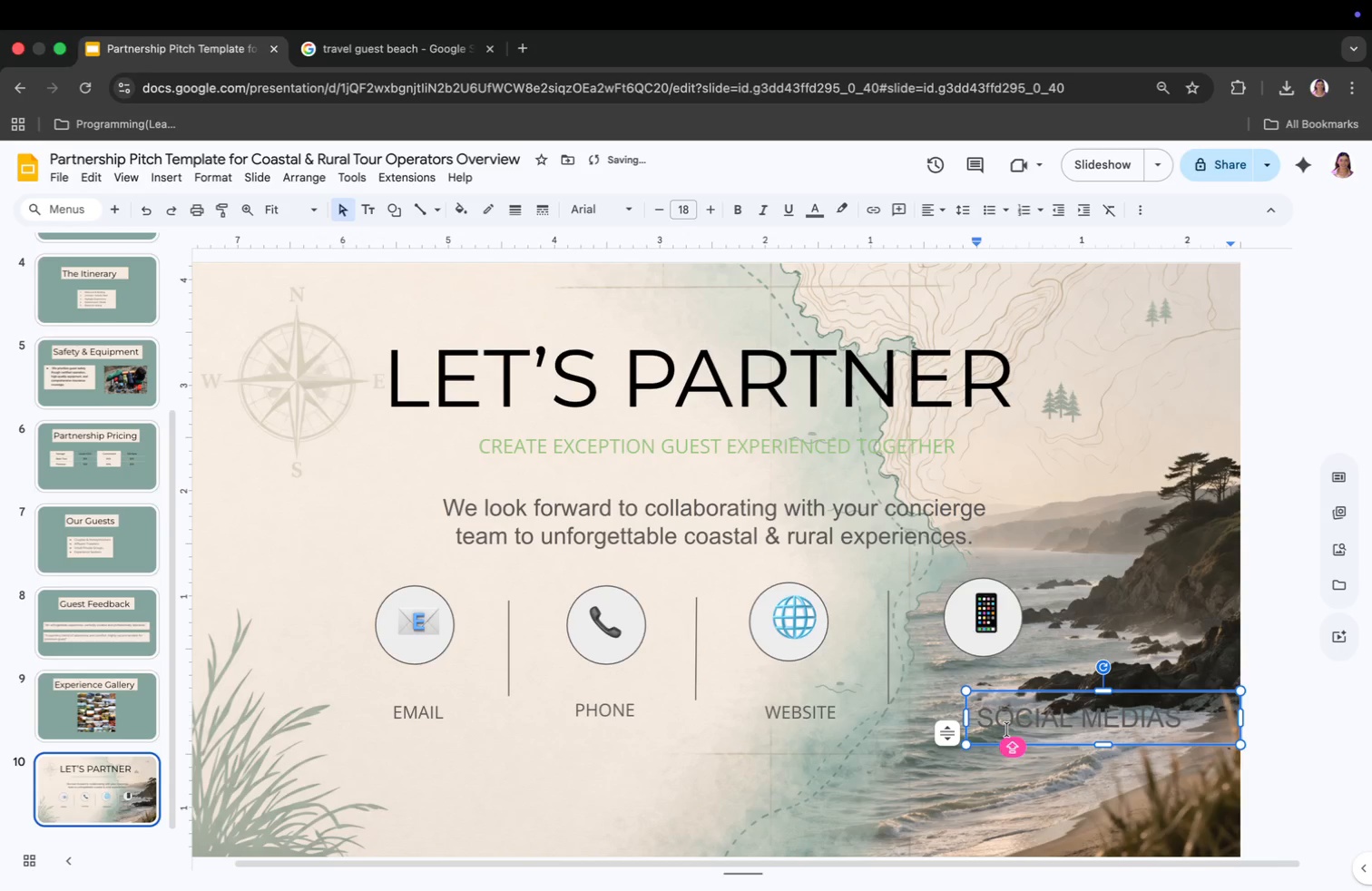 
key(Meta+CommandLeft)
 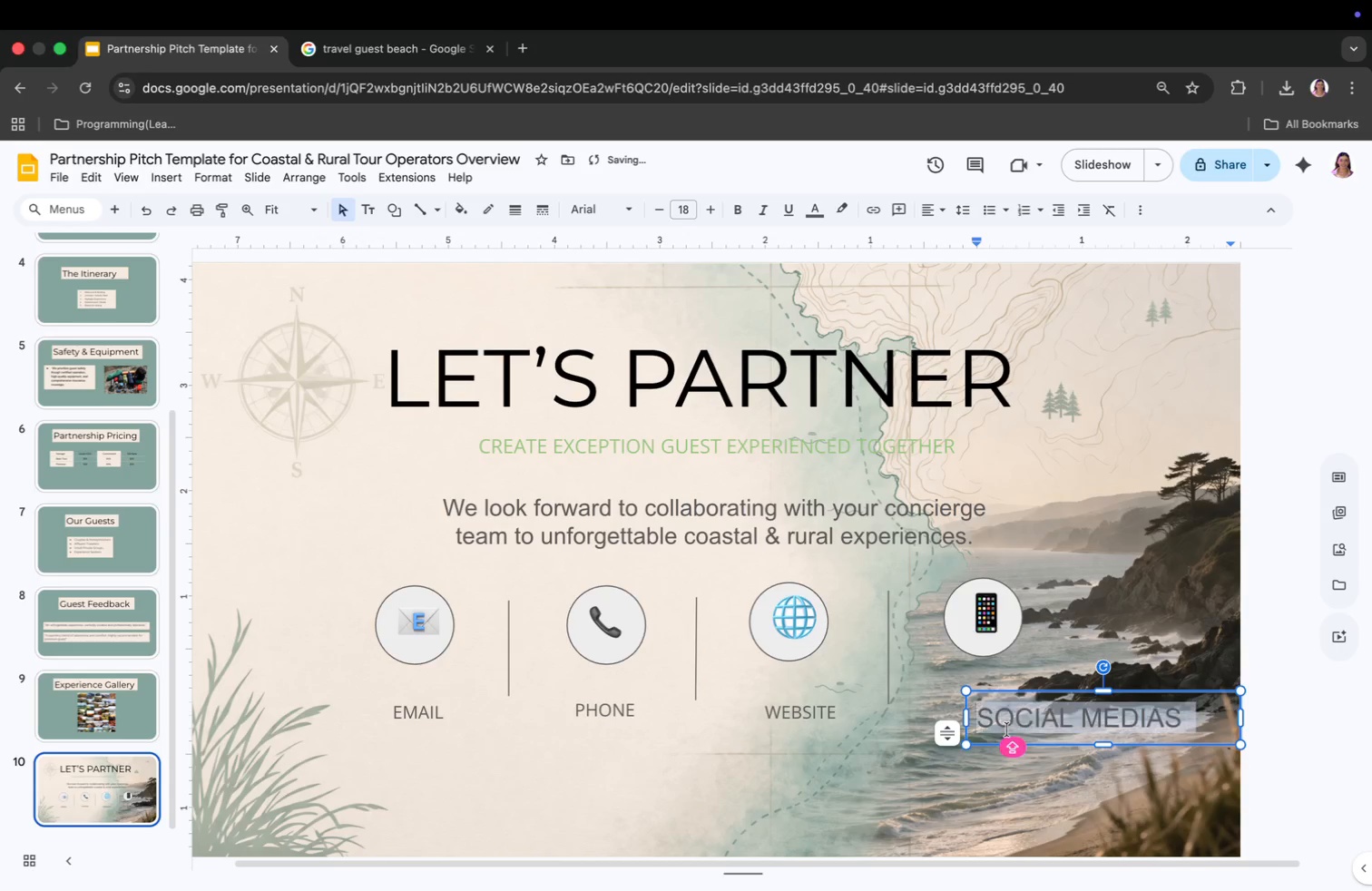 
key(Meta+A)
 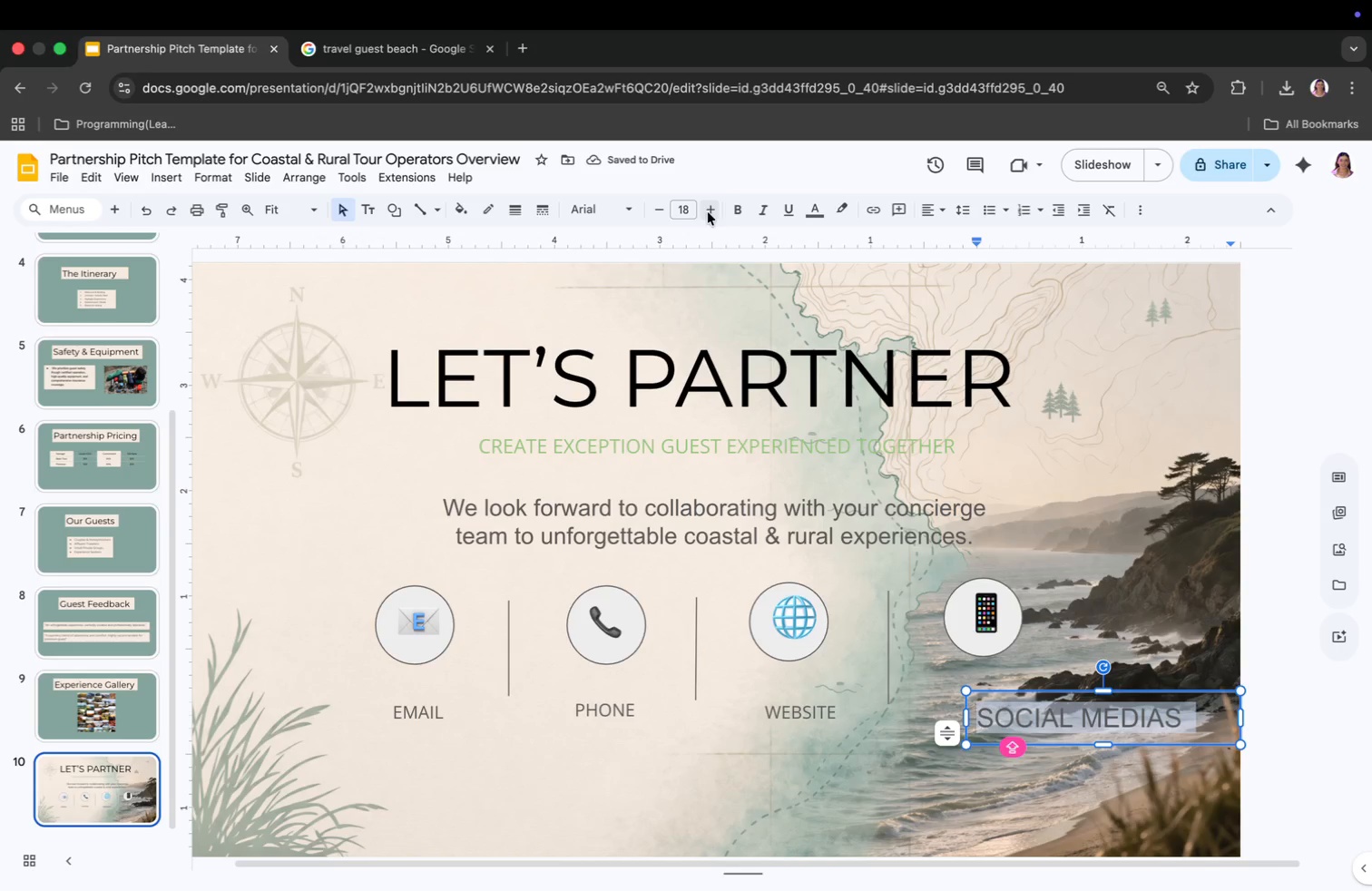 
left_click([685, 212])
 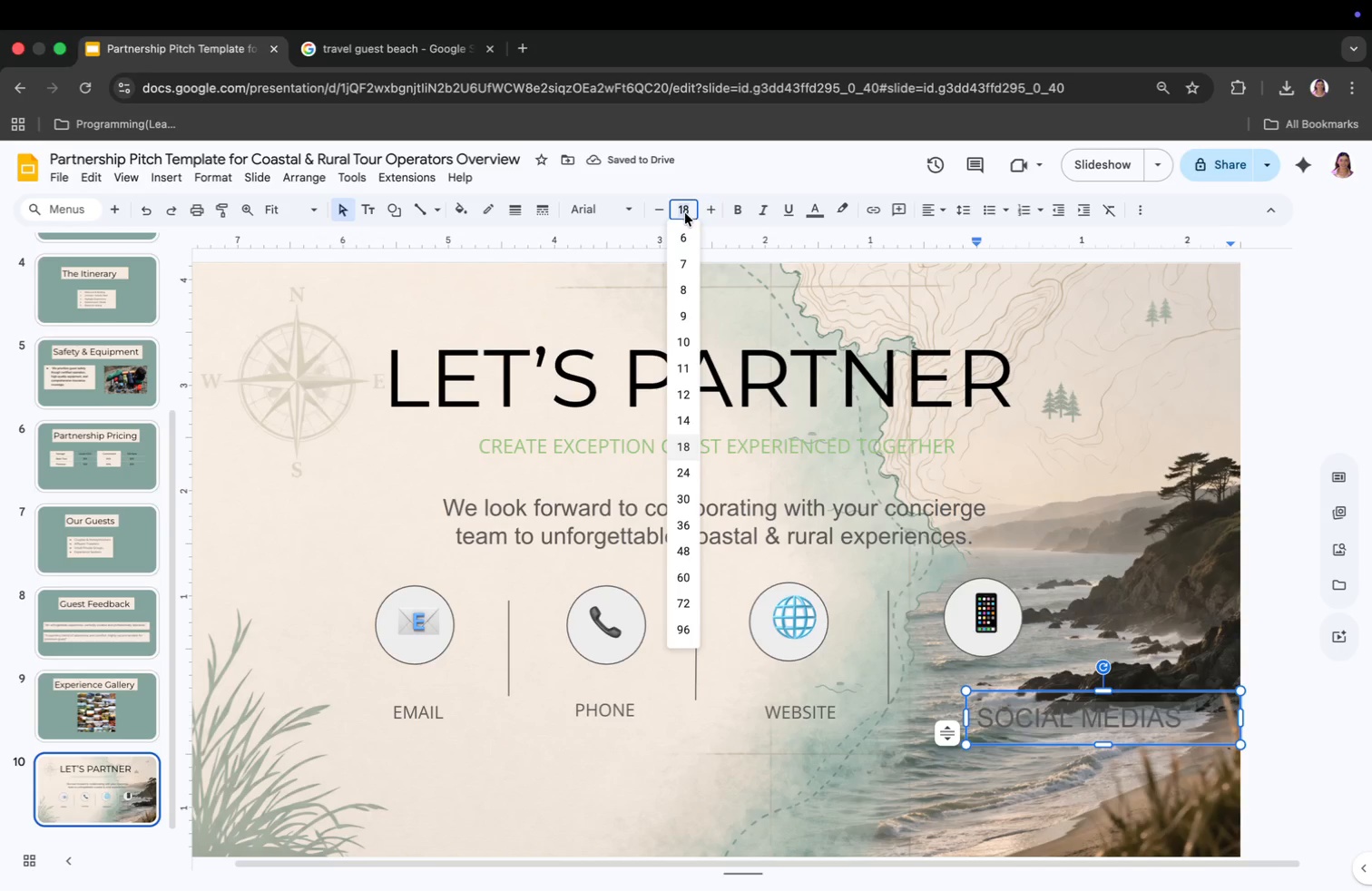 
type(12)
 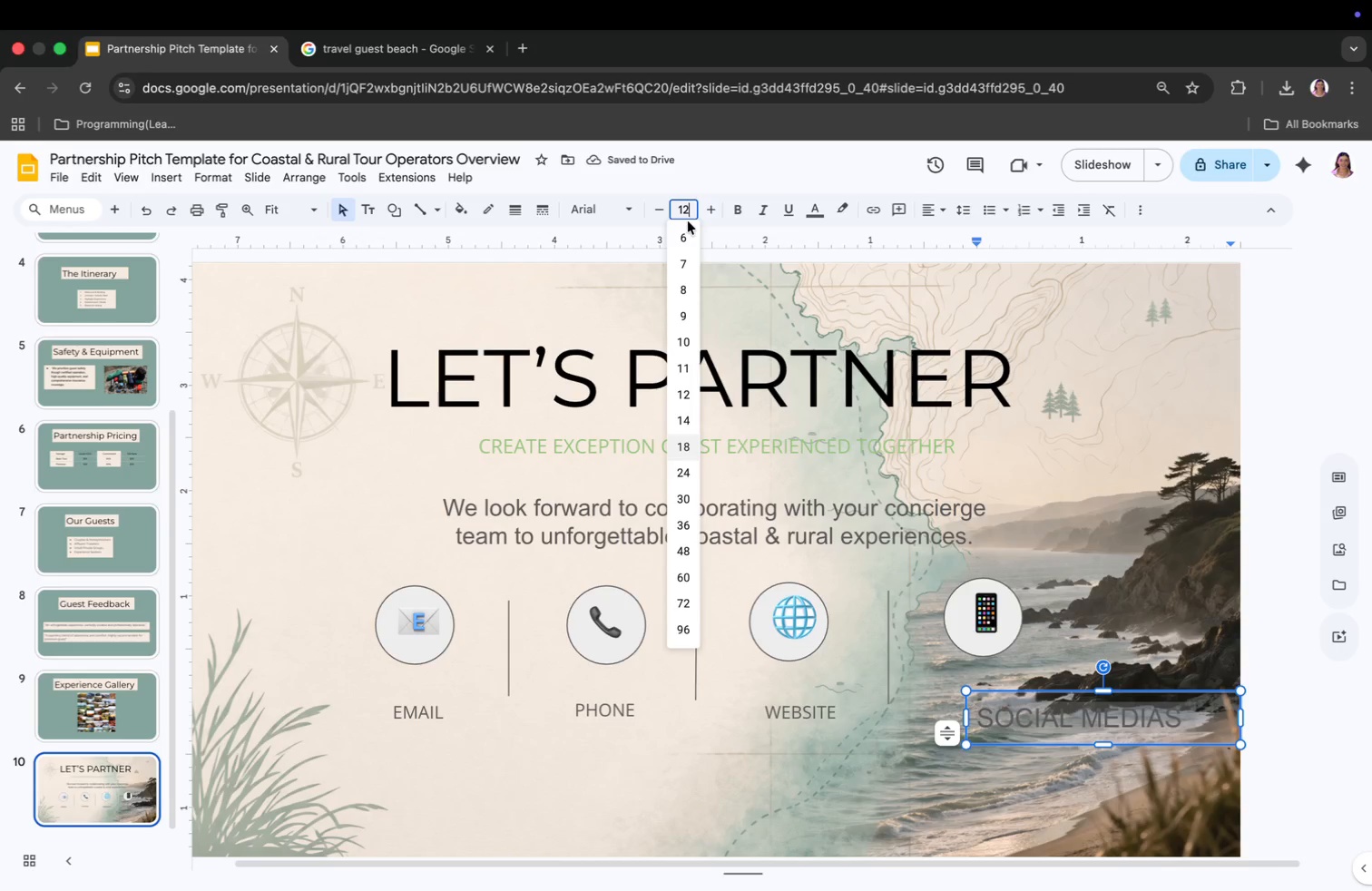 
key(Enter)
 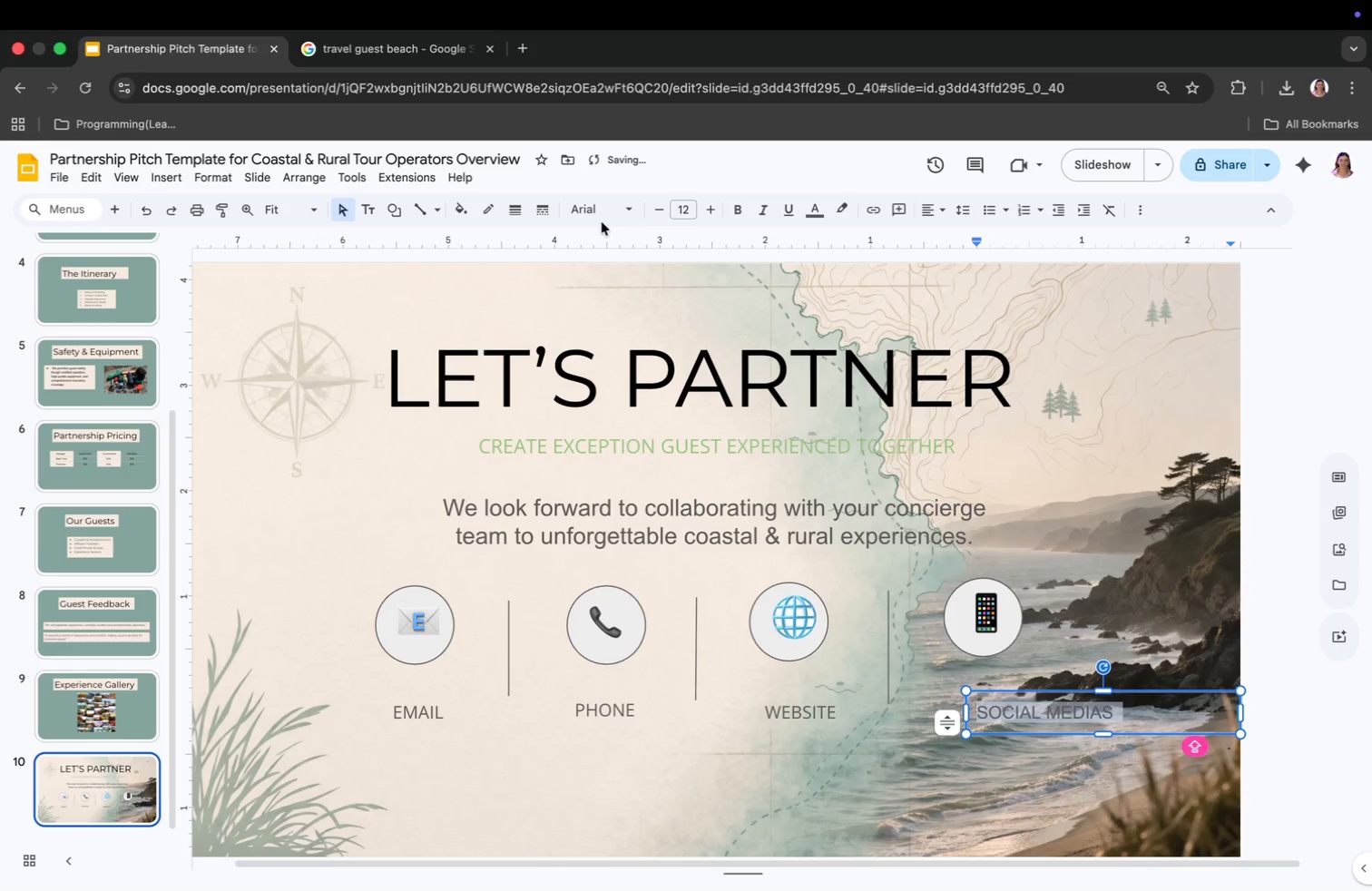 
left_click([596, 212])
 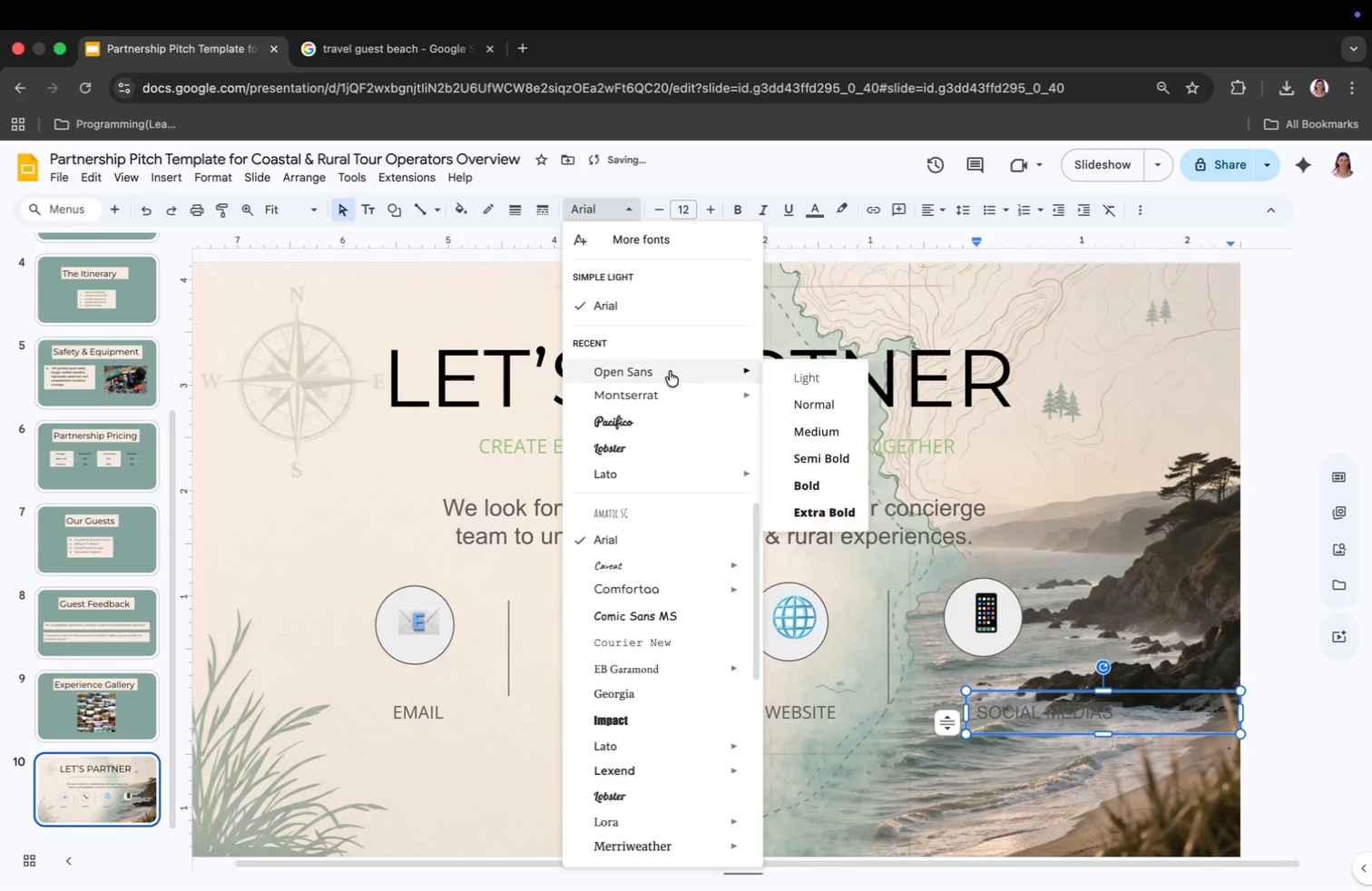 
left_click([659, 372])
 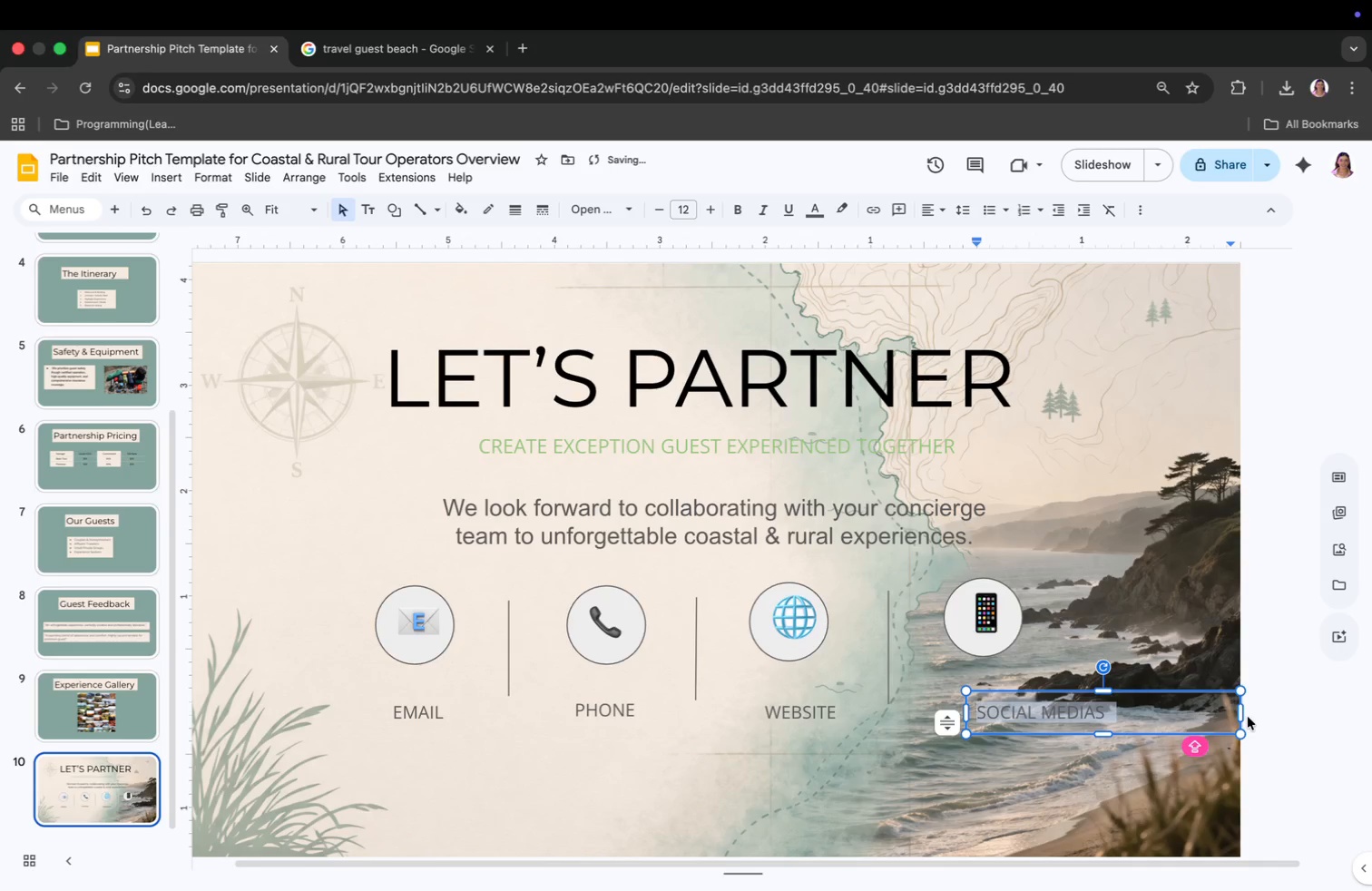 
left_click_drag(start_coordinate=[1242, 713], to_coordinate=[1115, 722])
 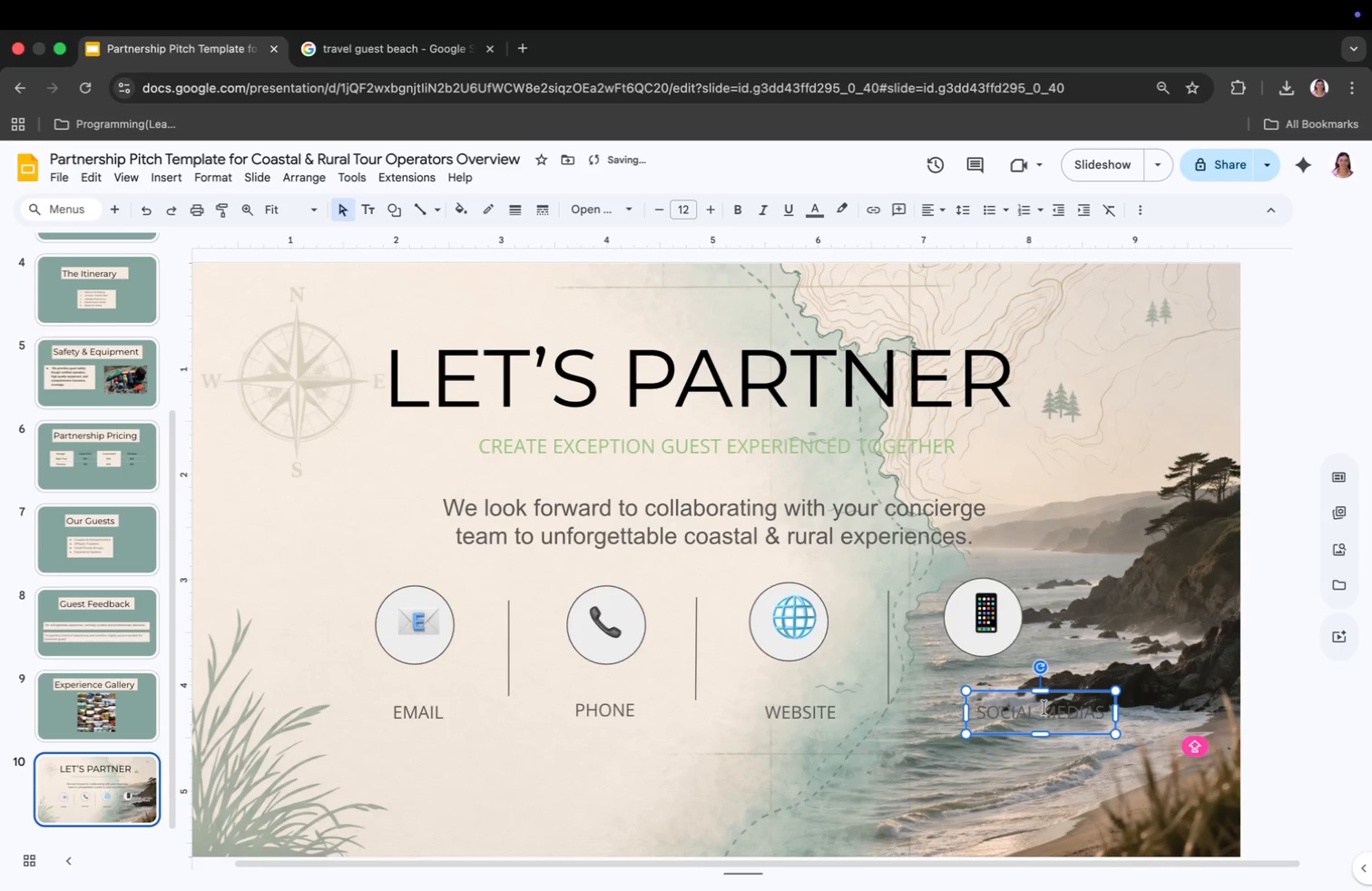 
left_click_drag(start_coordinate=[1039, 699], to_coordinate=[997, 696])
 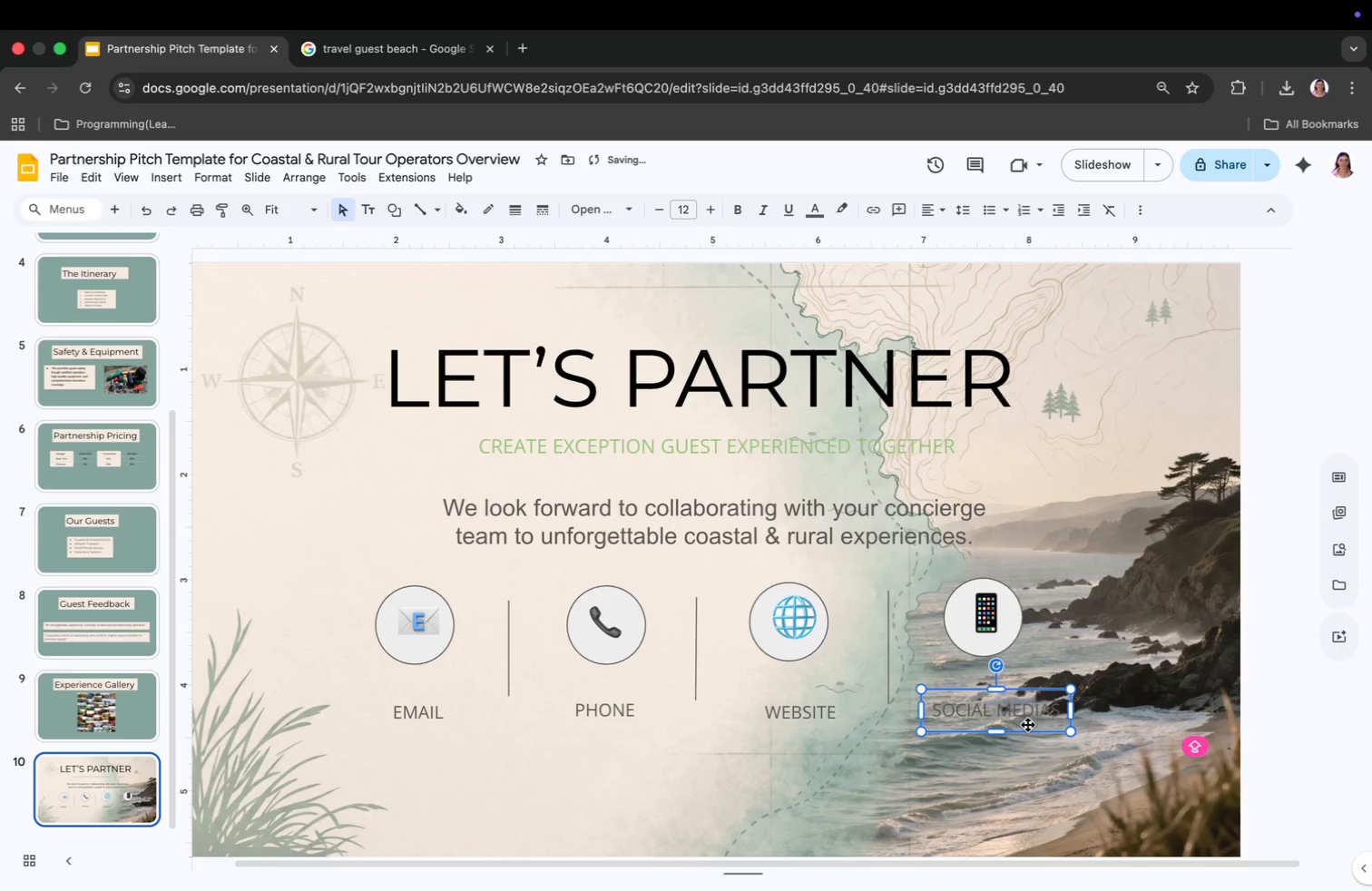 
left_click([1019, 720])
 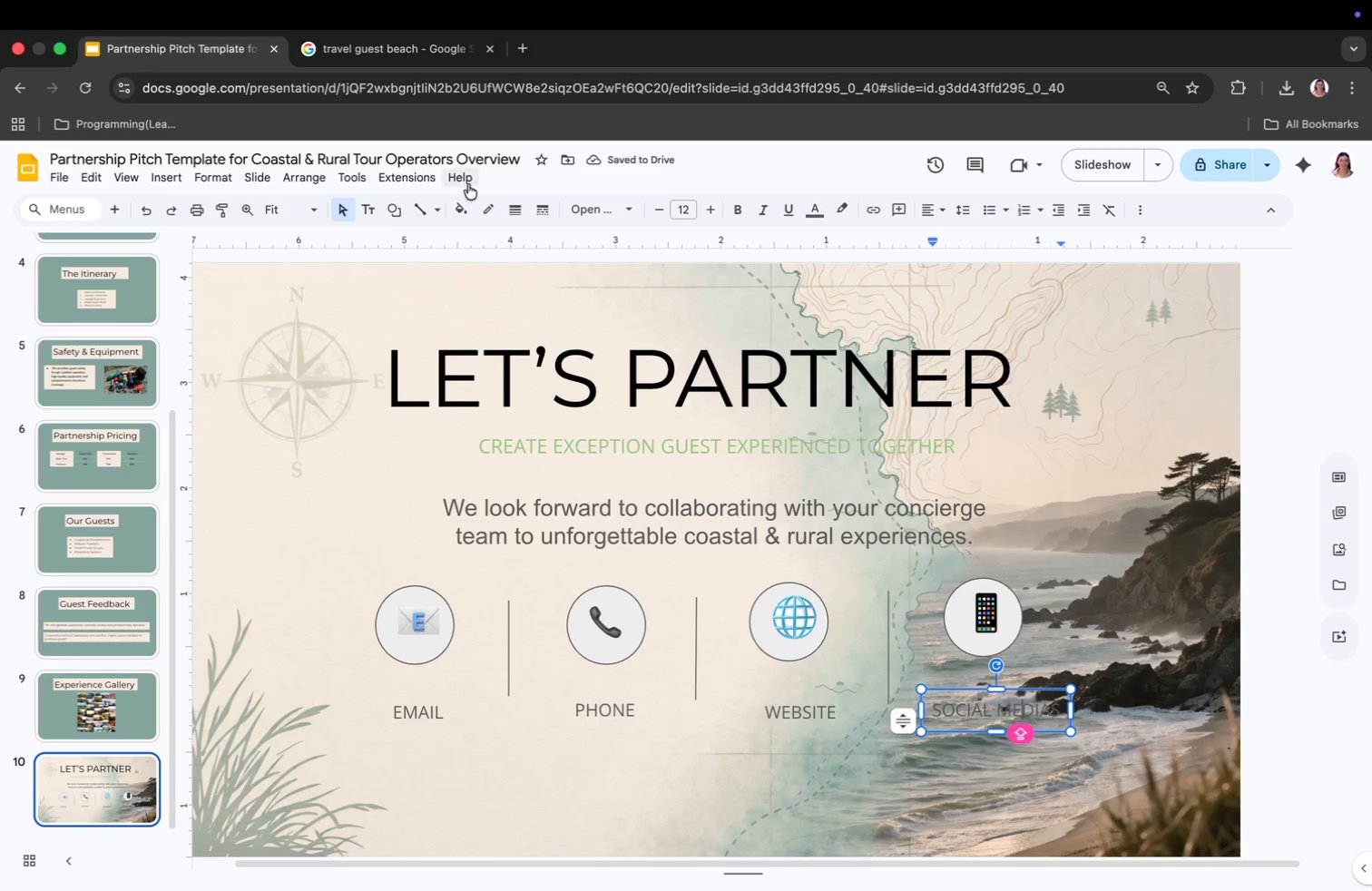 
left_click([463, 211])
 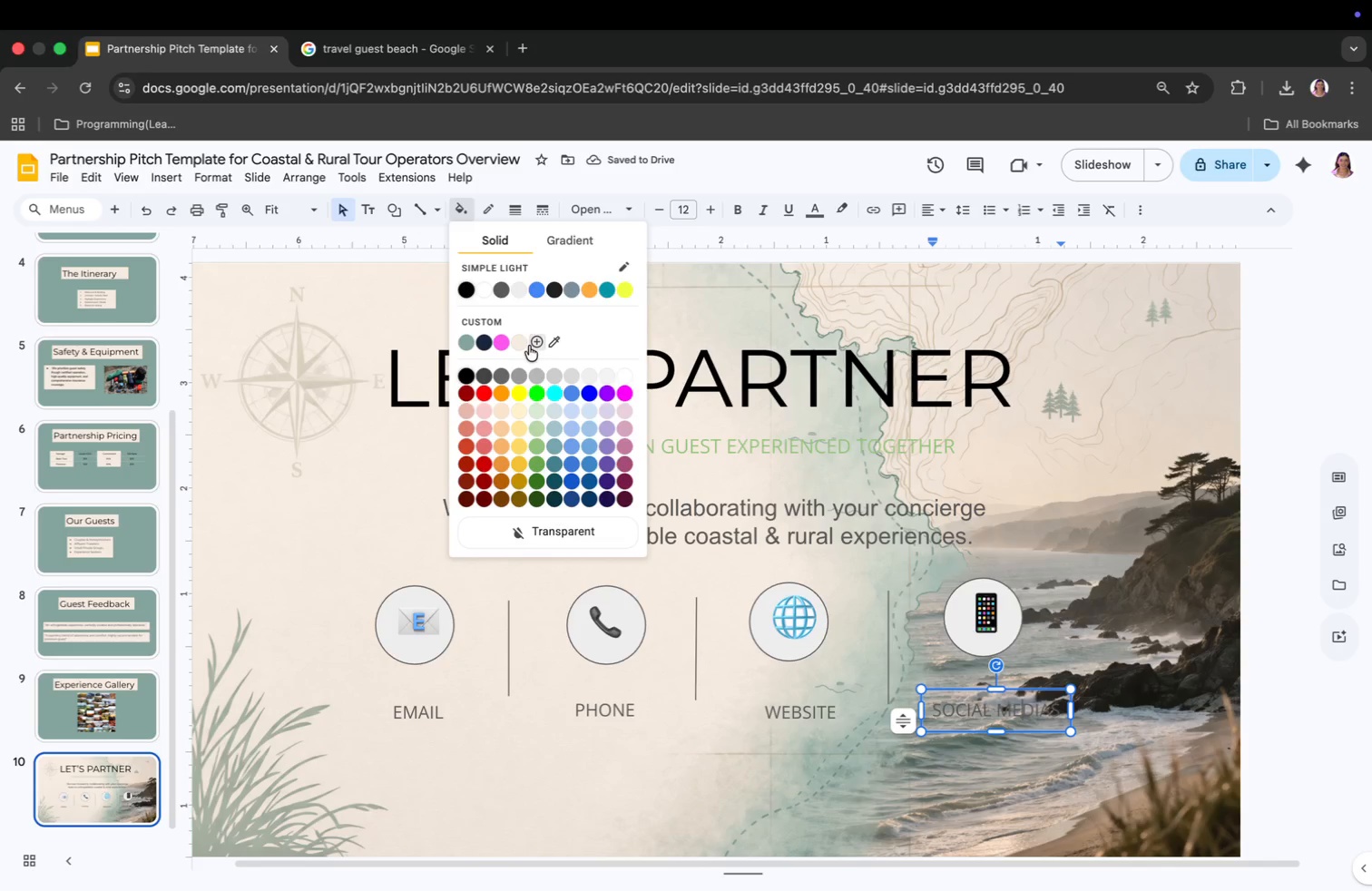 
left_click([520, 345])
 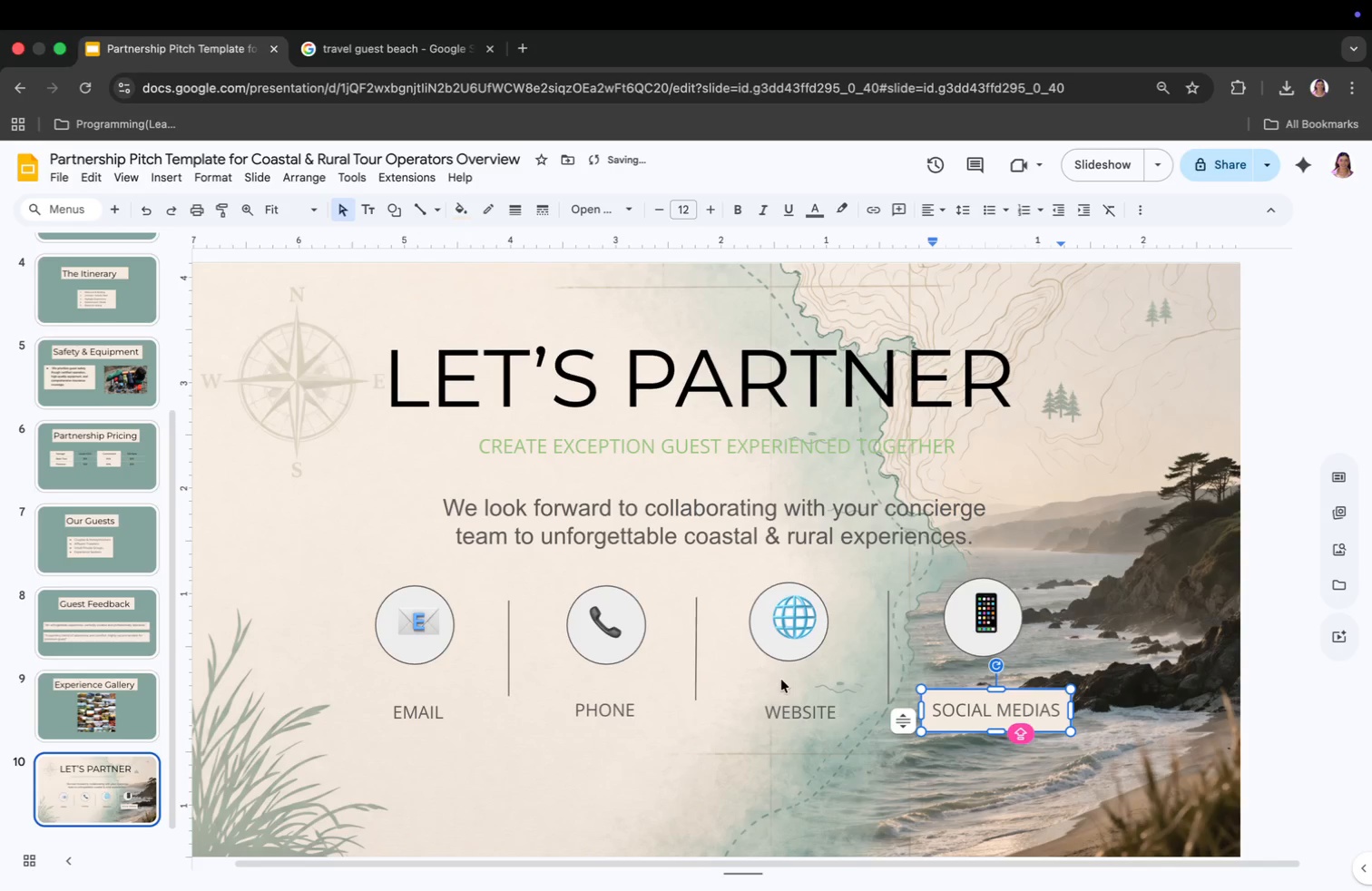 
left_click([793, 698])
 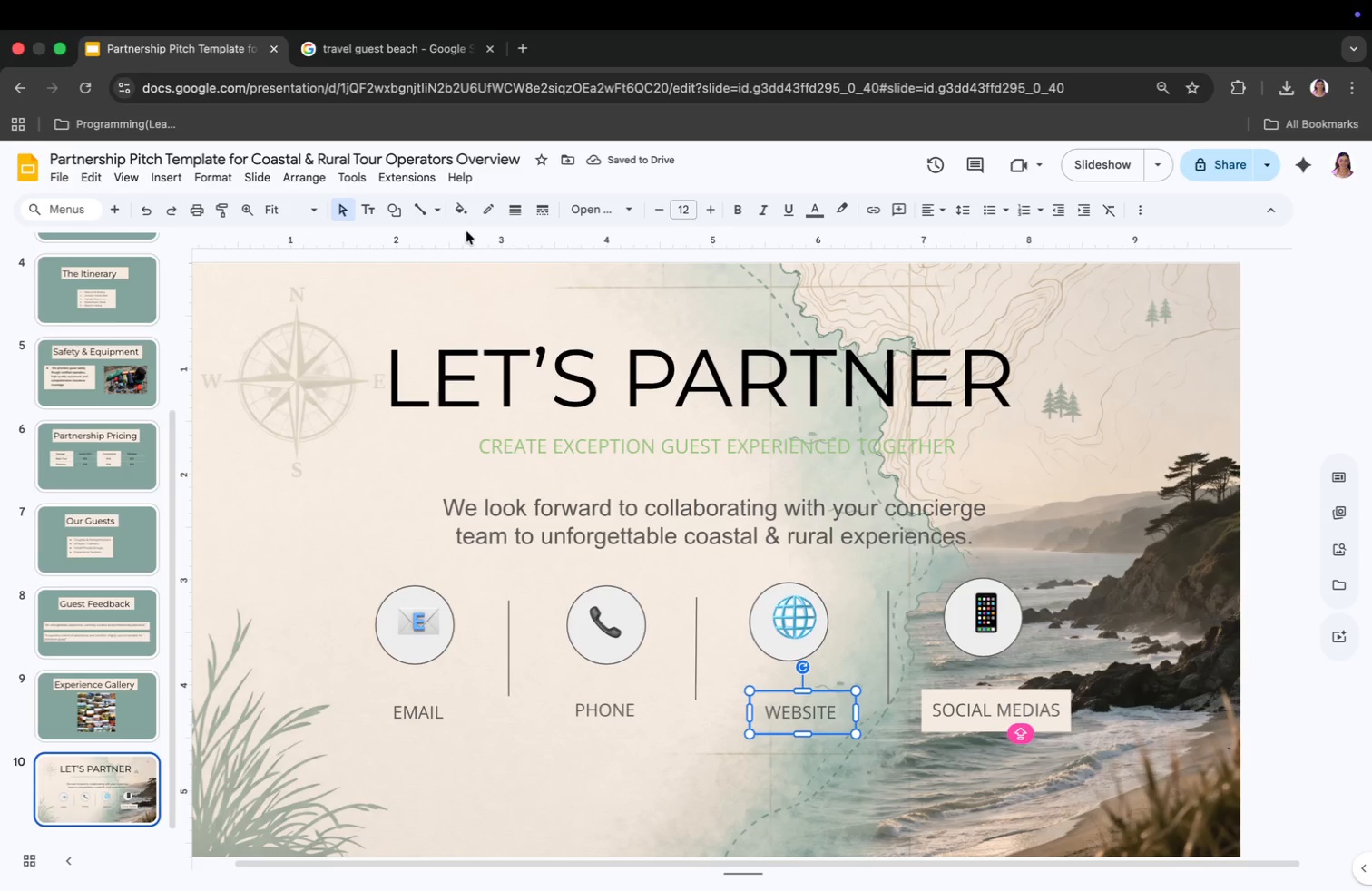 
left_click([461, 212])
 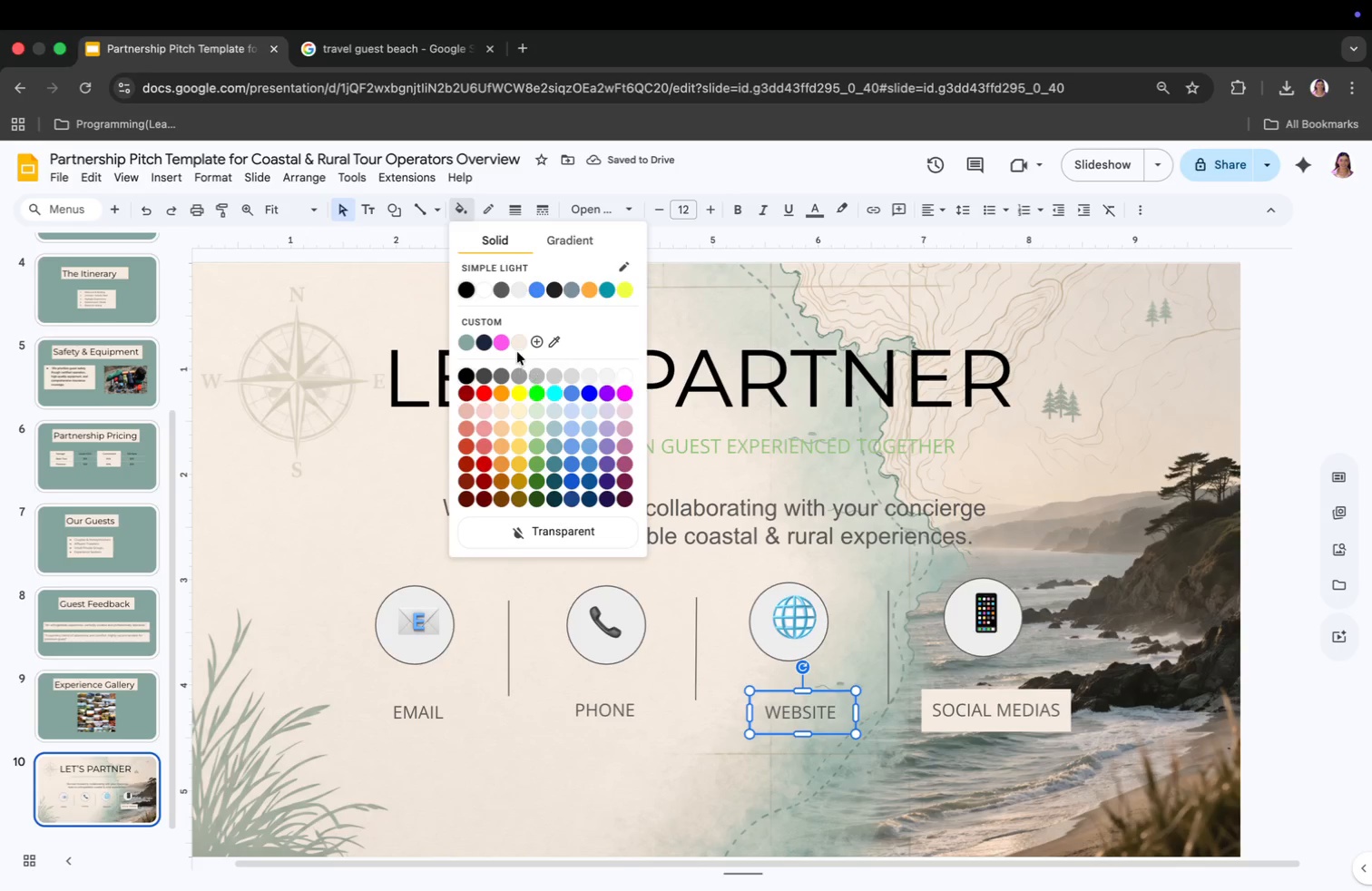 
left_click([524, 342])
 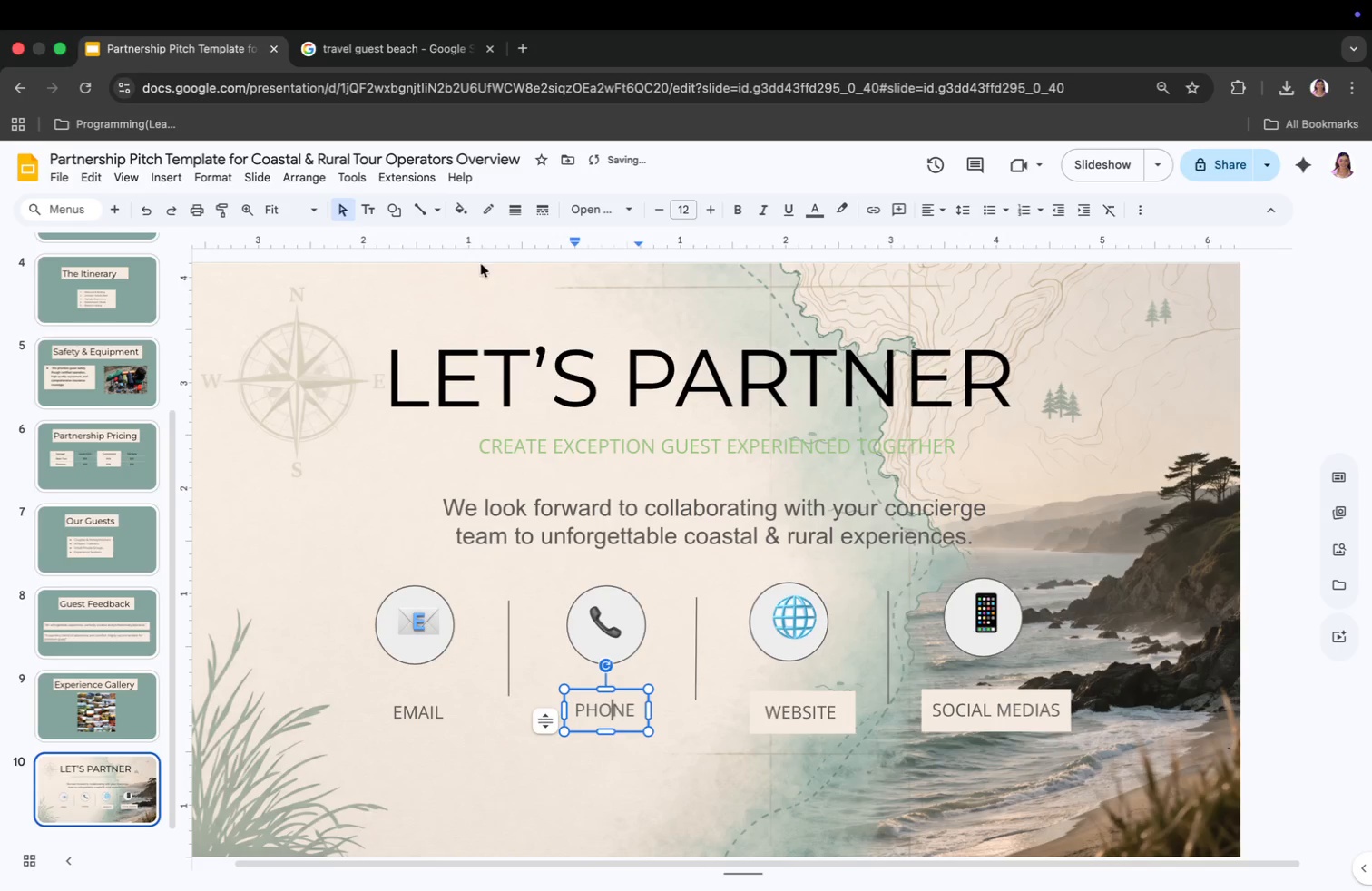 
left_click([466, 212])
 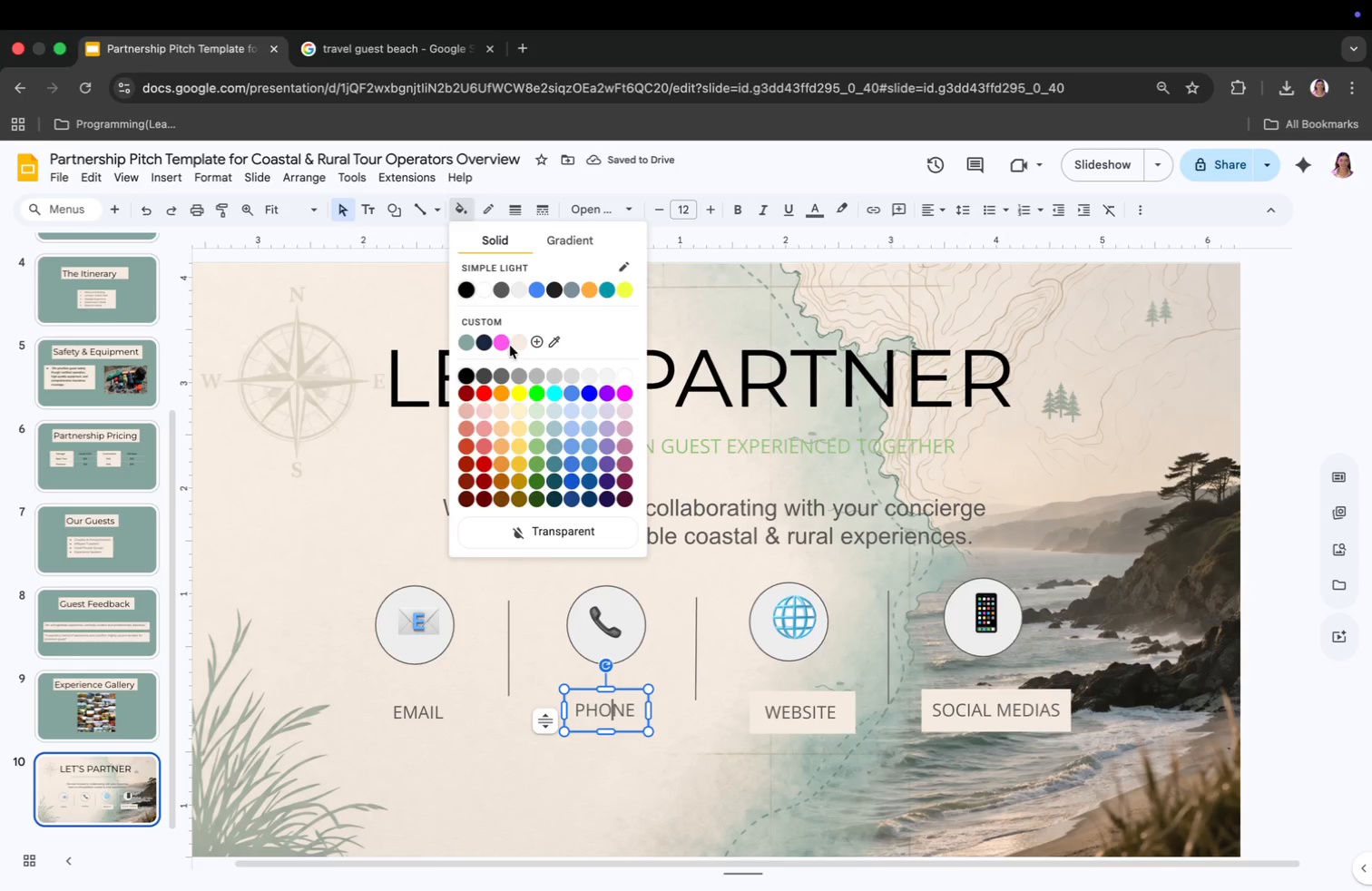 
left_click([516, 339])
 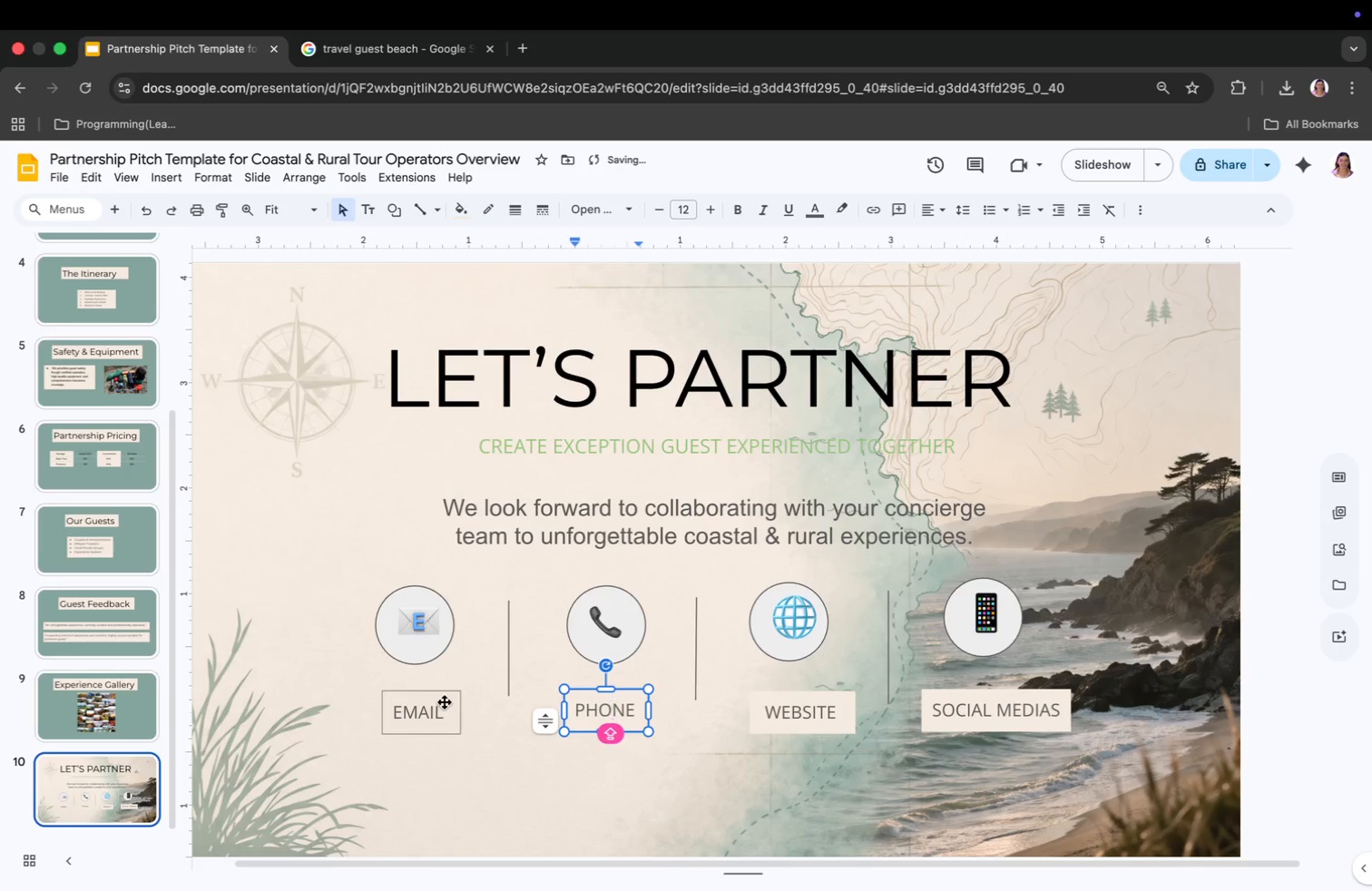 
left_click([438, 705])
 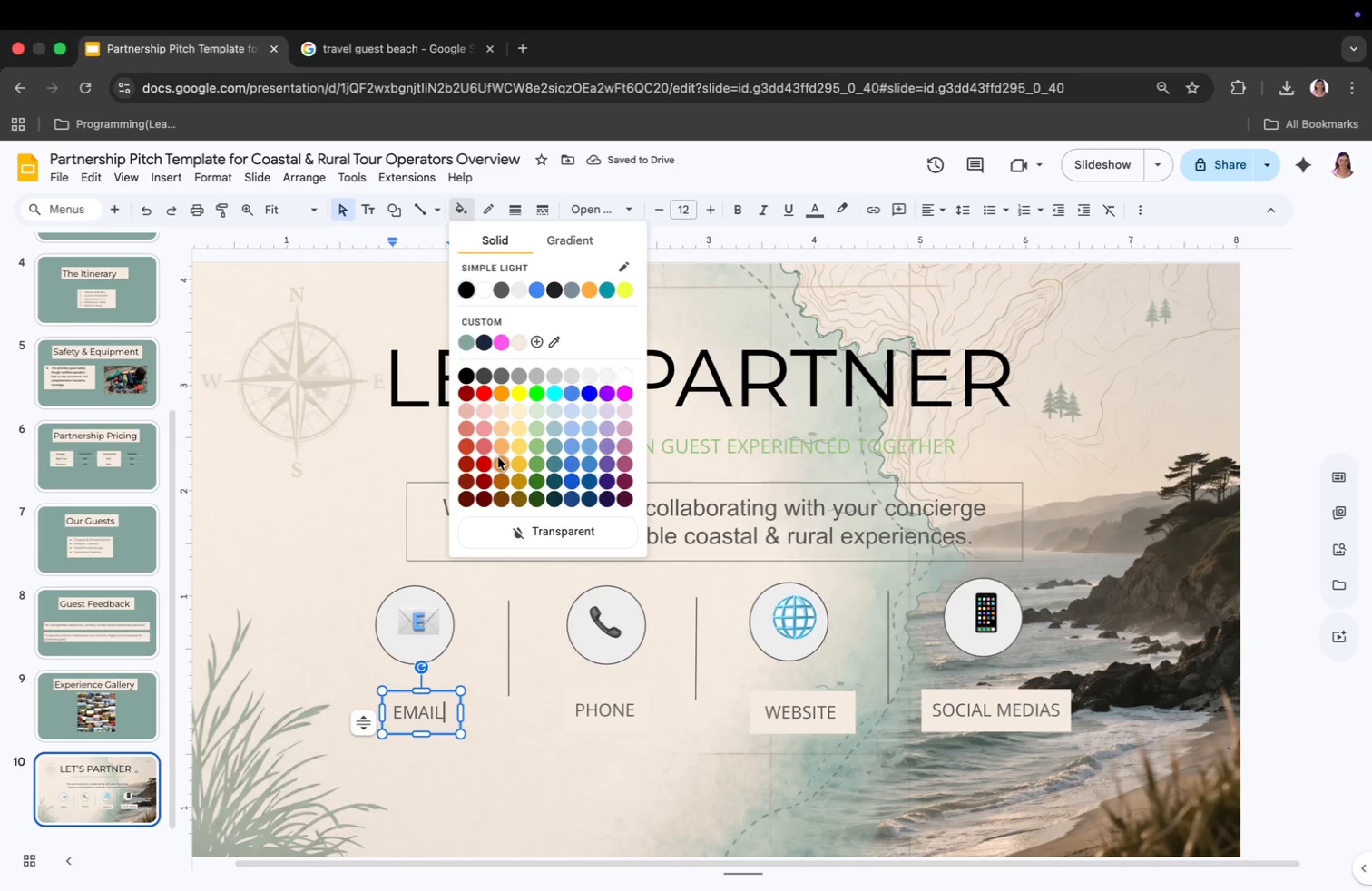 
left_click([524, 338])
 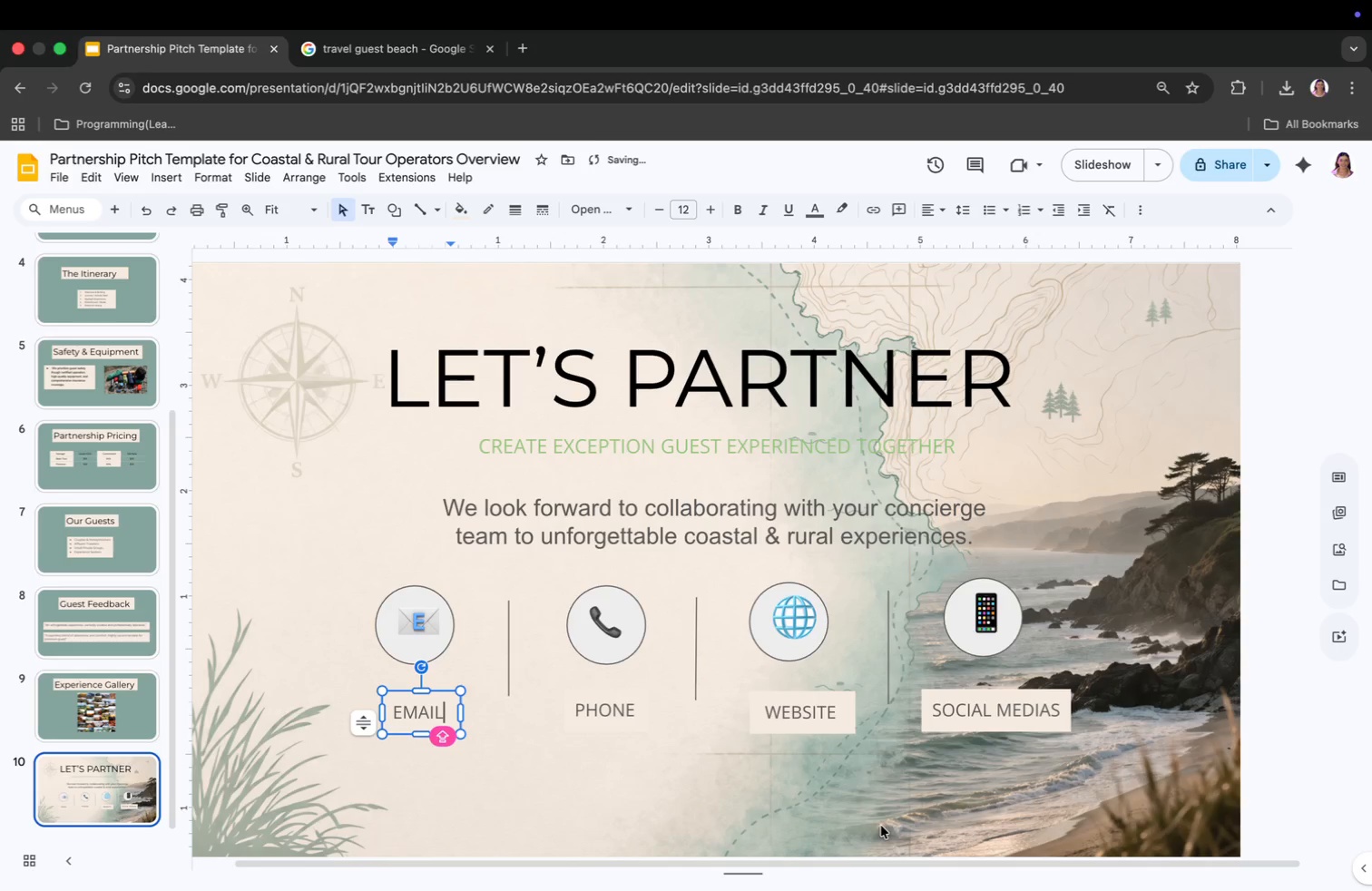 
left_click([634, 770])
 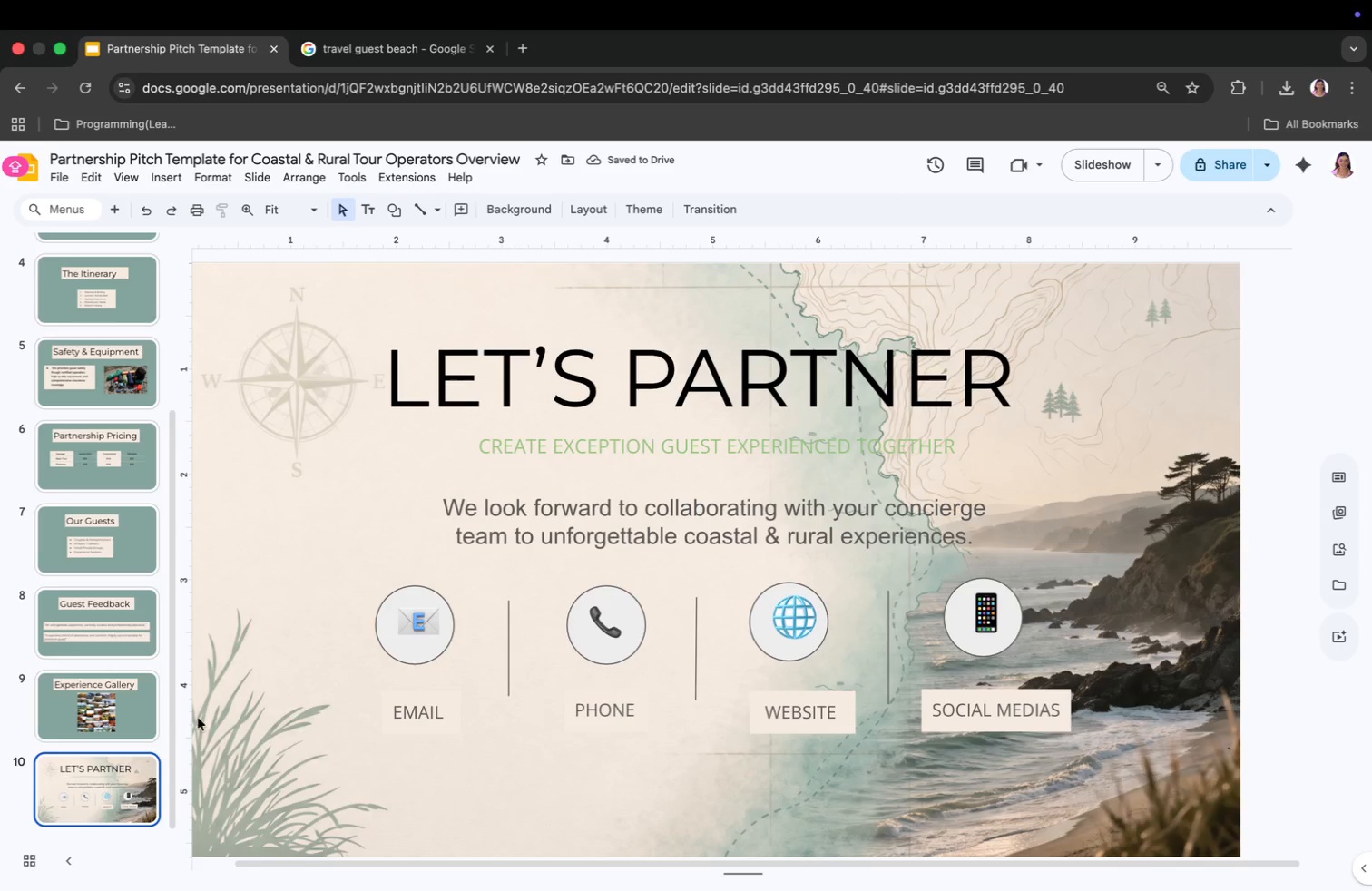 
scroll: coordinate [97, 621], scroll_direction: up, amount: 24.0
 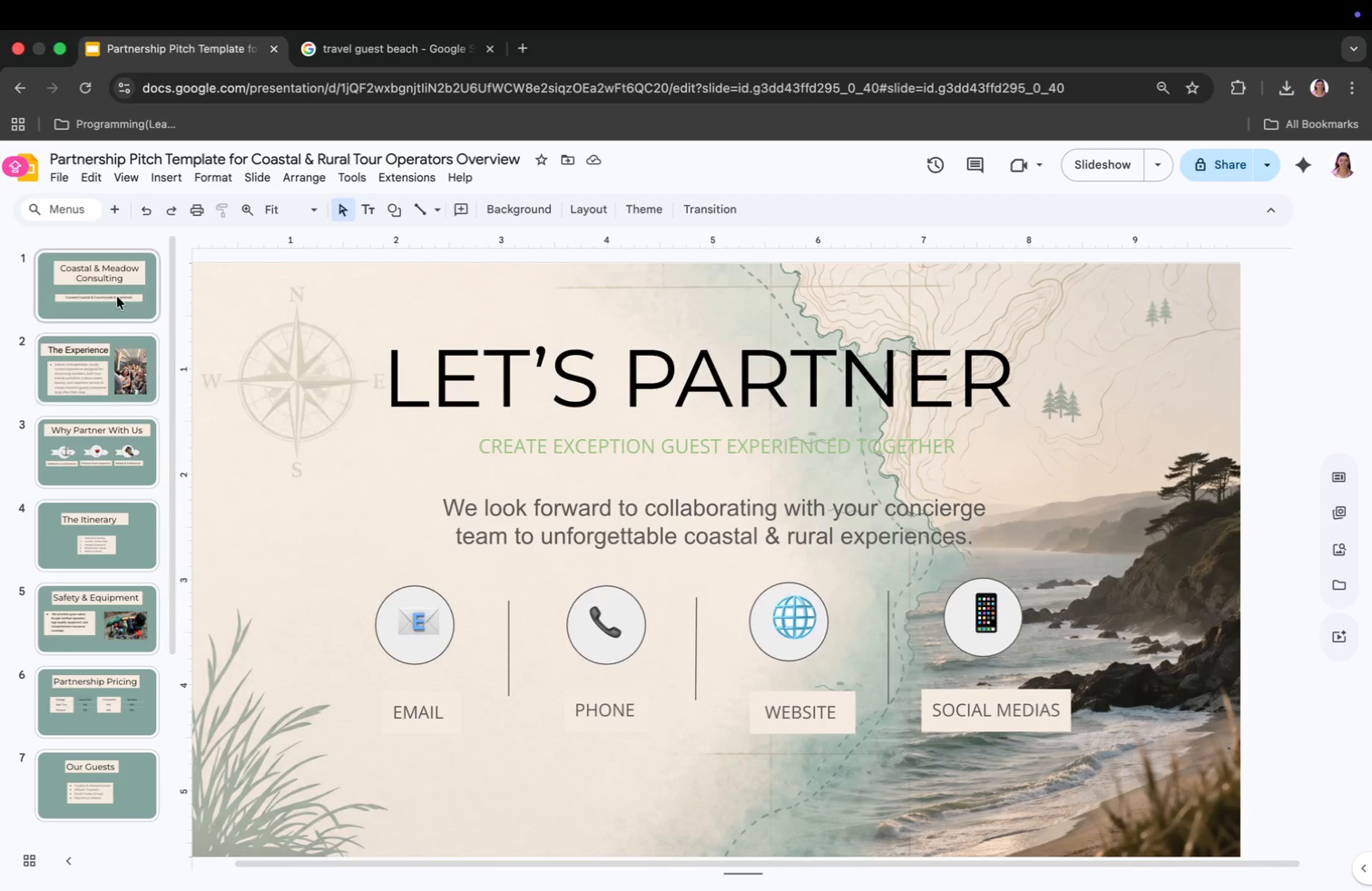 
left_click([109, 276])
 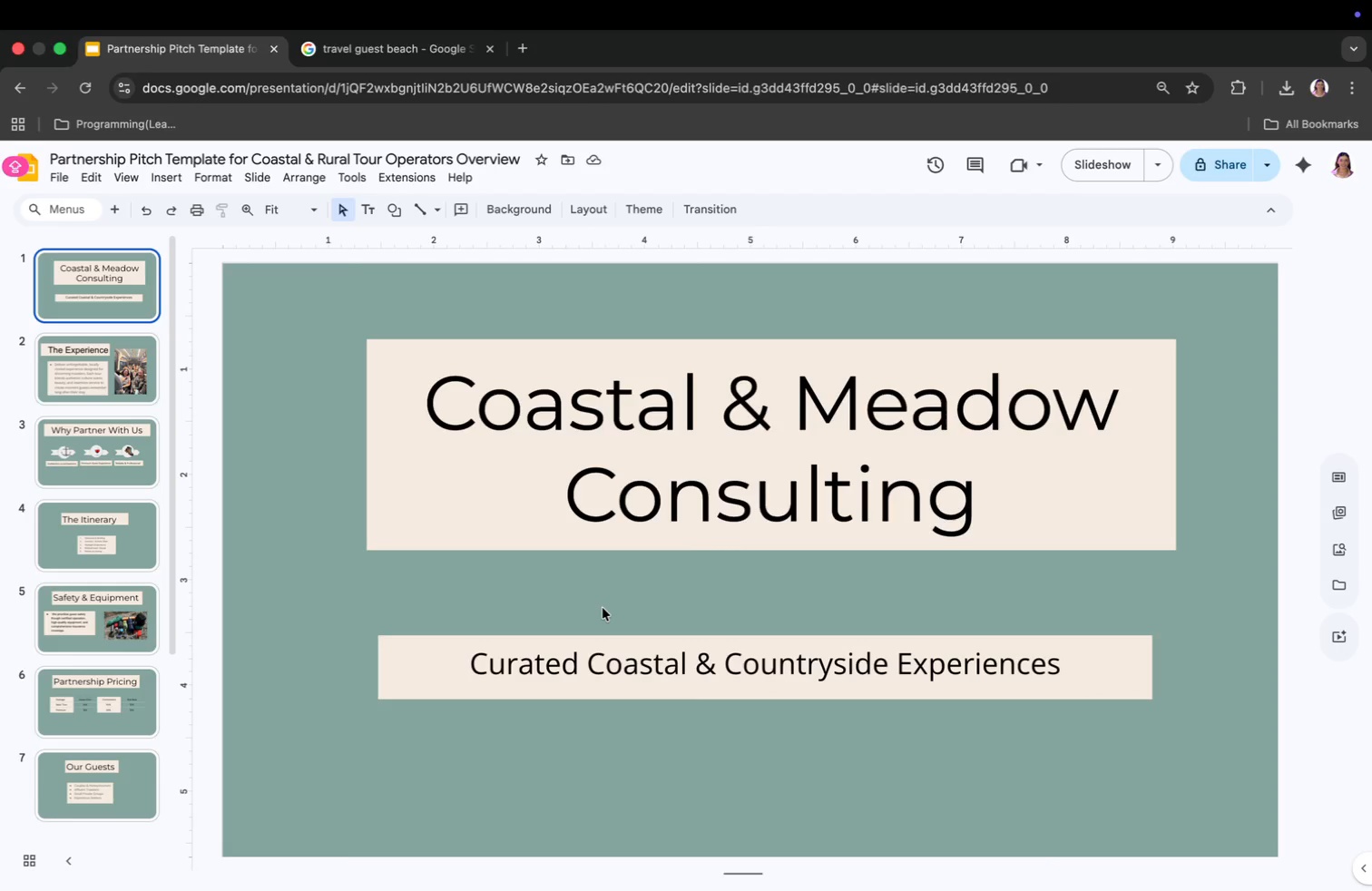 
scroll: coordinate [603, 608], scroll_direction: down, amount: 2.0
 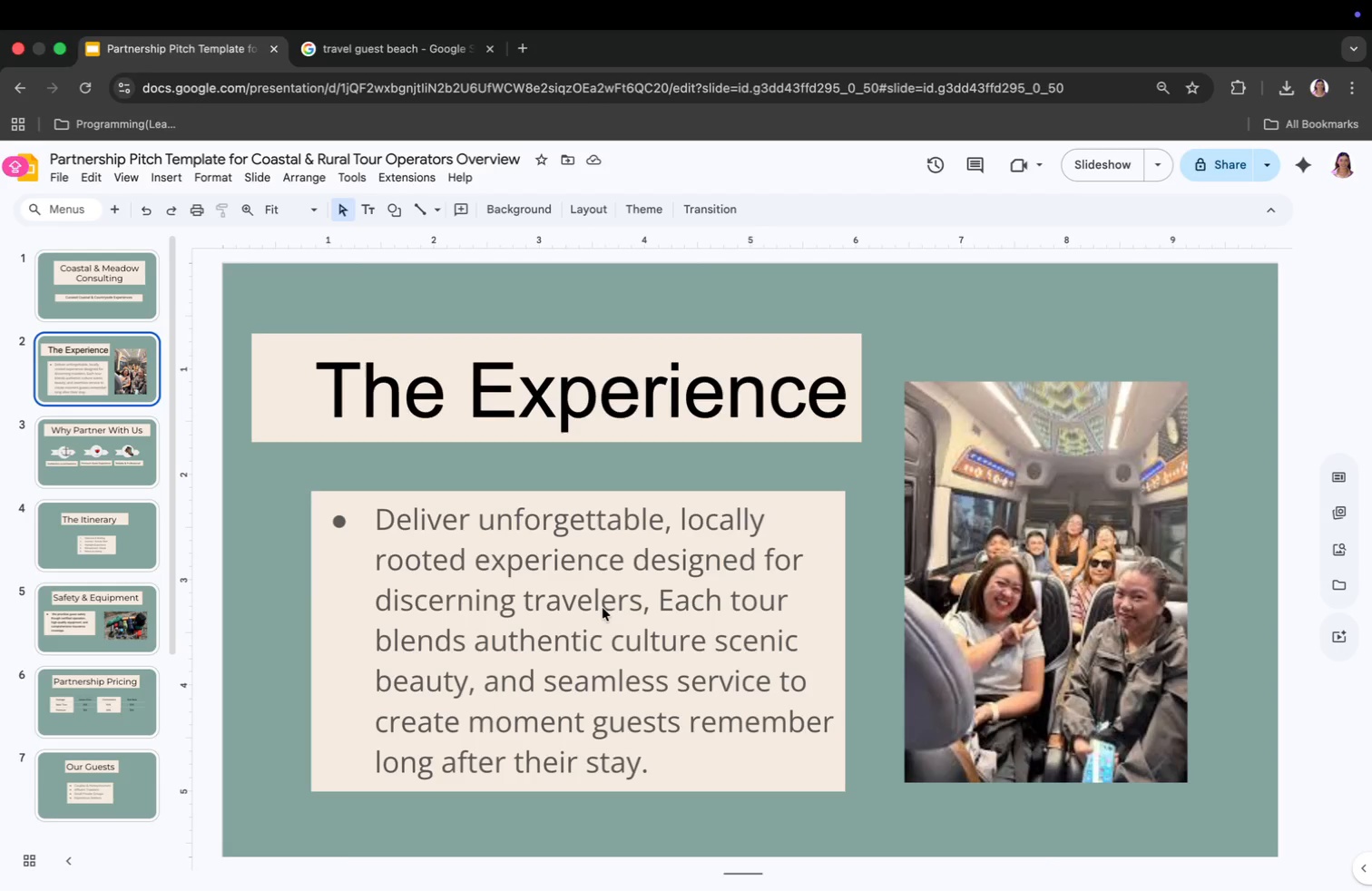 
scroll: coordinate [603, 608], scroll_direction: up, amount: 3.0
 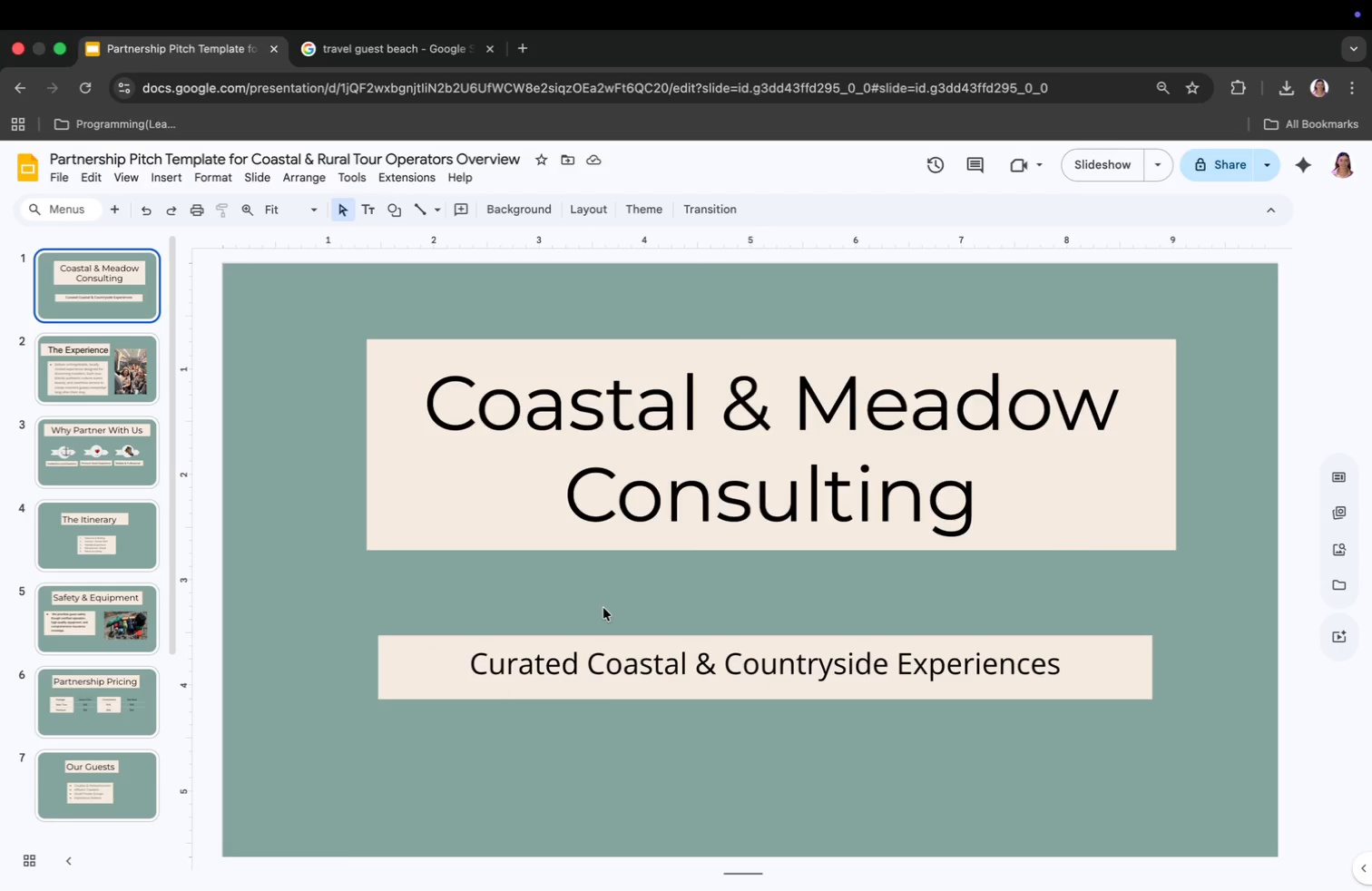 
scroll: coordinate [726, 666], scroll_direction: down, amount: 22.0
 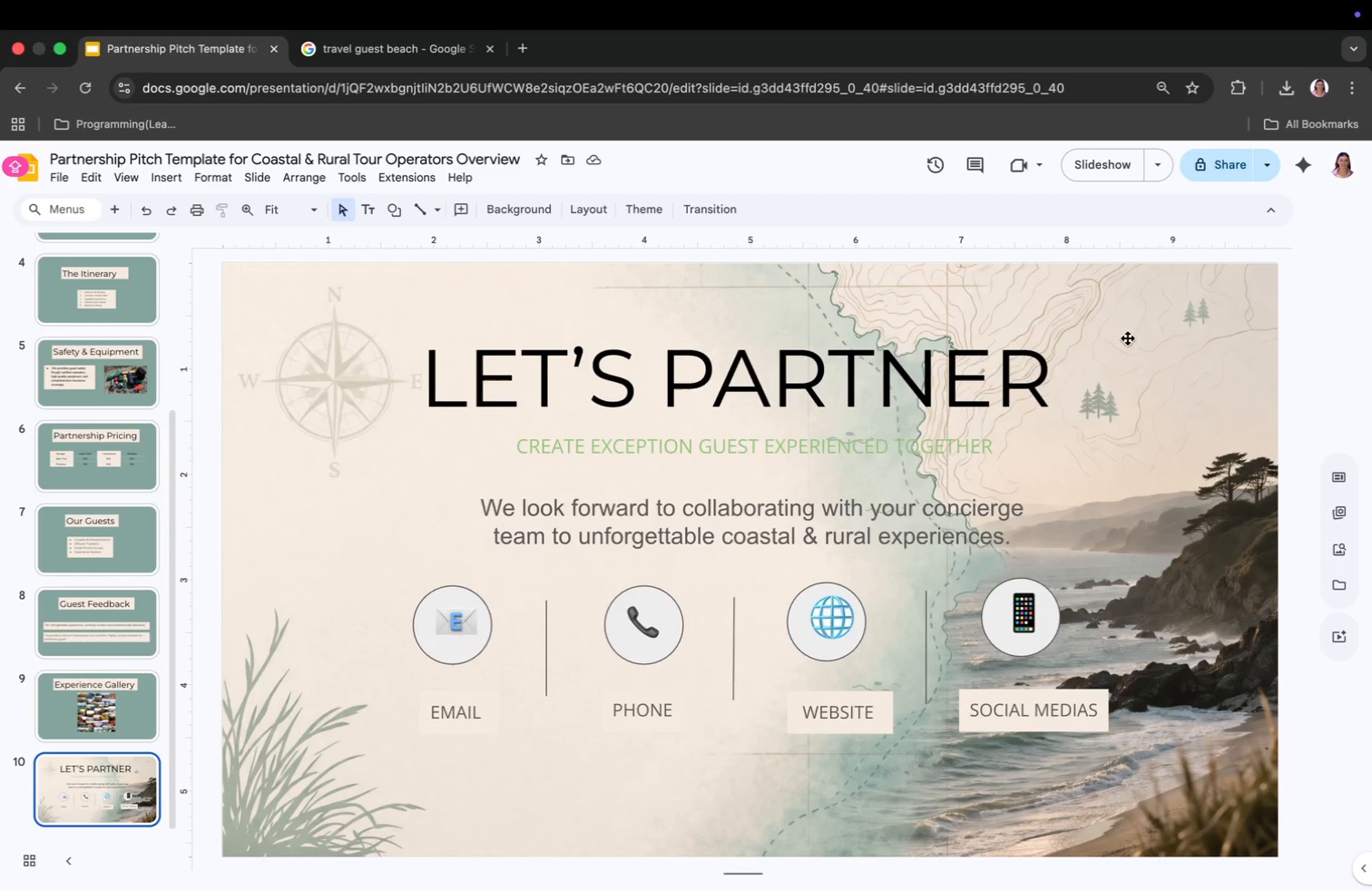 